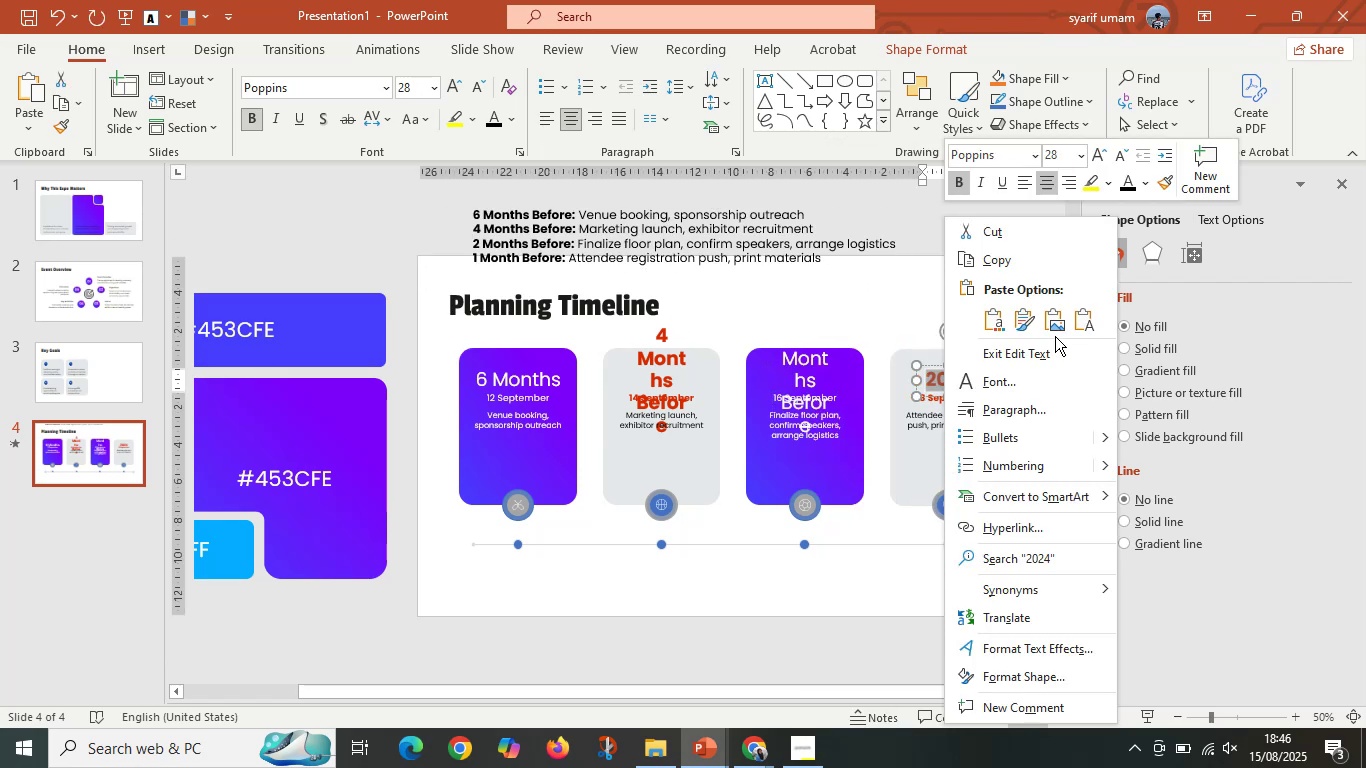 
left_click([1083, 316])
 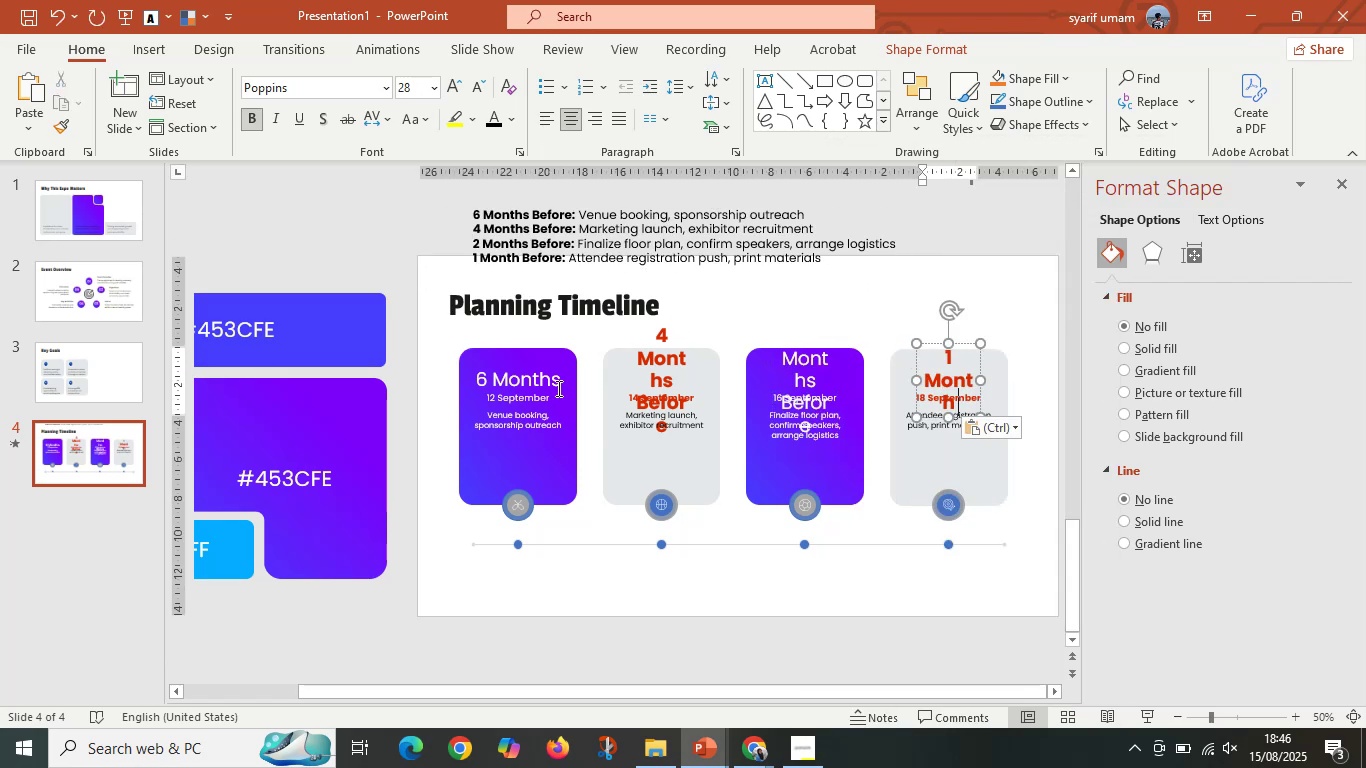 
left_click([503, 381])
 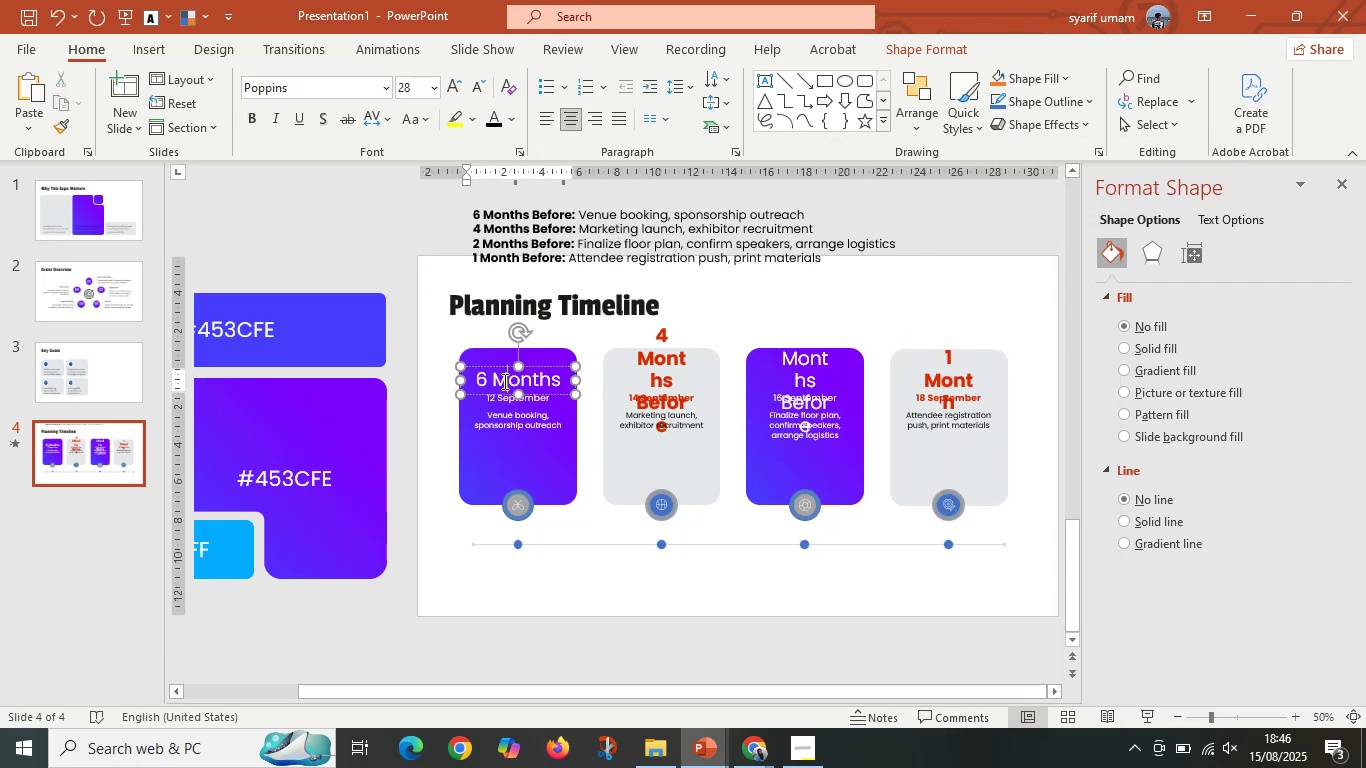 
key(Control+A)
 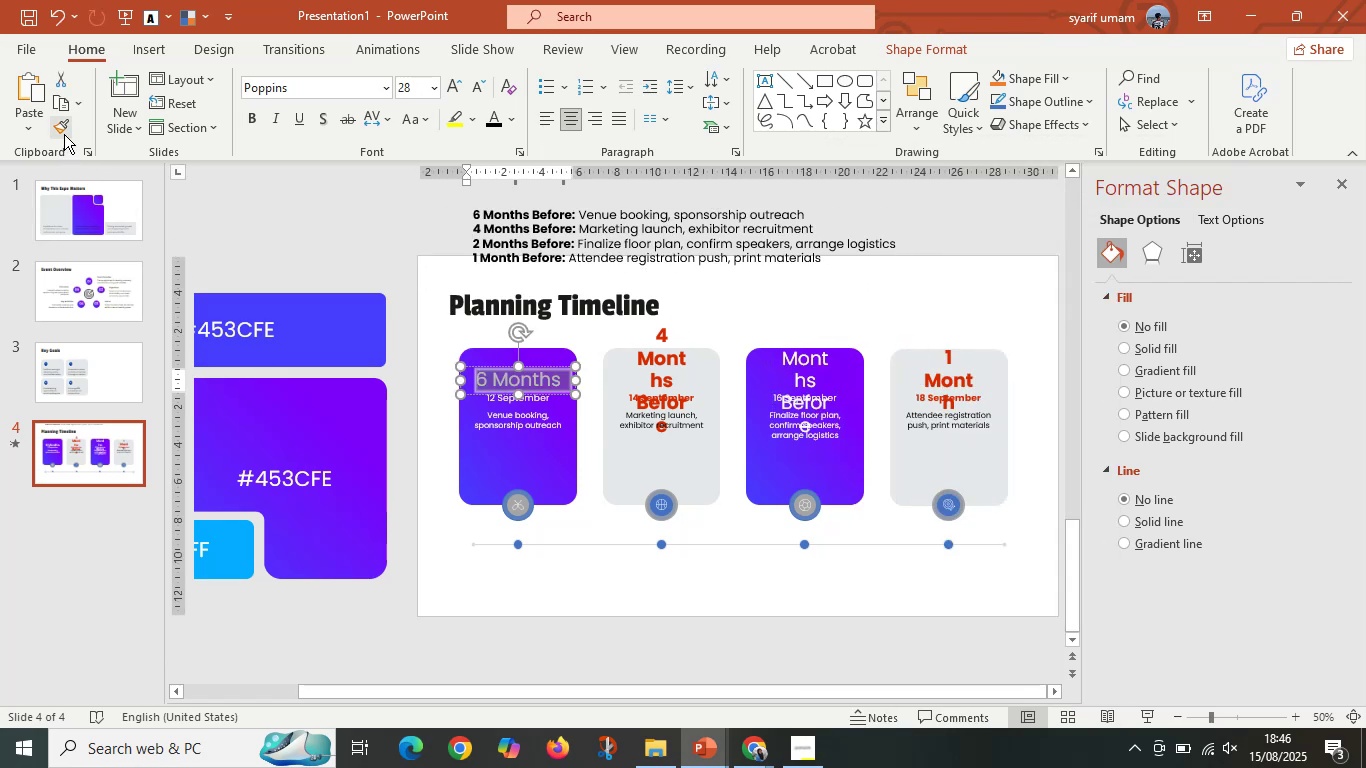 
double_click([64, 134])
 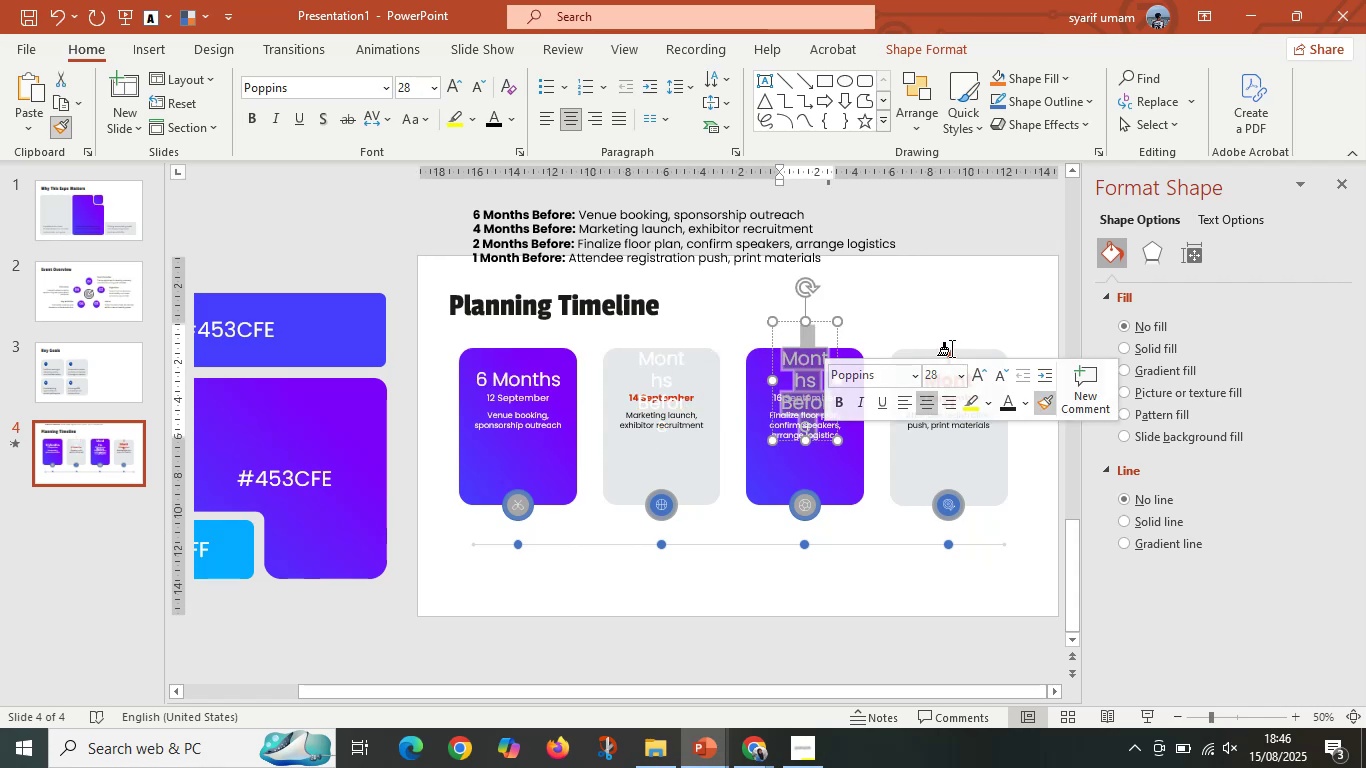 
left_click([1030, 309])
 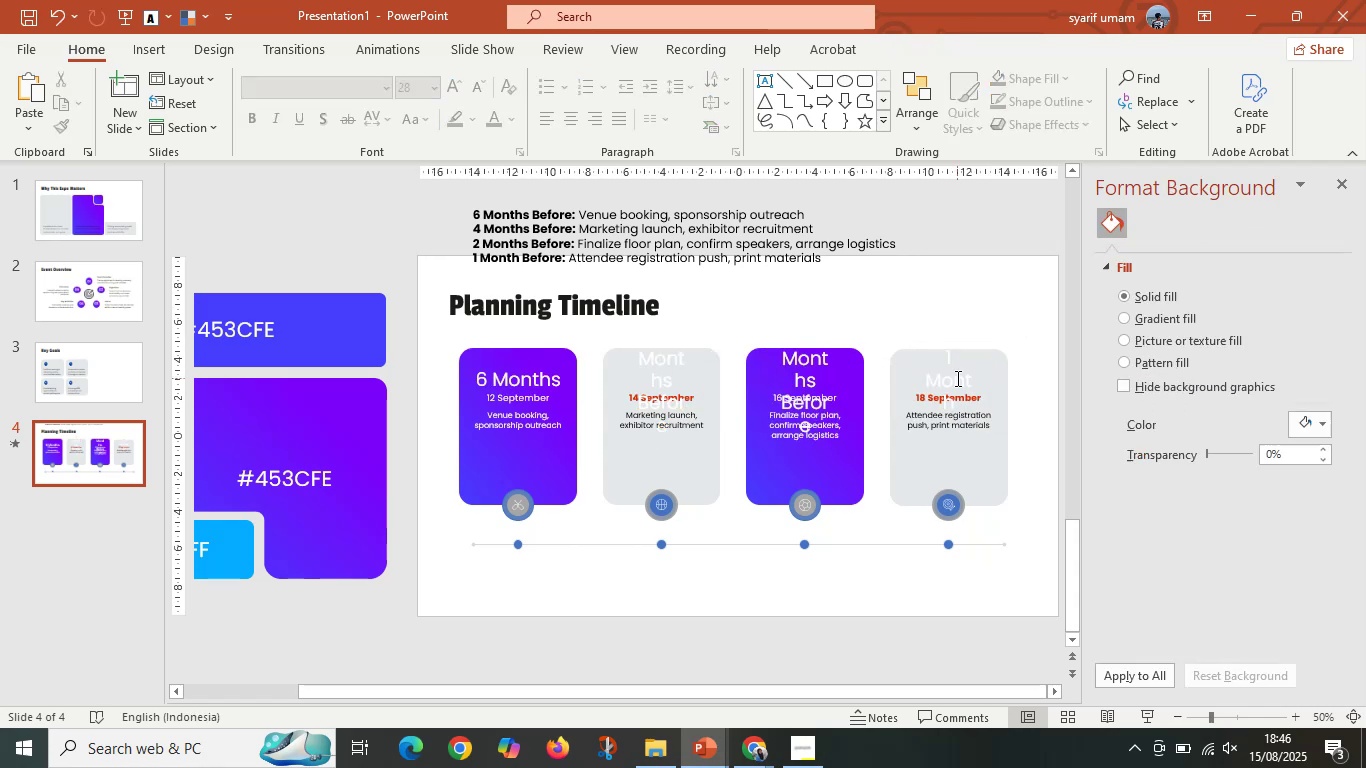 
left_click([956, 378])
 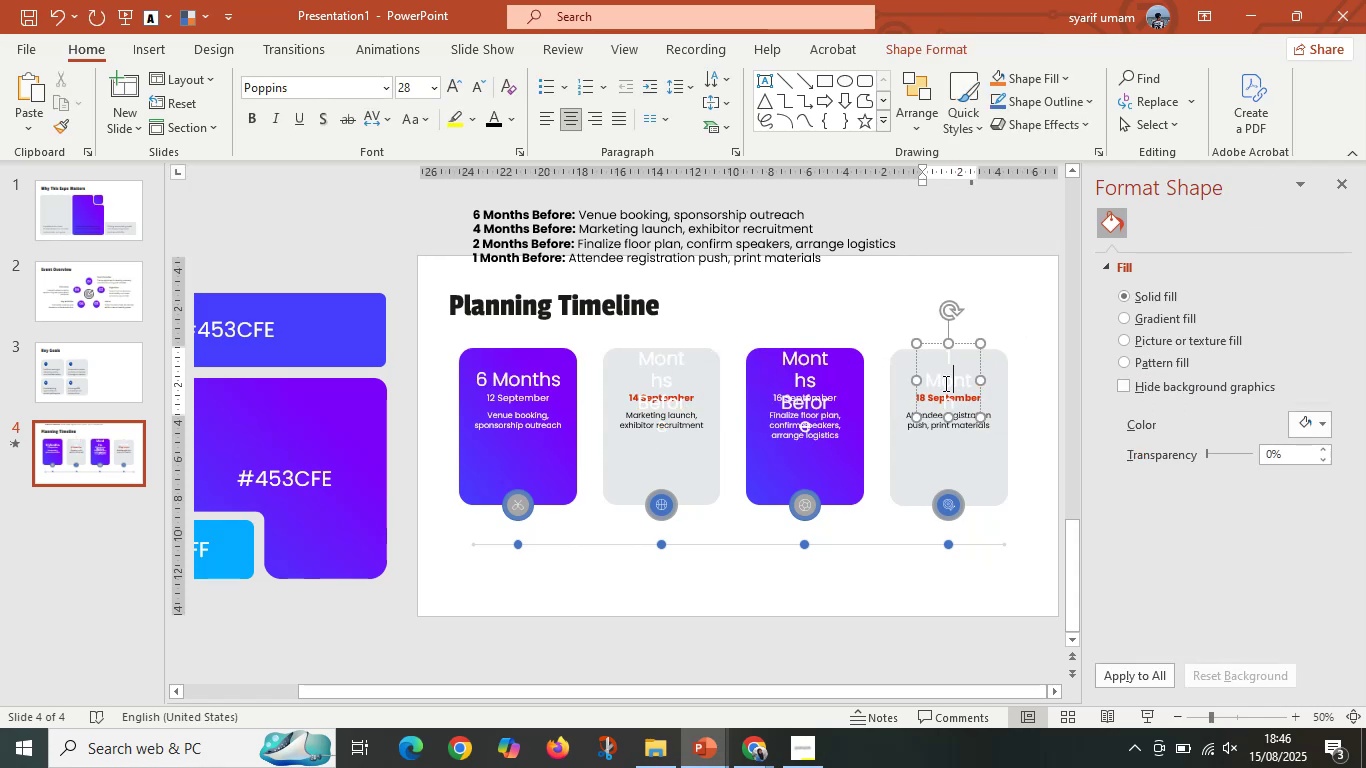 
hold_key(key=ShiftLeft, duration=0.86)
left_click([797, 387])
 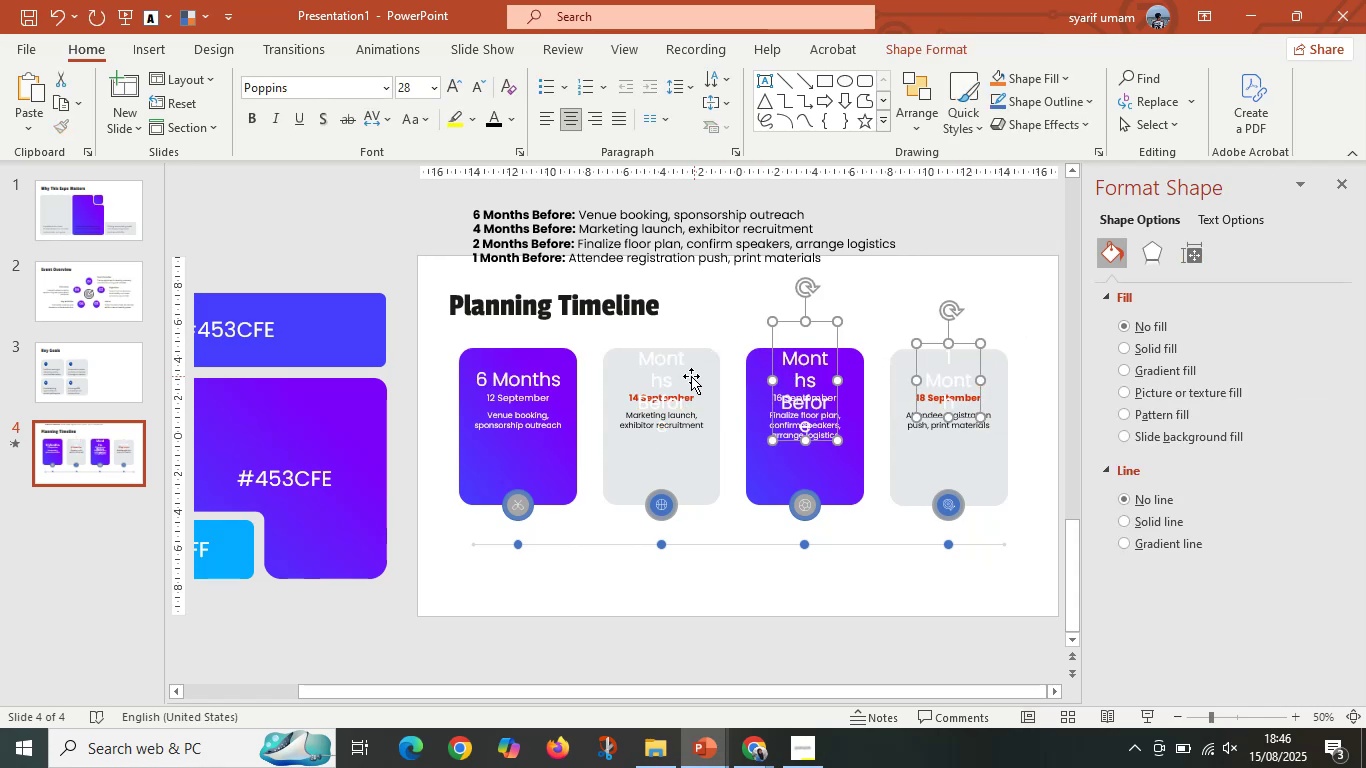 
double_click([690, 376])
 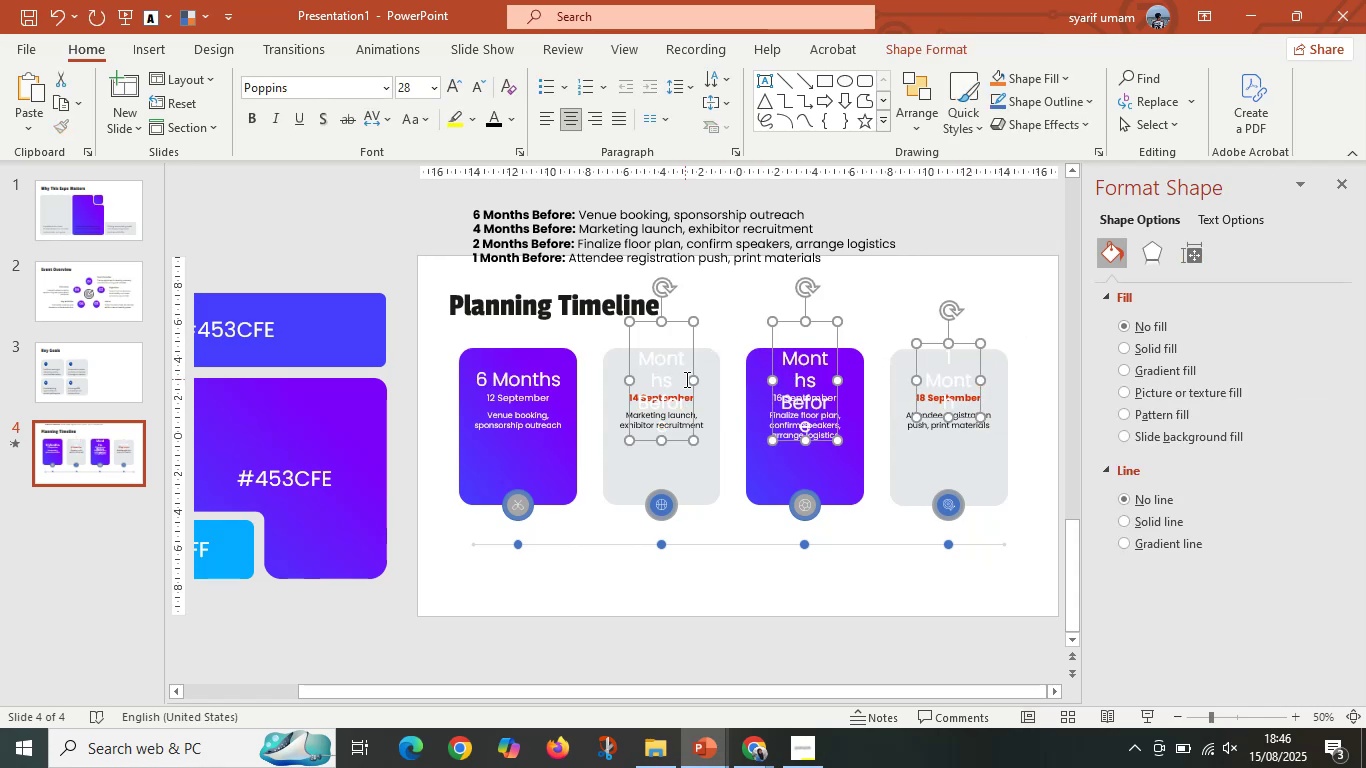 
hold_key(key=ShiftLeft, duration=0.93)
 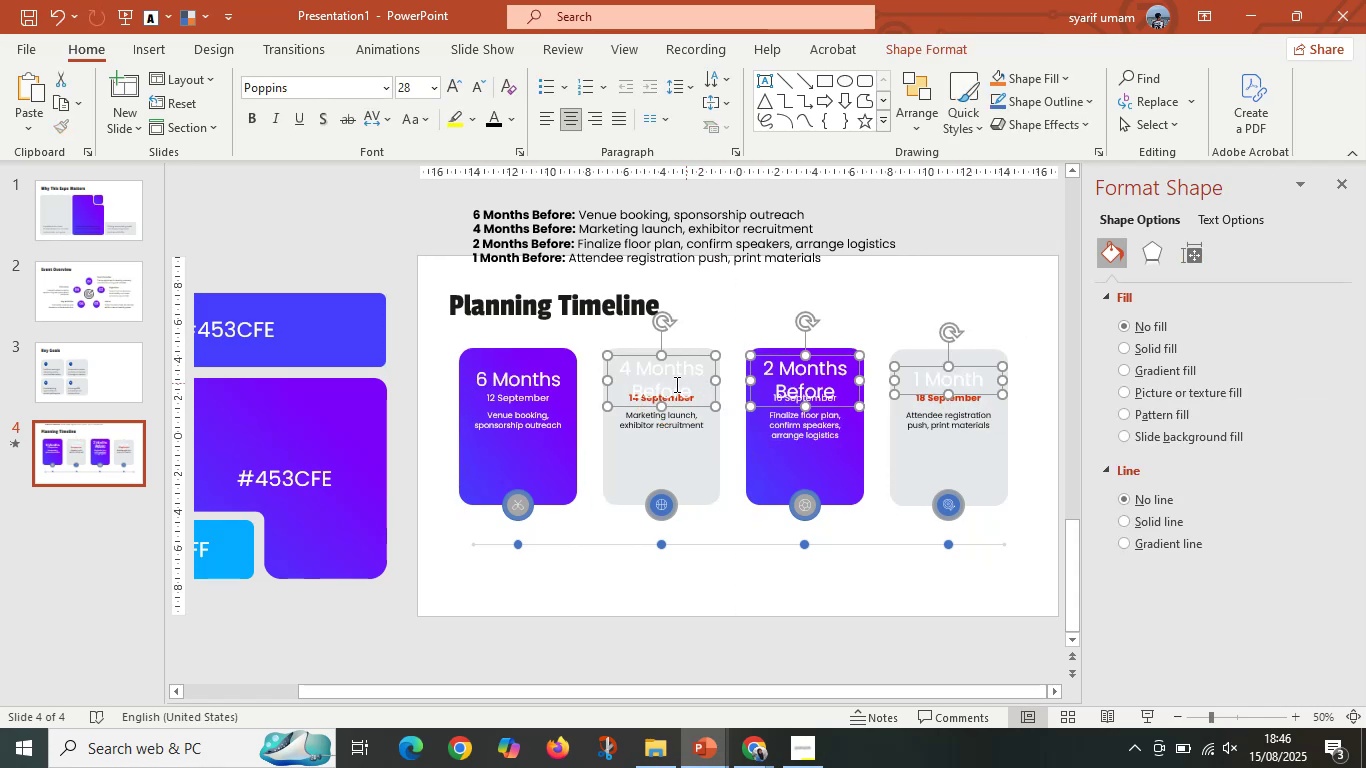 
hold_key(key=ControlLeft, duration=0.95)
 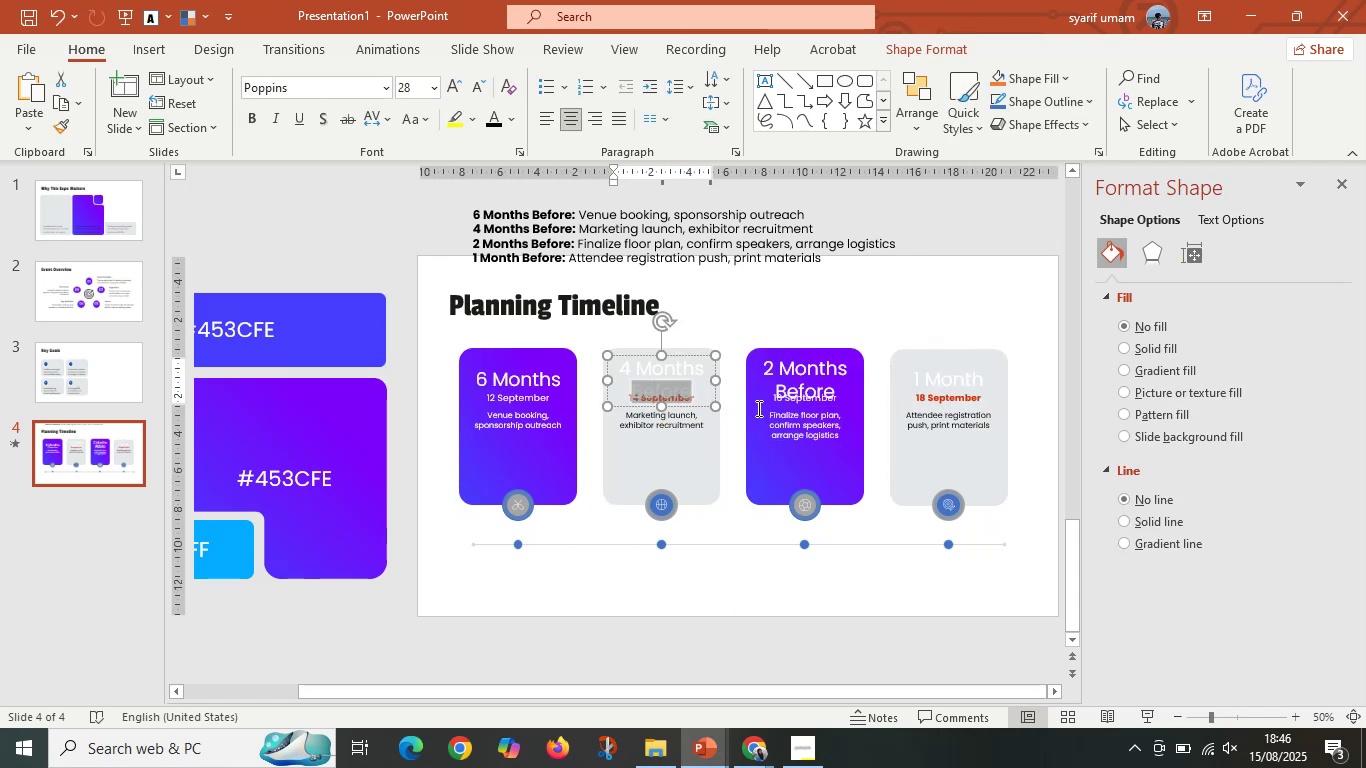 
key(Delete)
 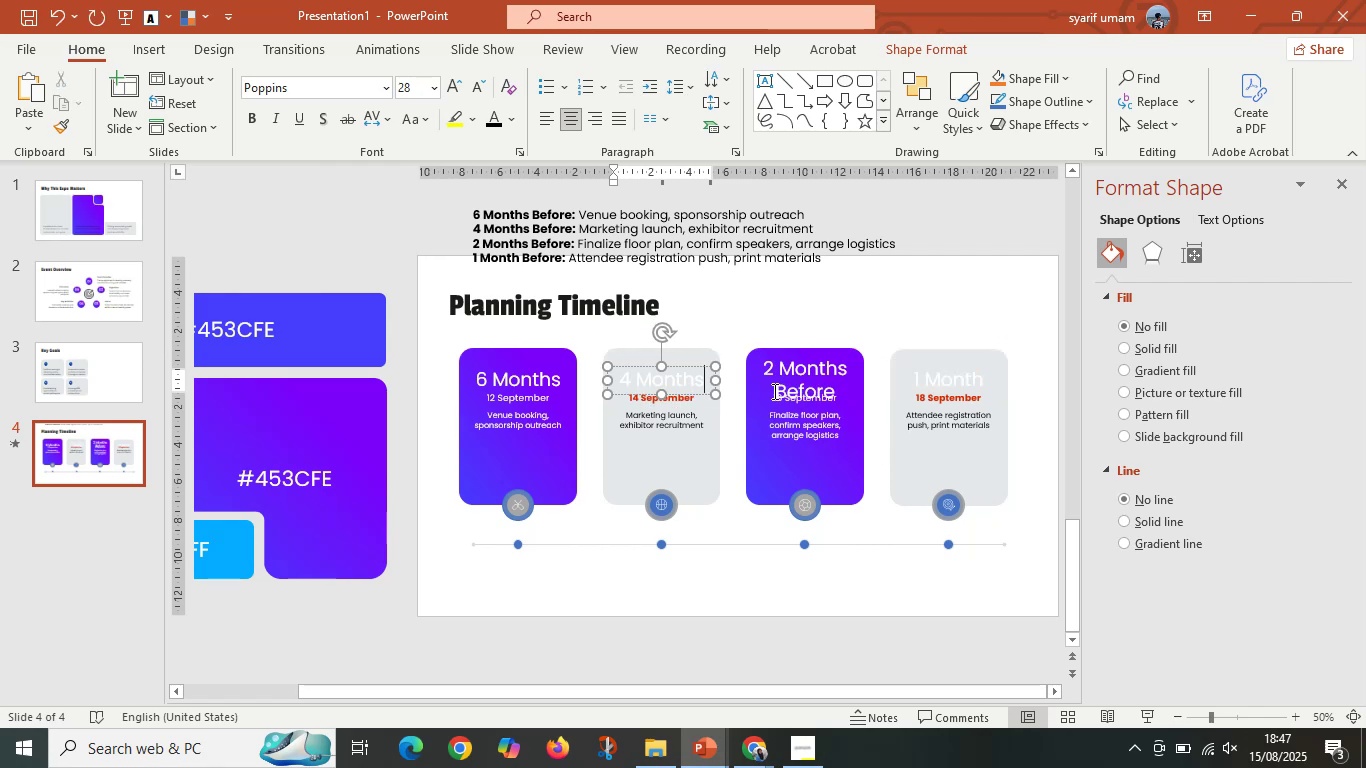 
key(Delete)
 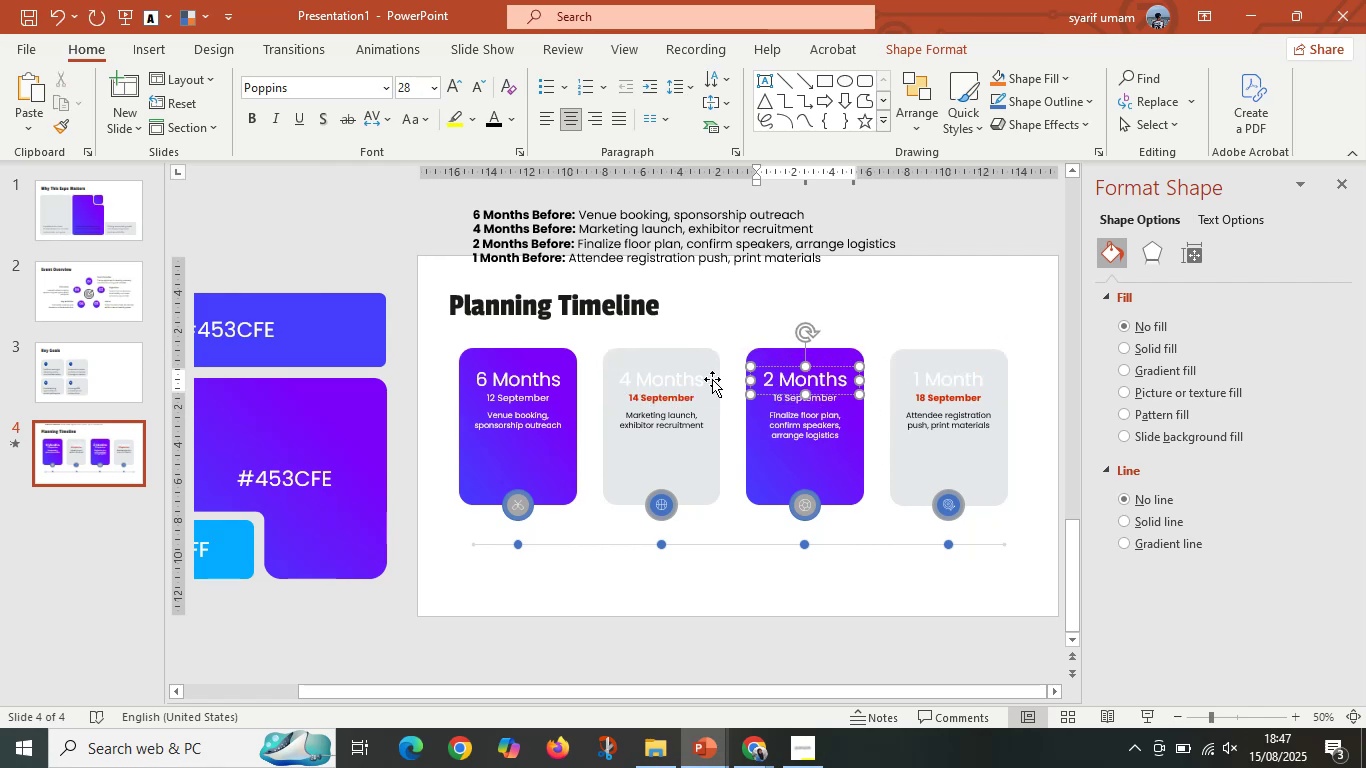 
hold_key(key=ShiftLeft, duration=1.5)
left_click([557, 375])
 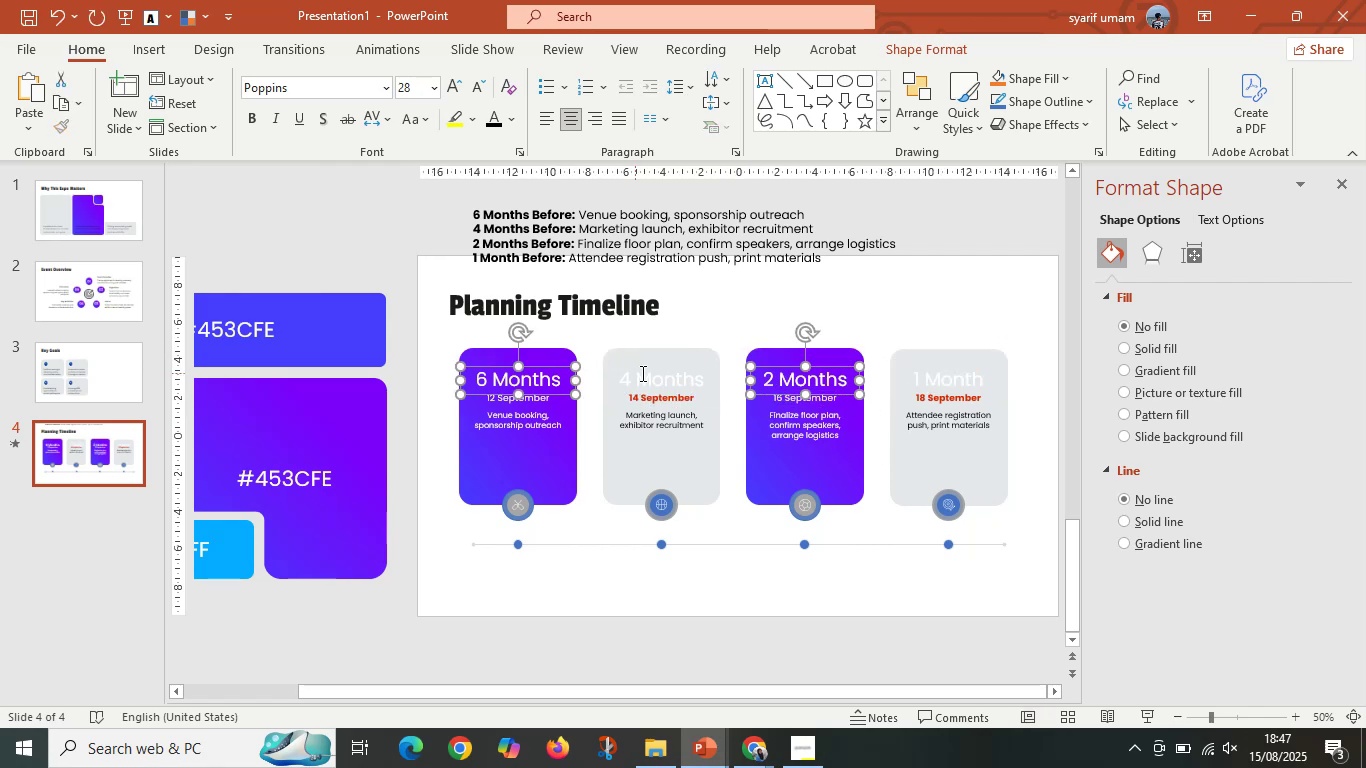 
double_click([647, 374])
 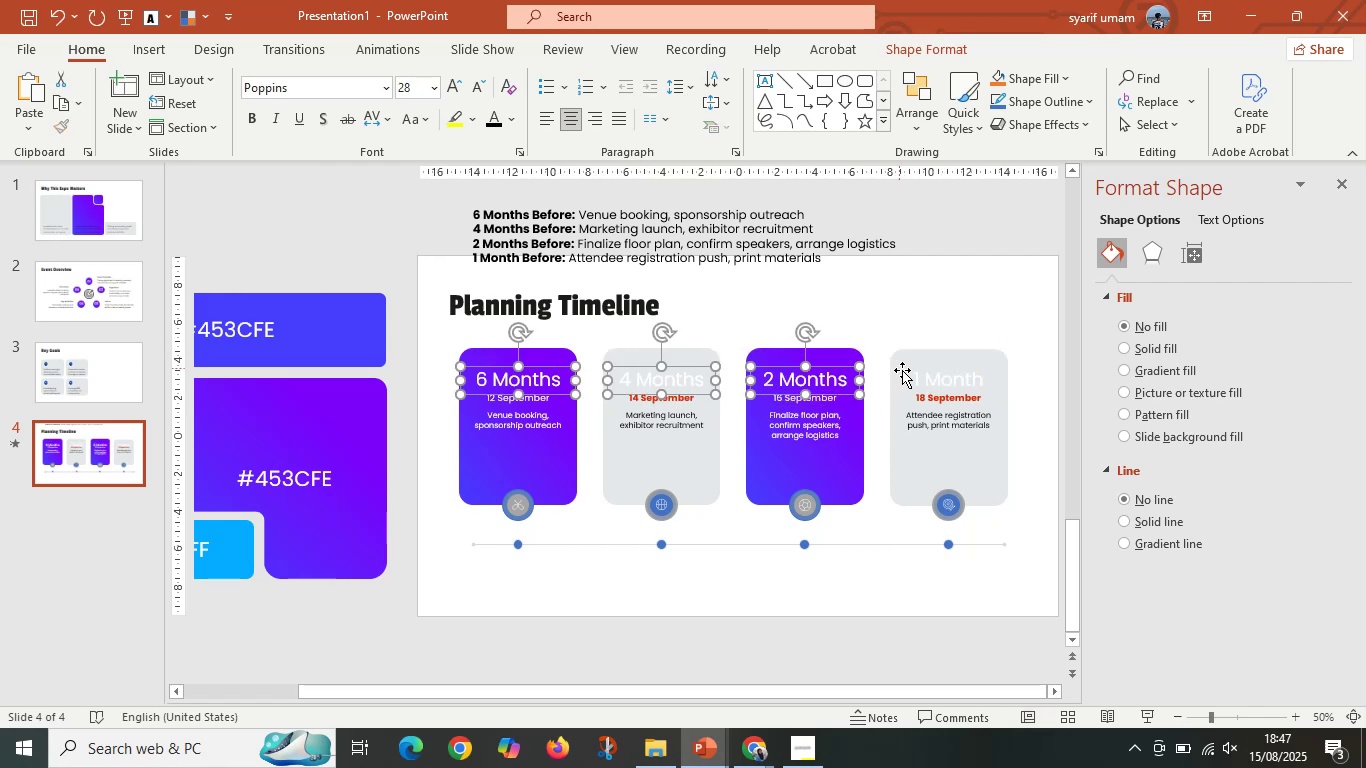 
left_click([940, 380])
 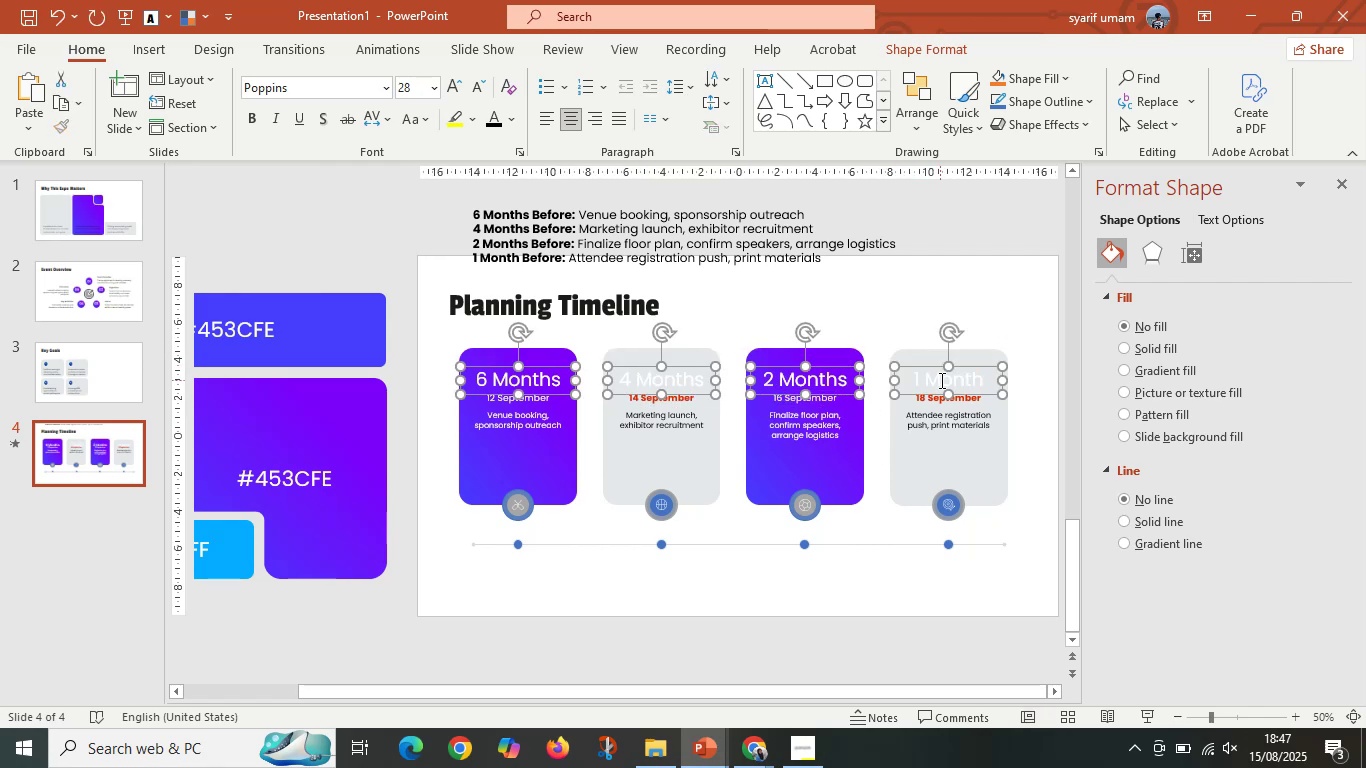 
key(Shift+ShiftLeft)
 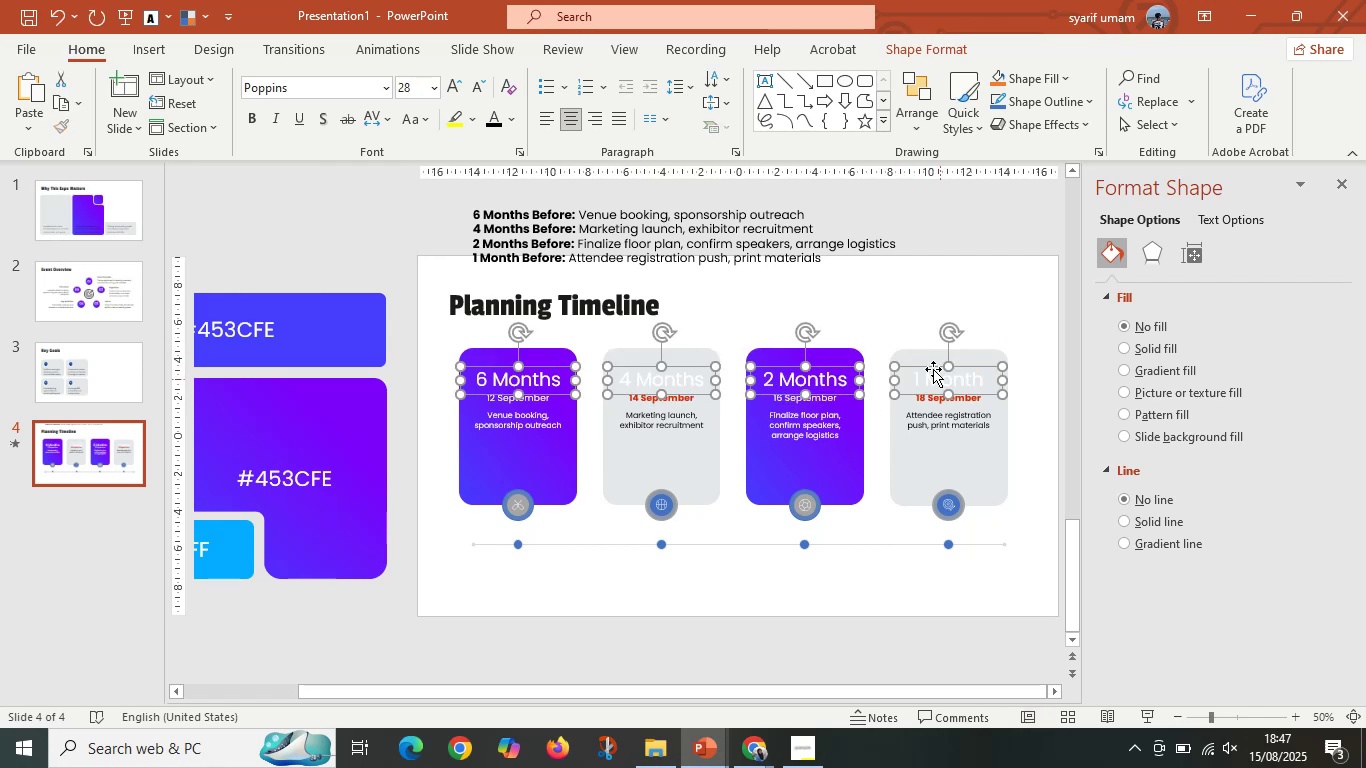 
key(Shift+ShiftLeft)
 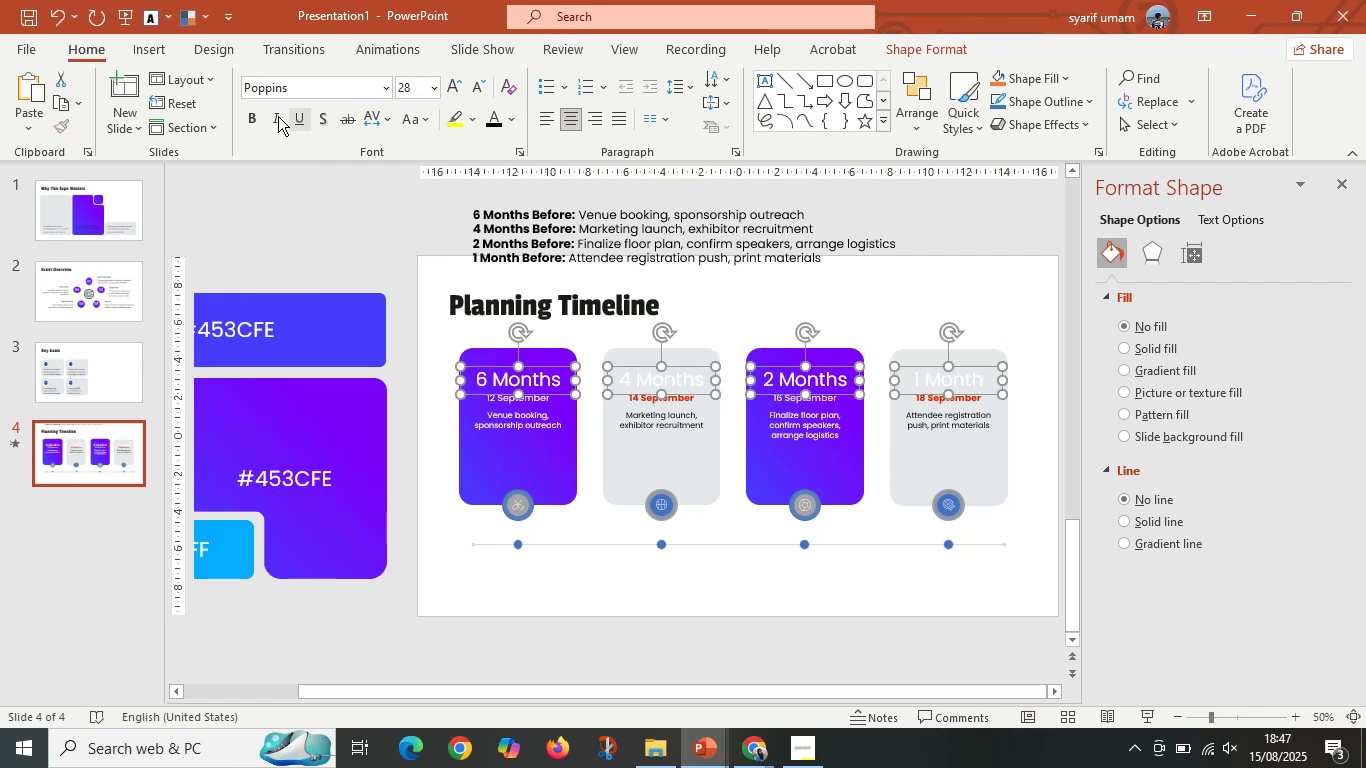 
left_click([249, 127])
 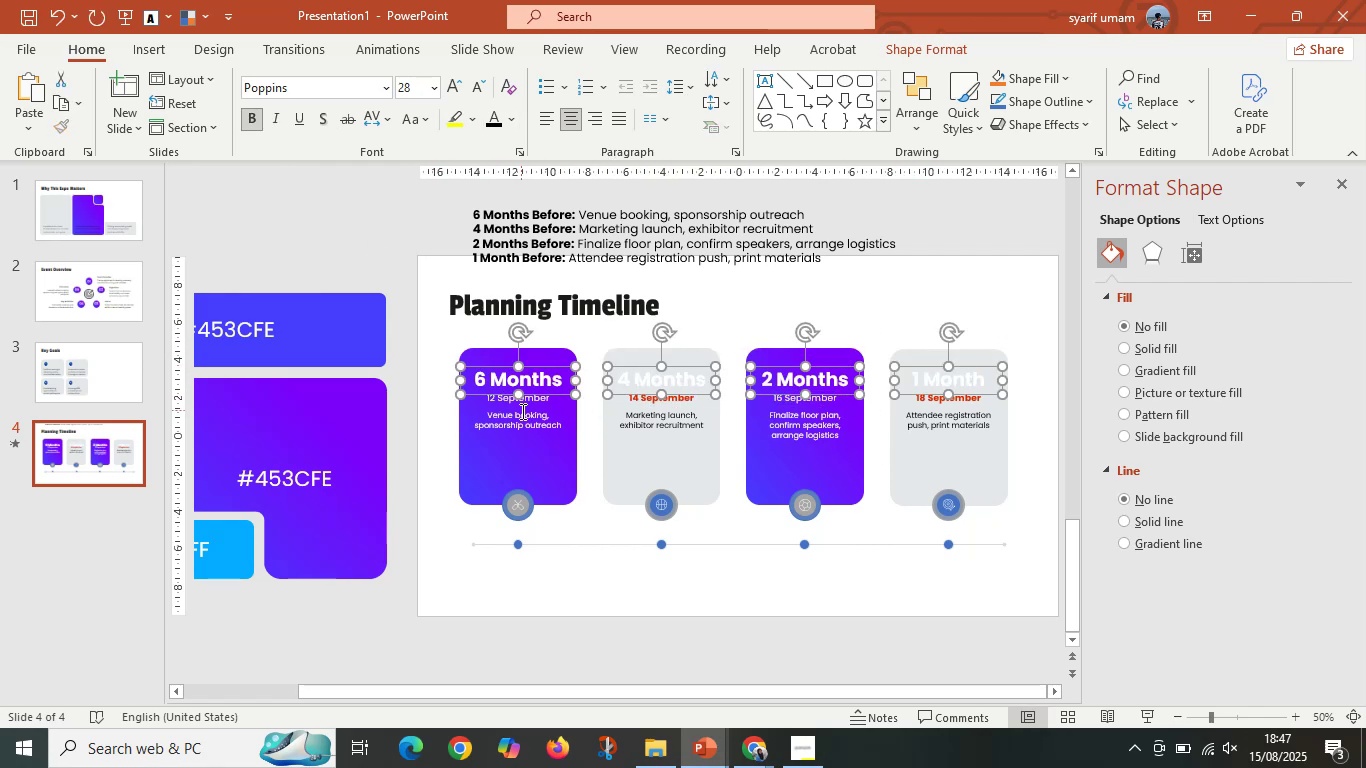 
key(Shift+ShiftLeft)
 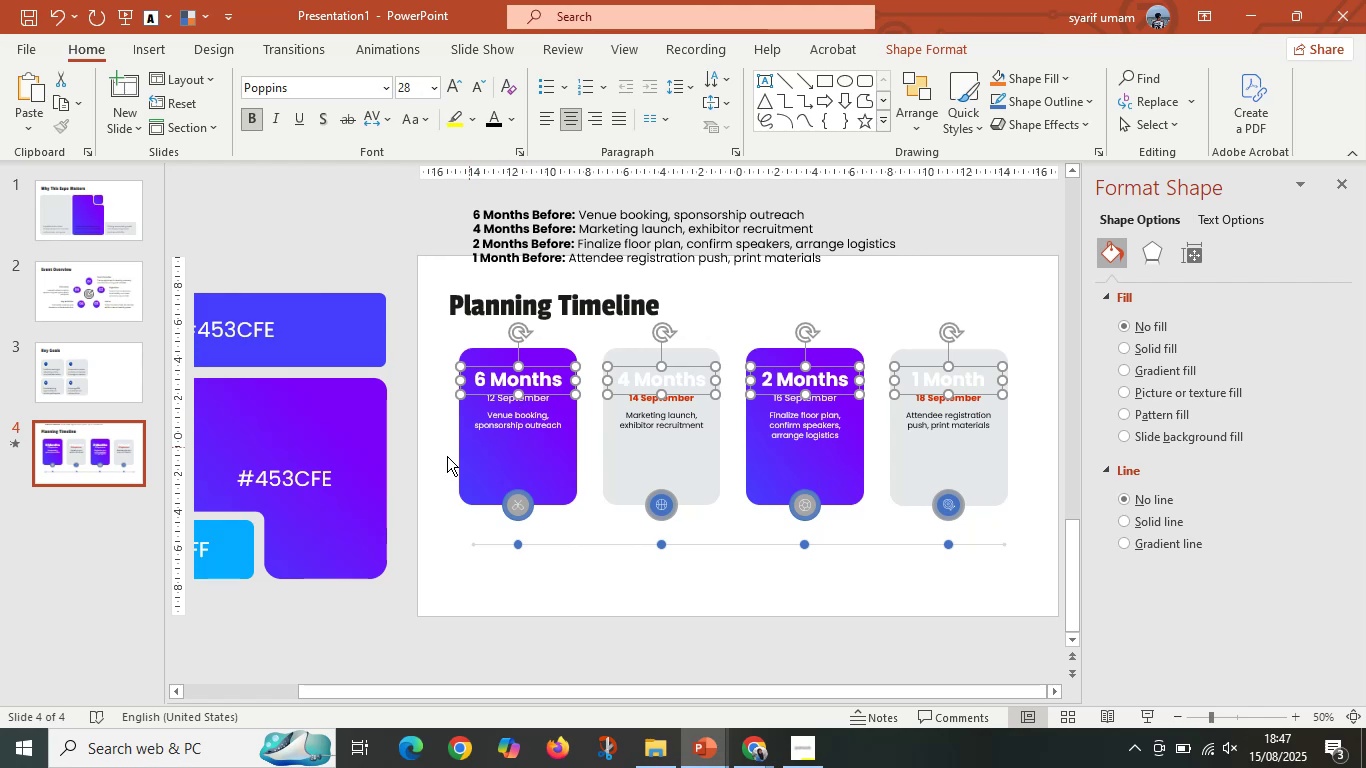 
left_click([415, 467])
 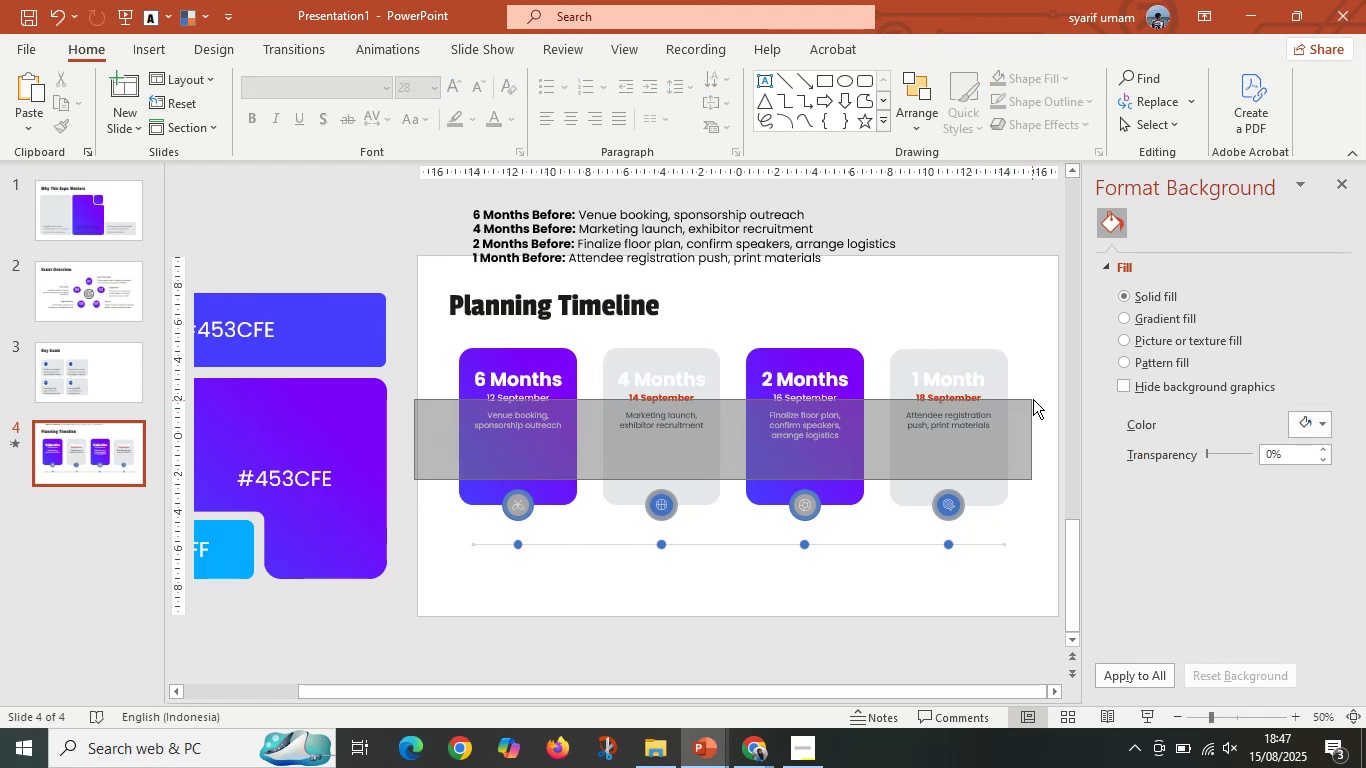 
left_click([432, 415])
 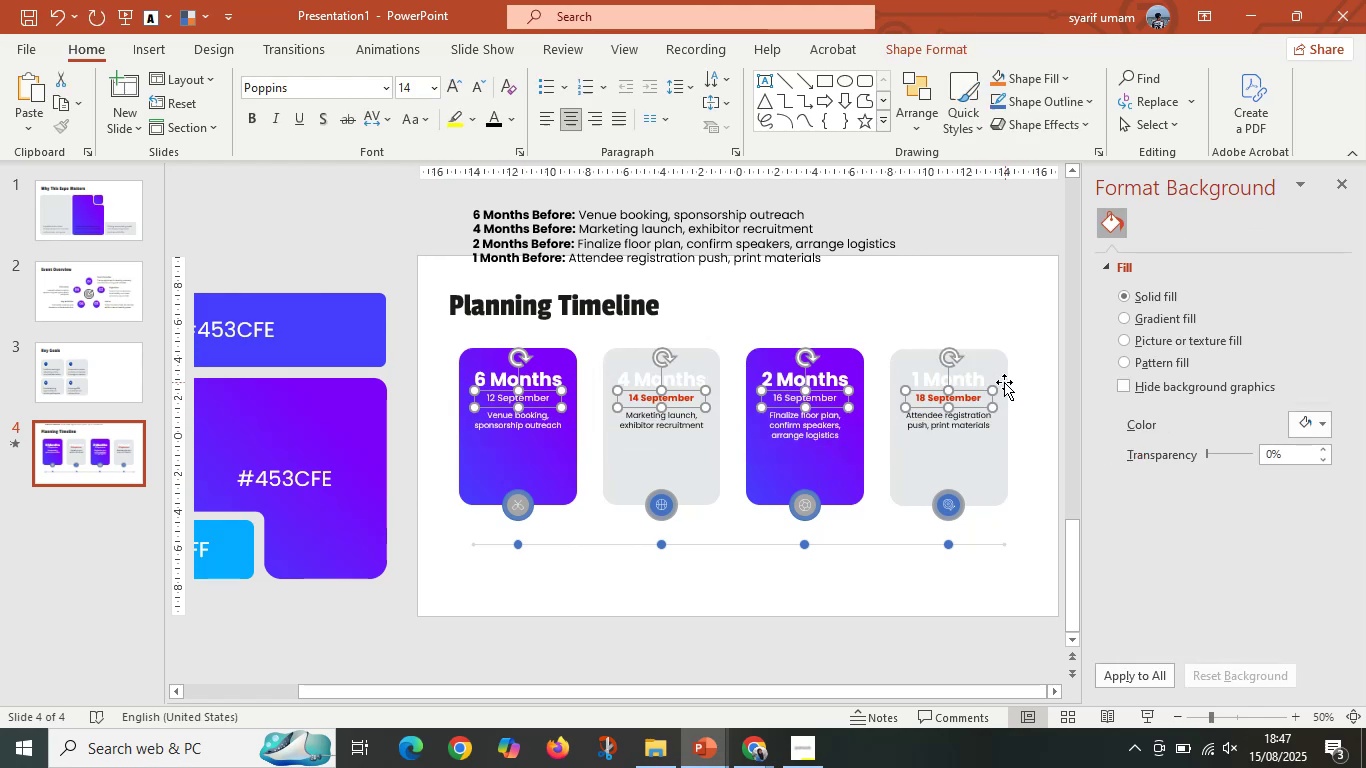 
key(Delete)
 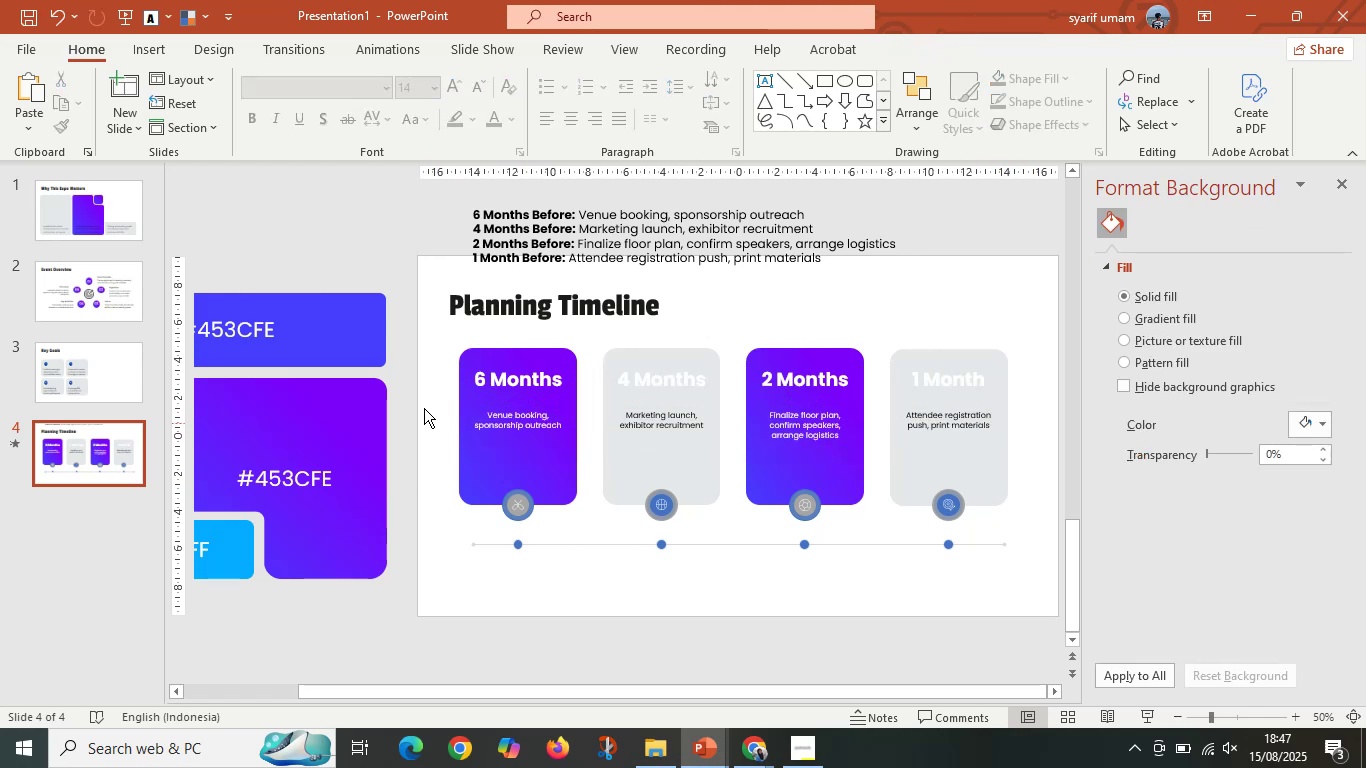 
left_click([529, 377])
 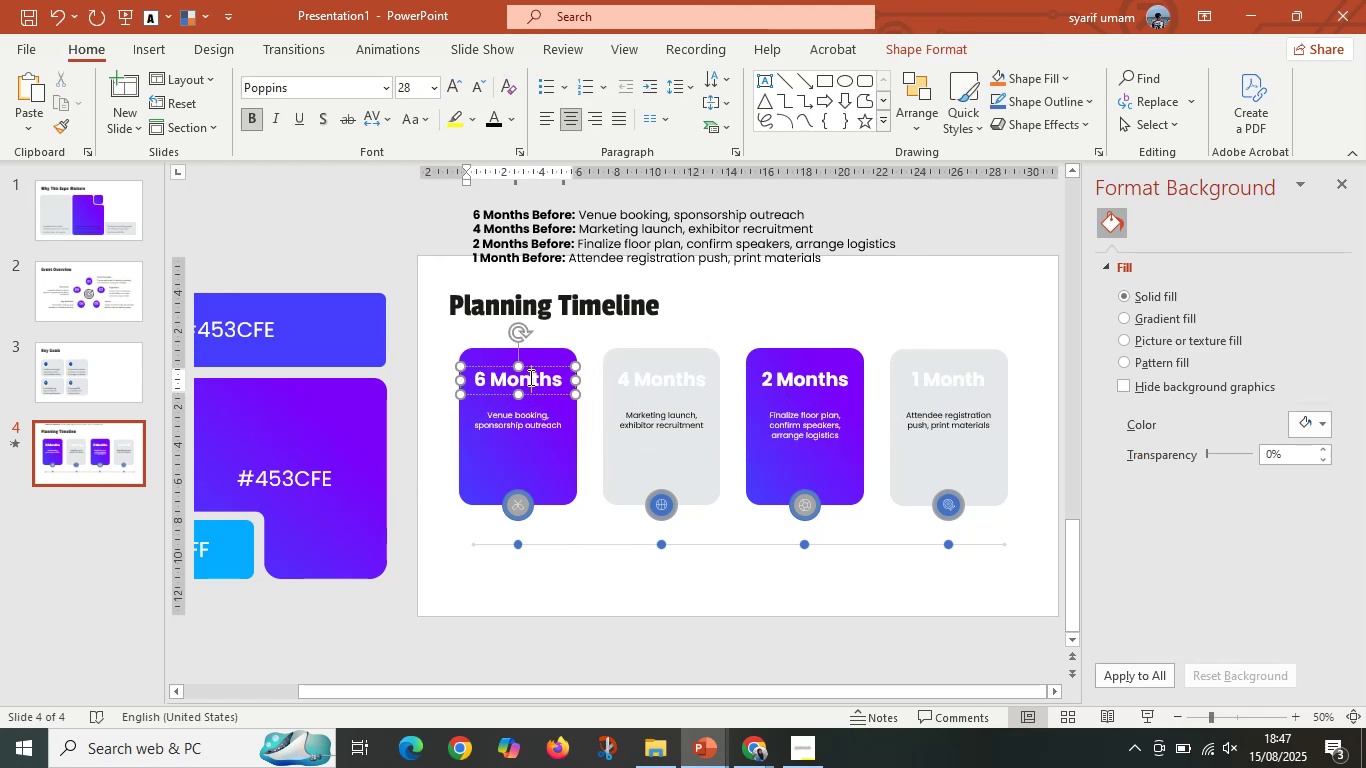 
hold_key(key=ShiftLeft, duration=0.33)
 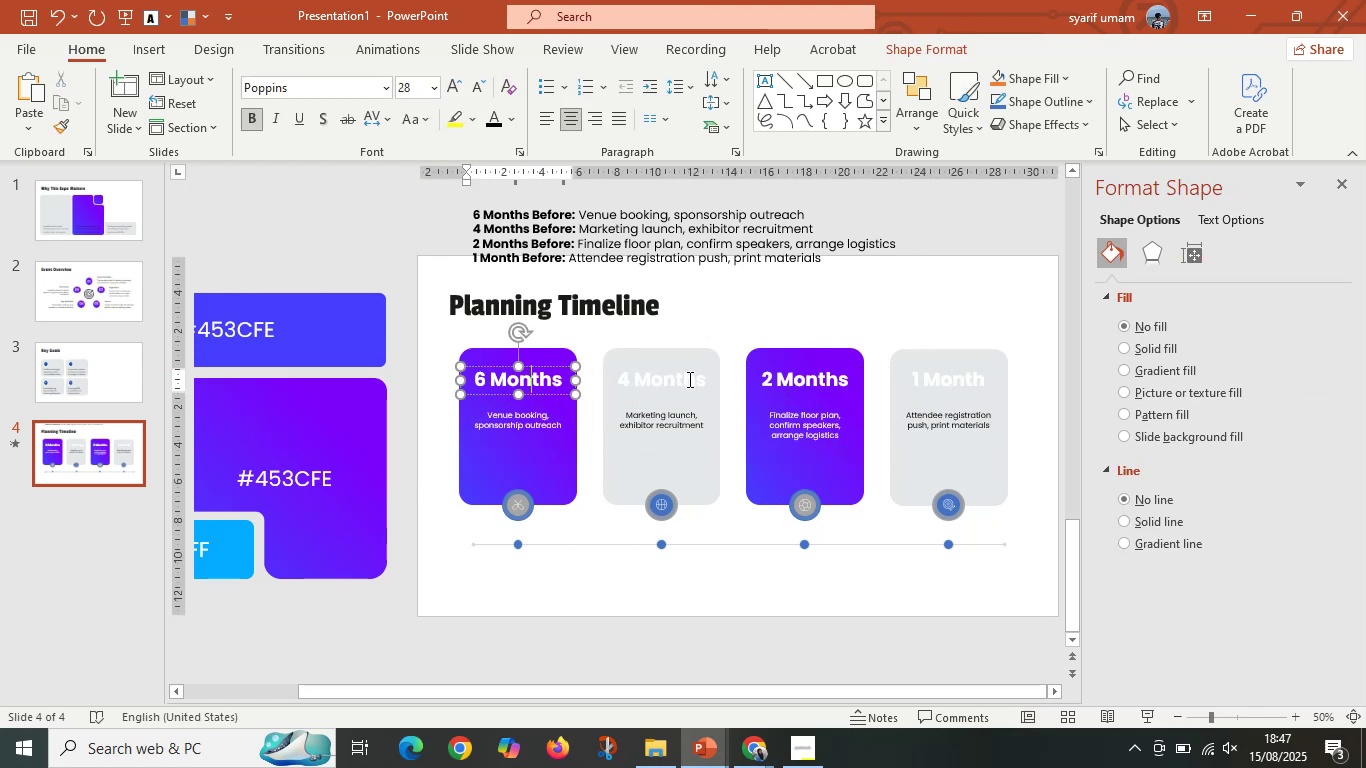 
left_click([687, 379])
 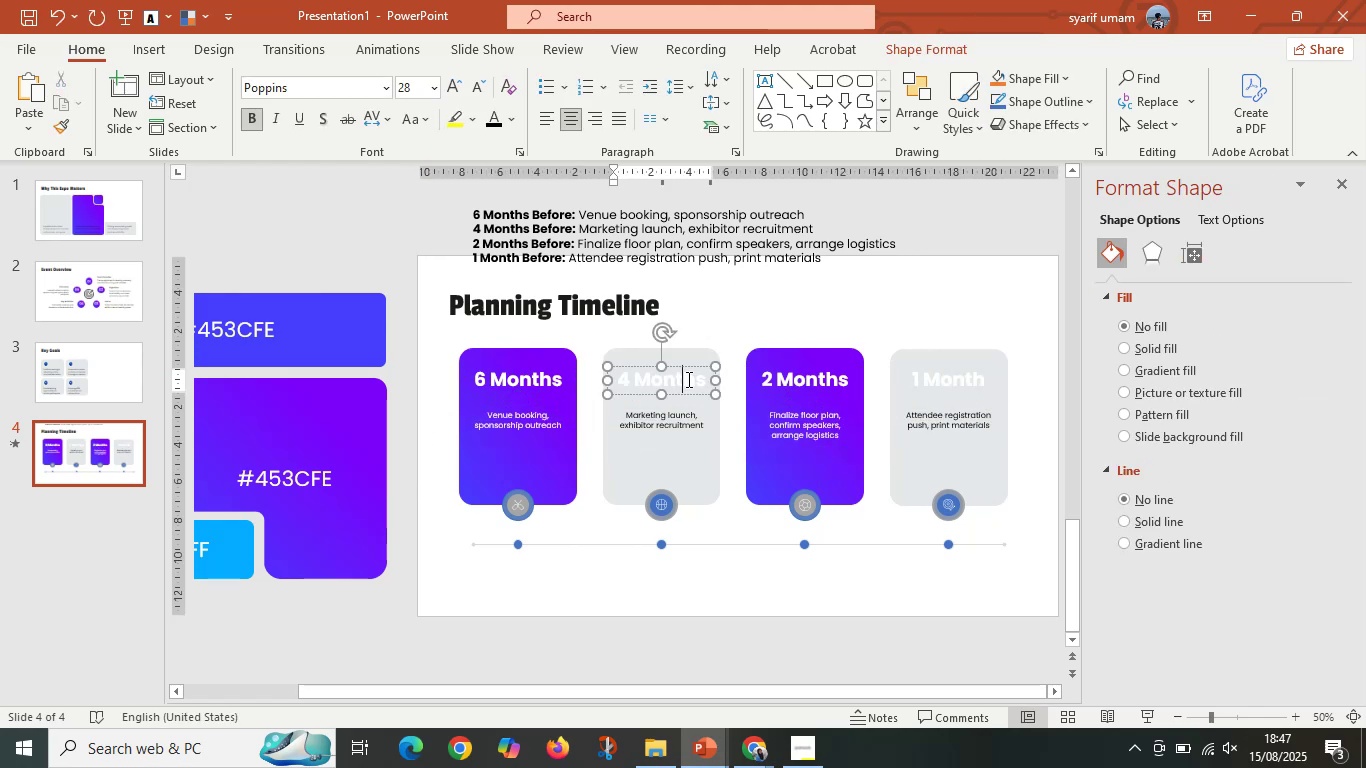 
hold_key(key=ShiftLeft, duration=0.57)
left_click([925, 379])
 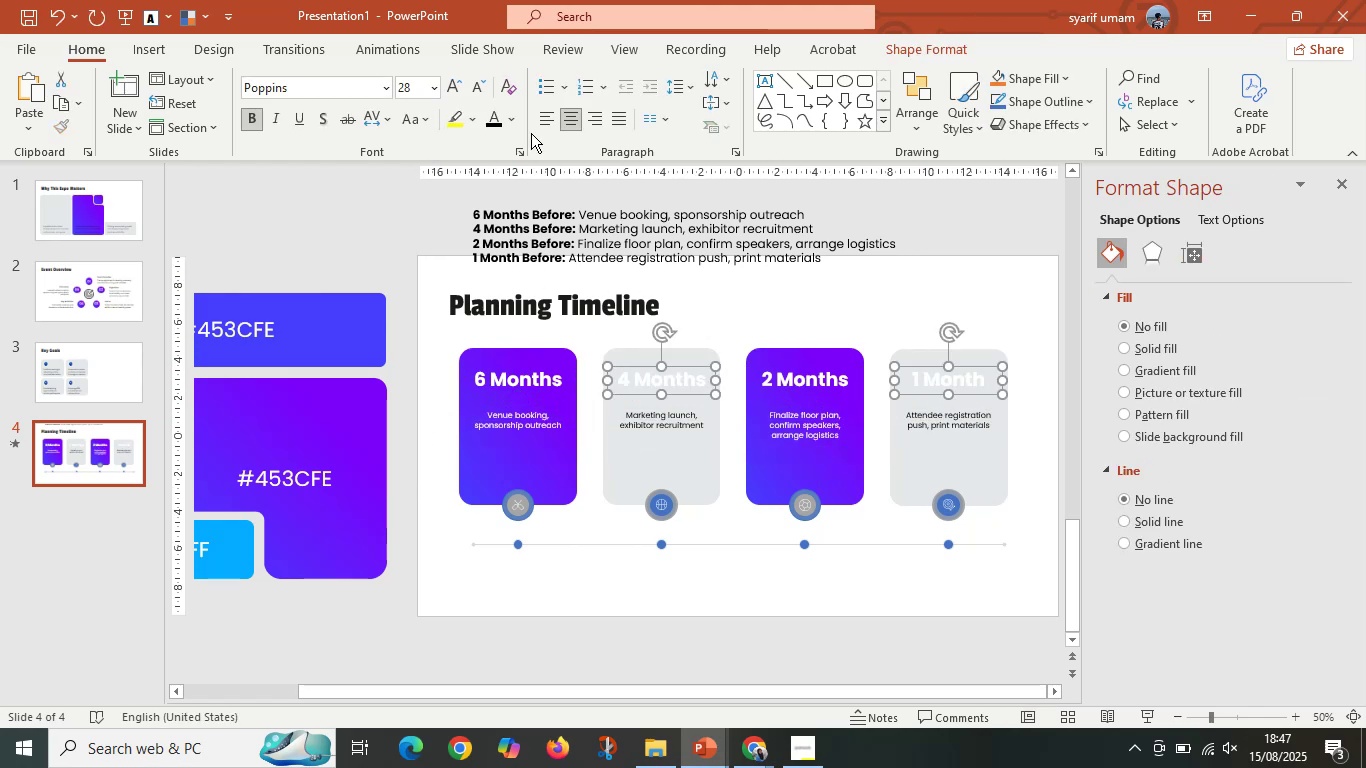 
left_click([510, 116])
 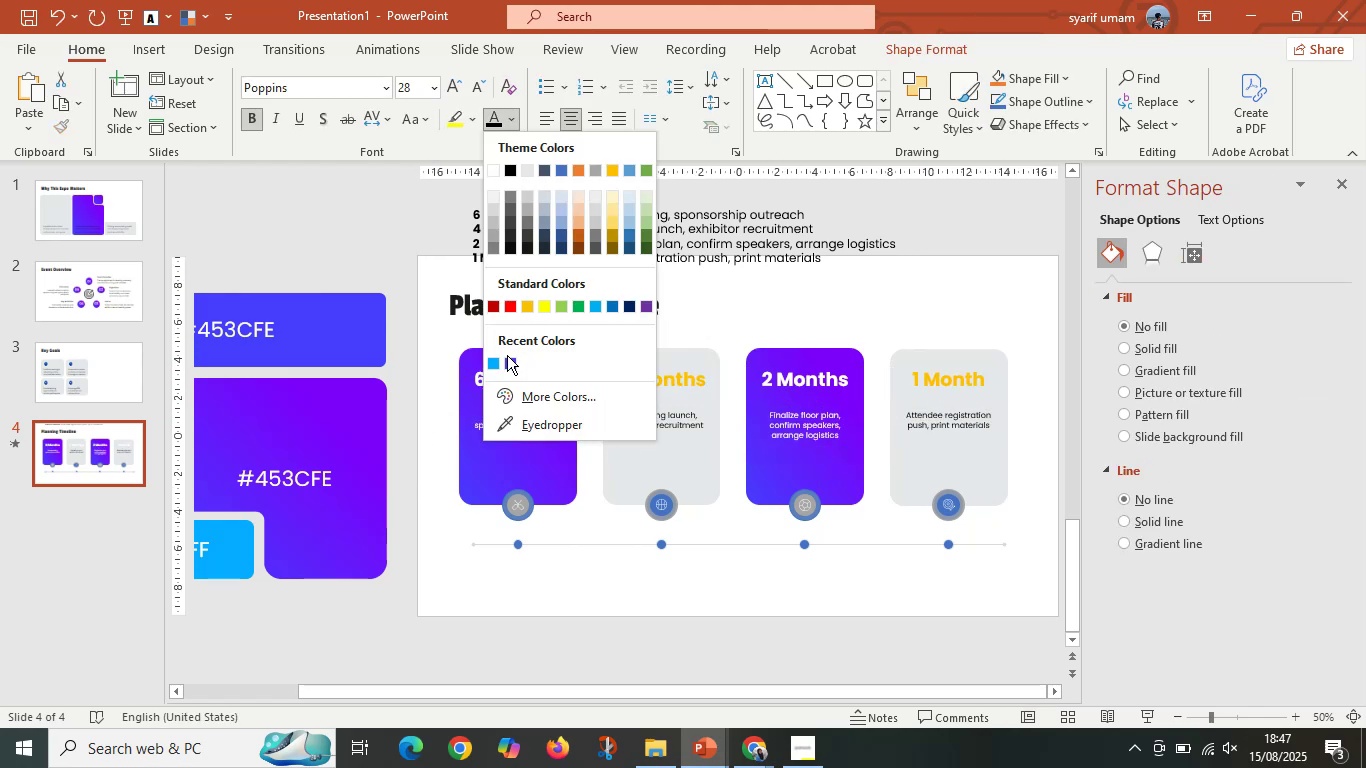 
left_click([507, 362])
 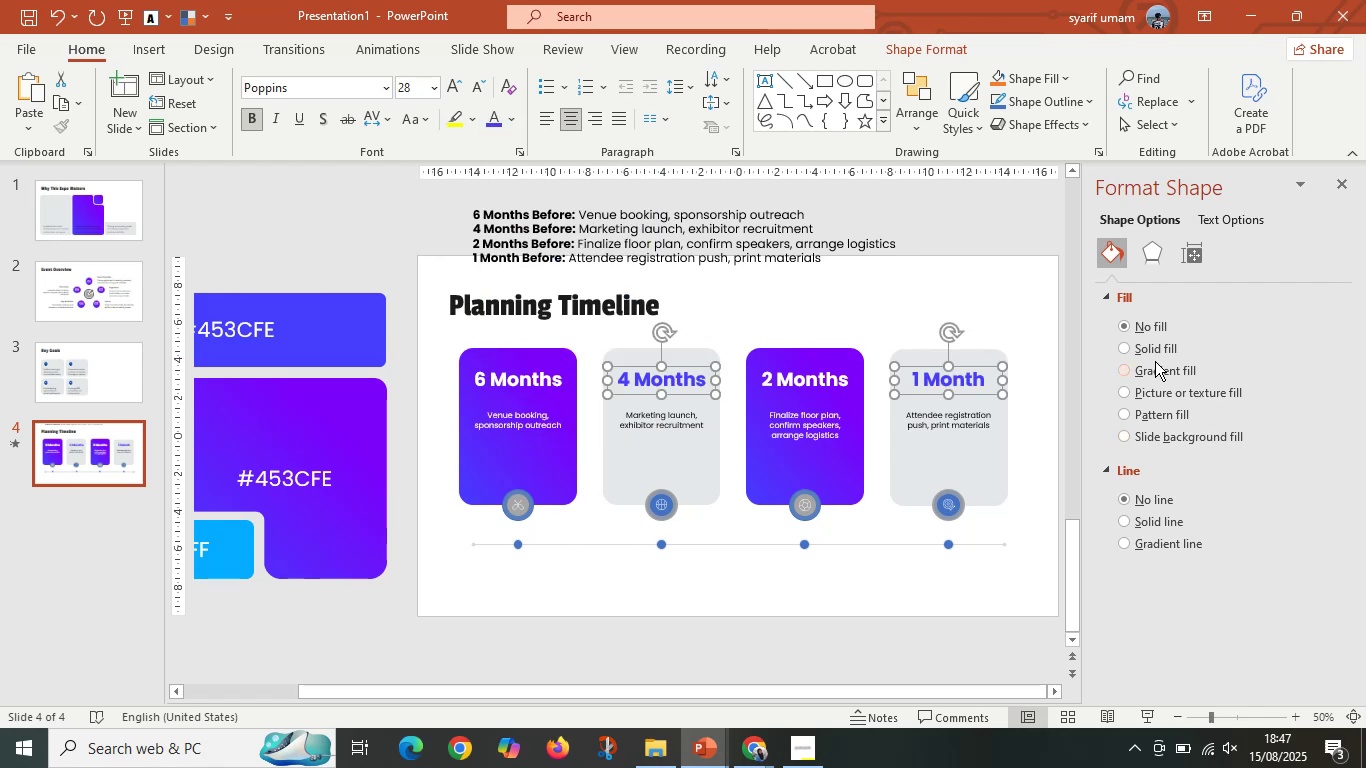 
left_click([1160, 373])
 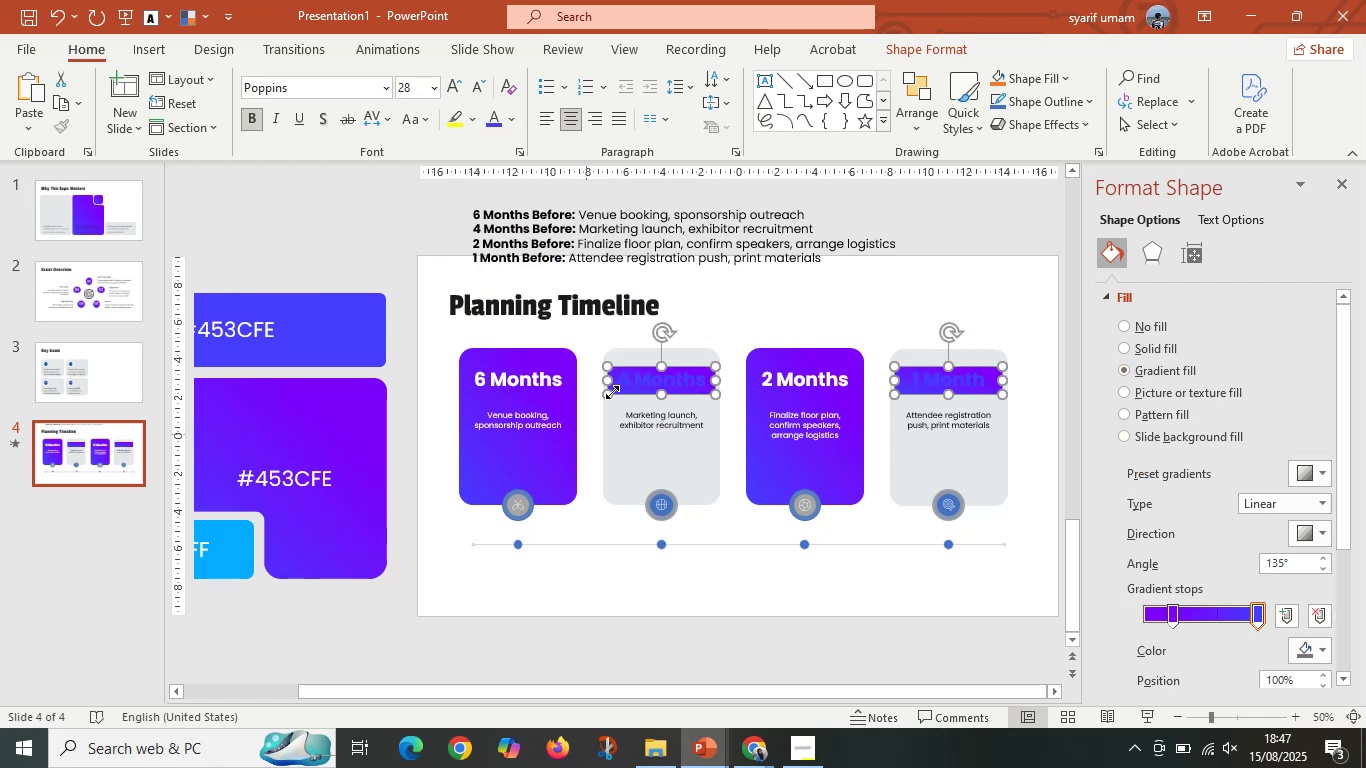 
key(Control+Z)
 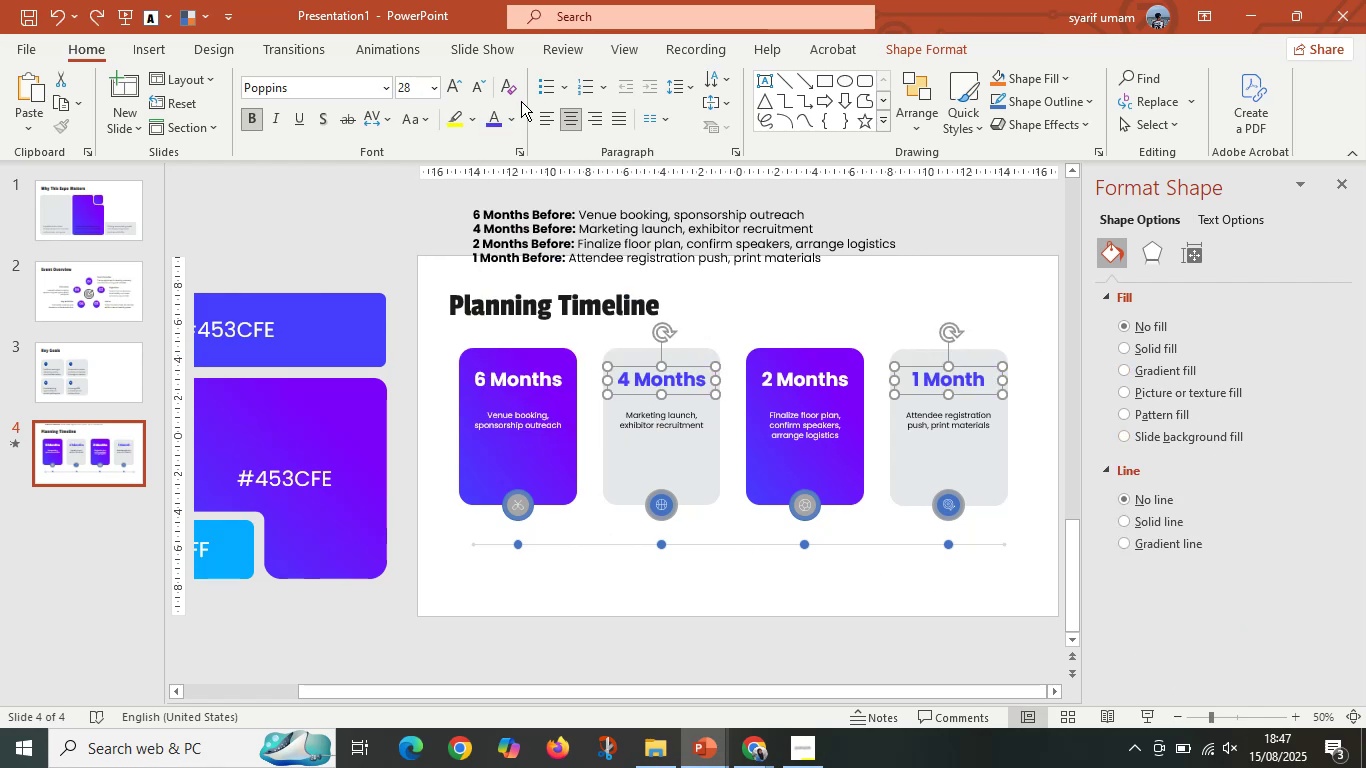 
left_click([514, 116])
 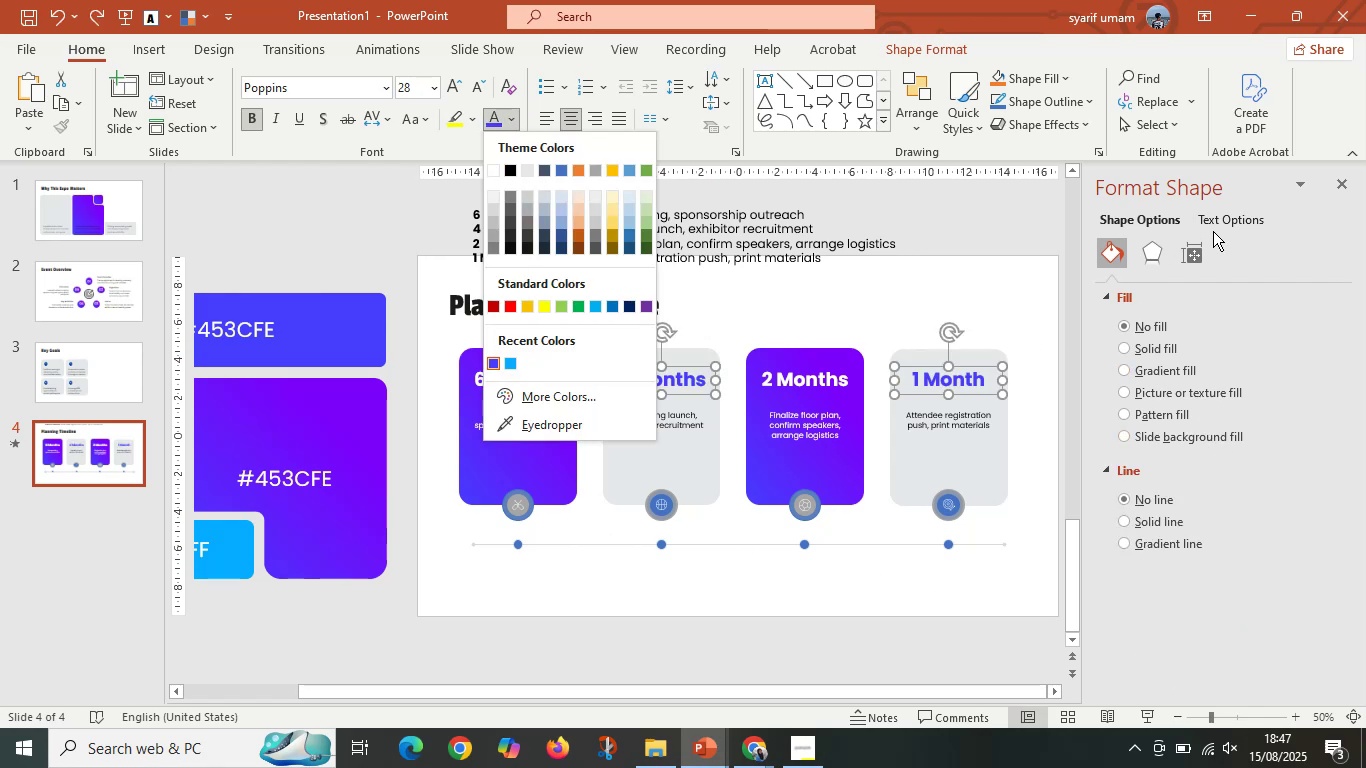 
double_click([1251, 227])
 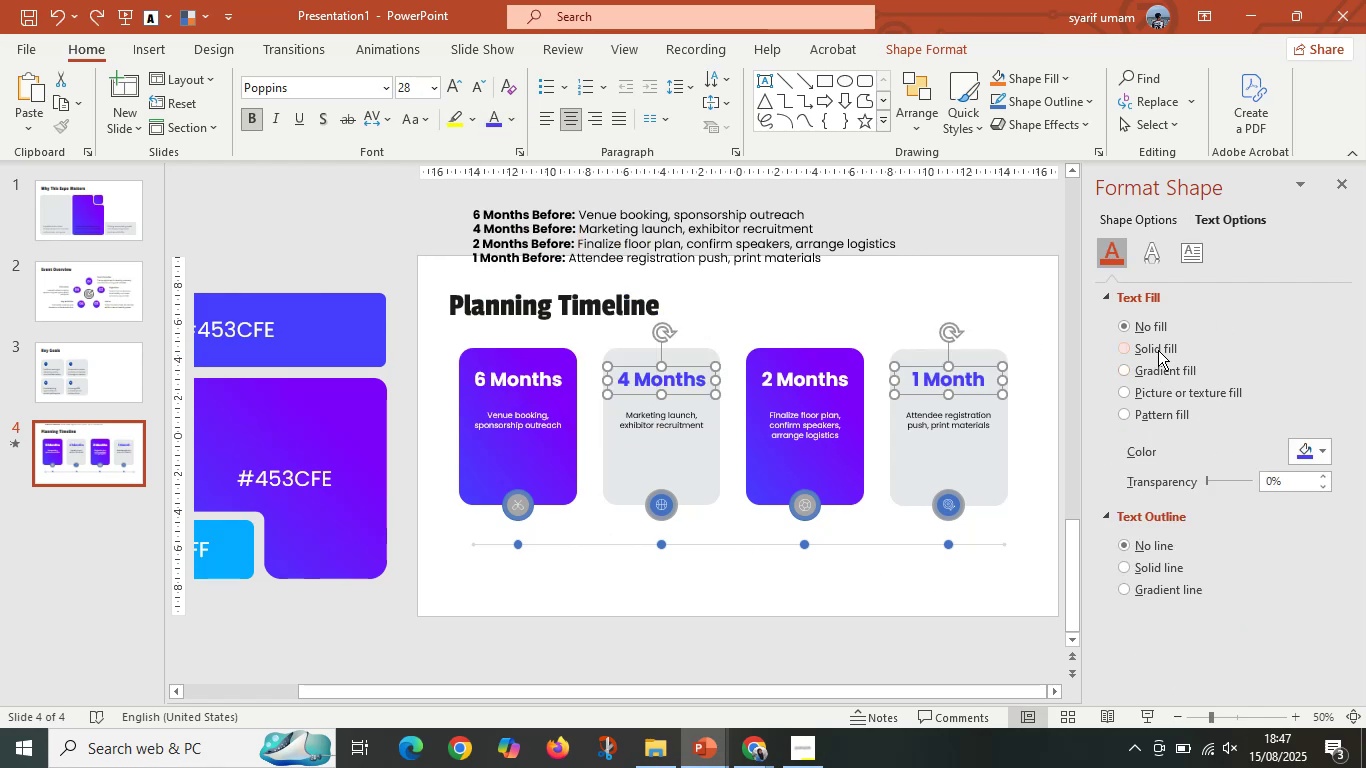 
left_click([1156, 364])
 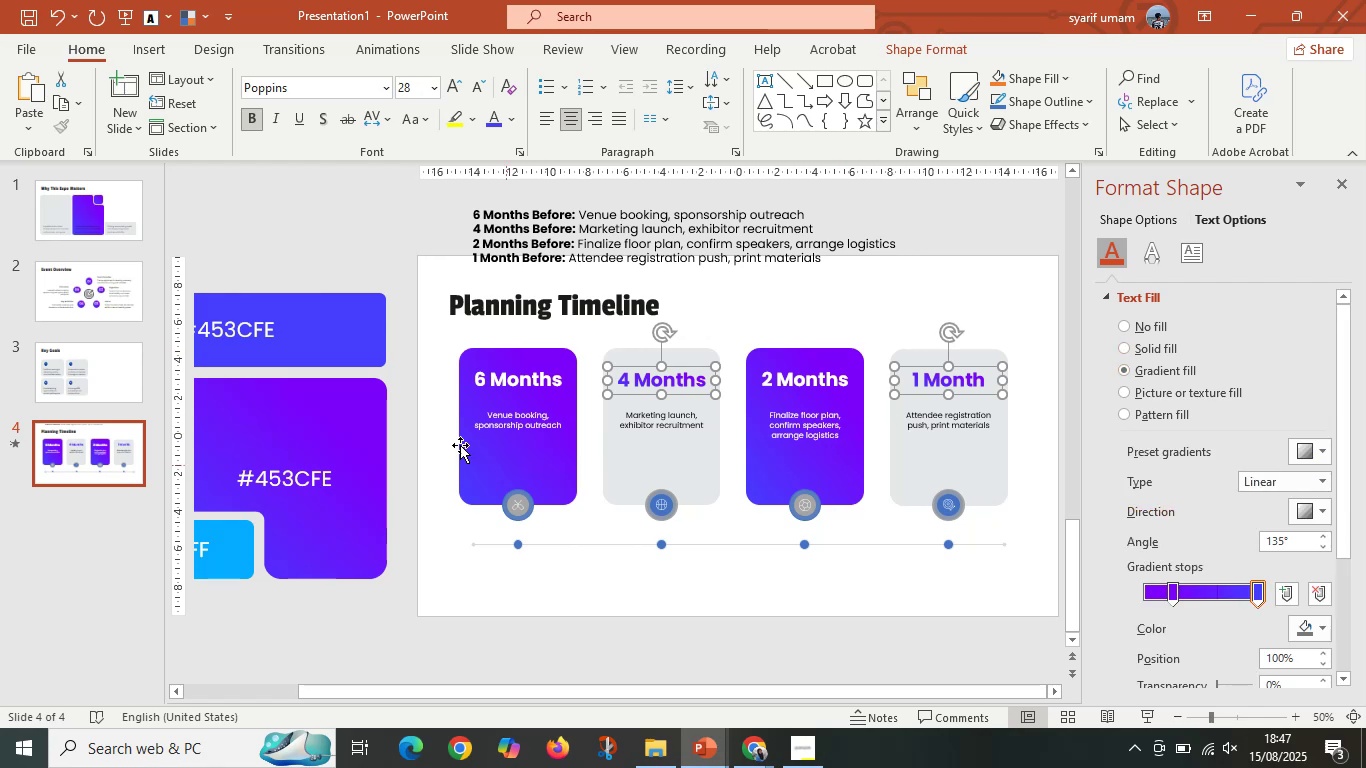 
hold_key(key=ShiftLeft, duration=1.1)
left_click([847, 385])
 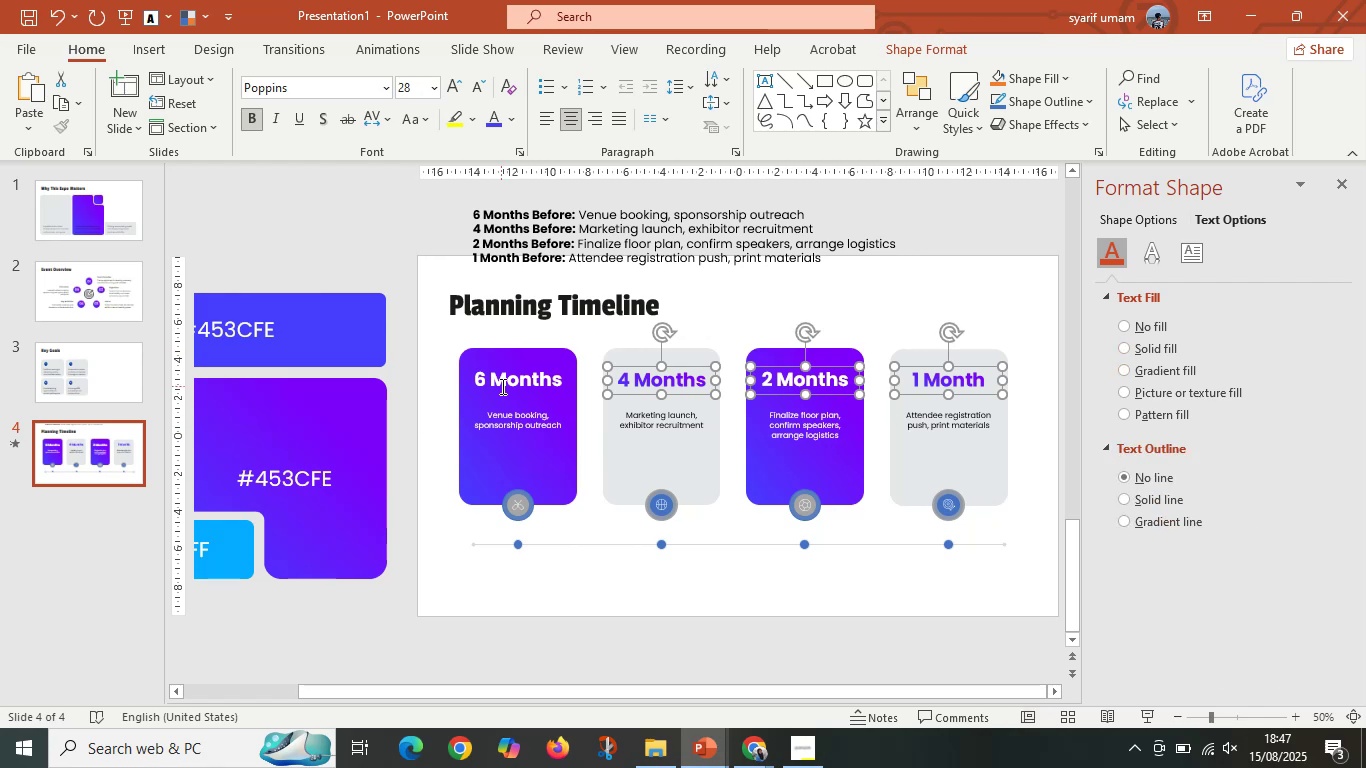 
left_click([501, 386])
 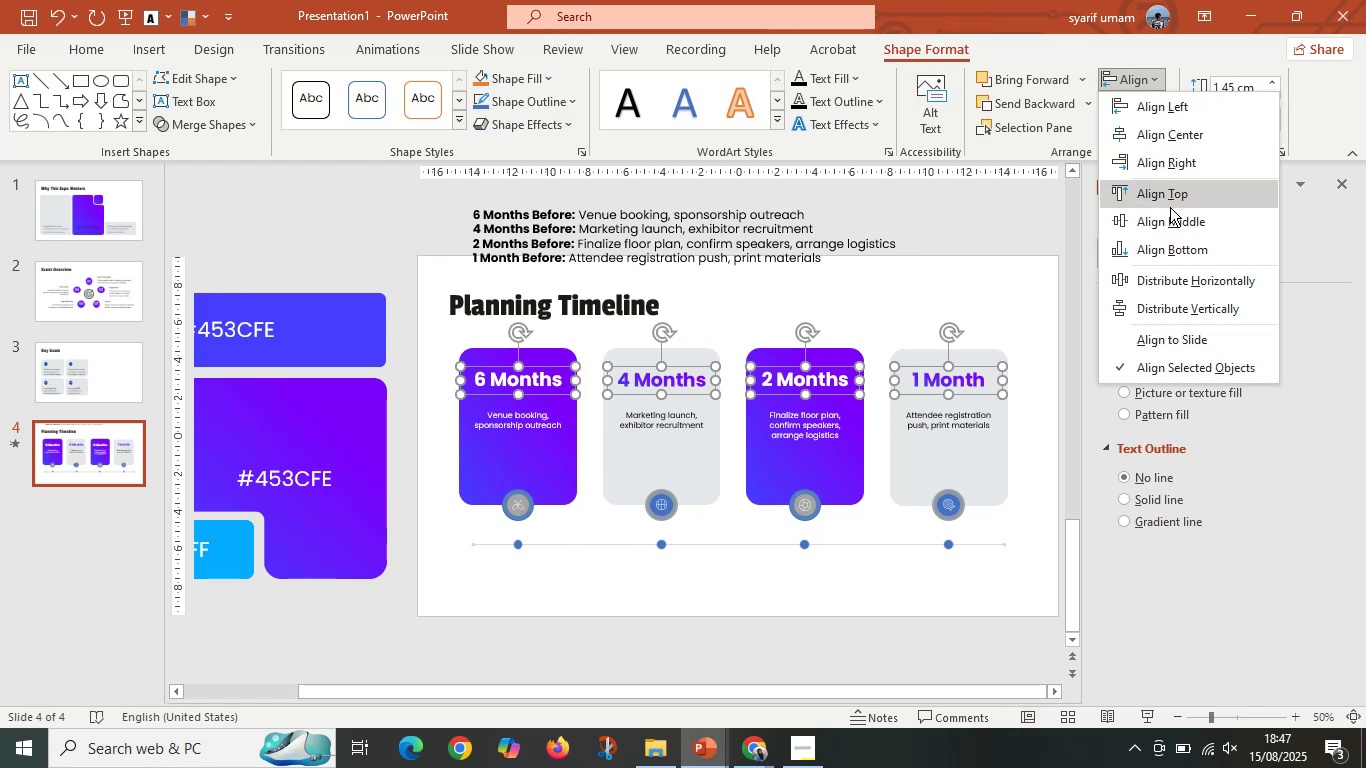 
left_click([1176, 197])
 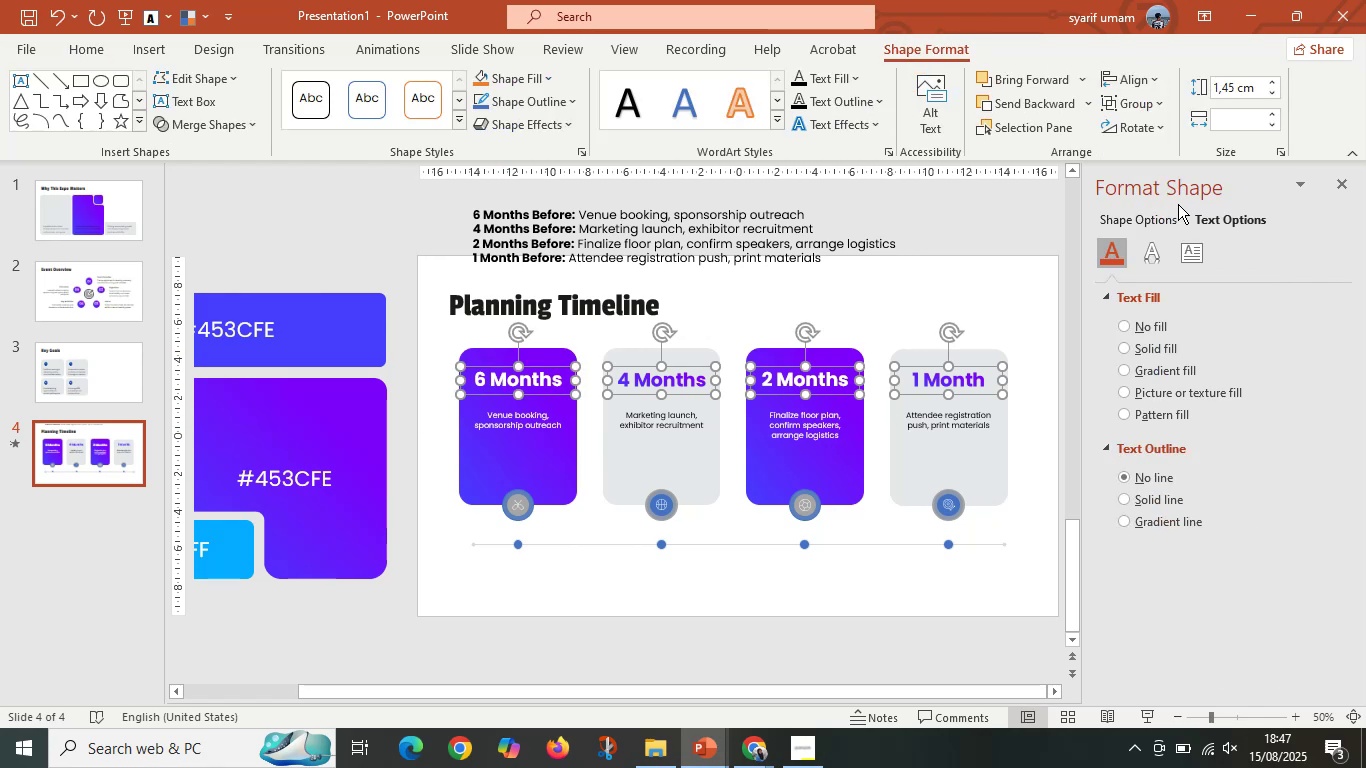 
scroll: coordinate [1178, 205], scroll_direction: up, amount: 1.0
 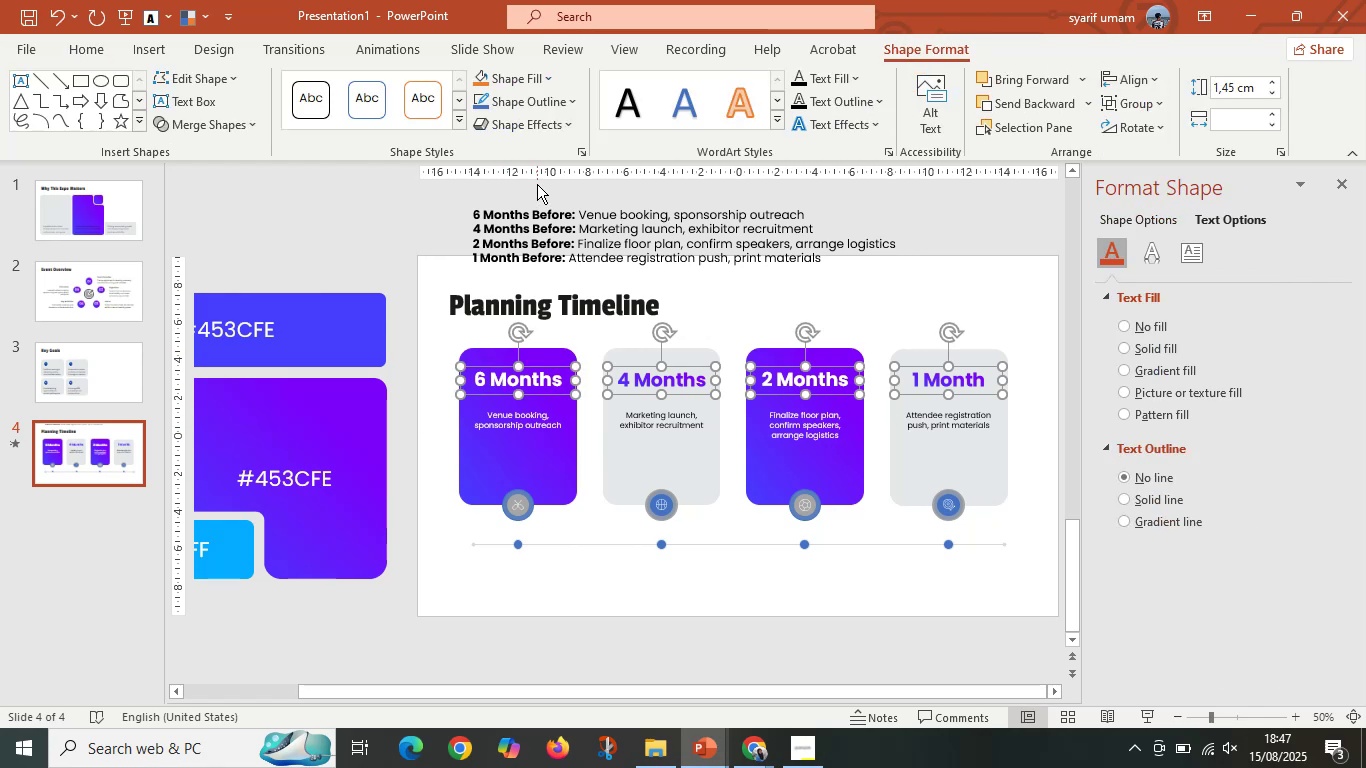 
left_click([434, 438])
 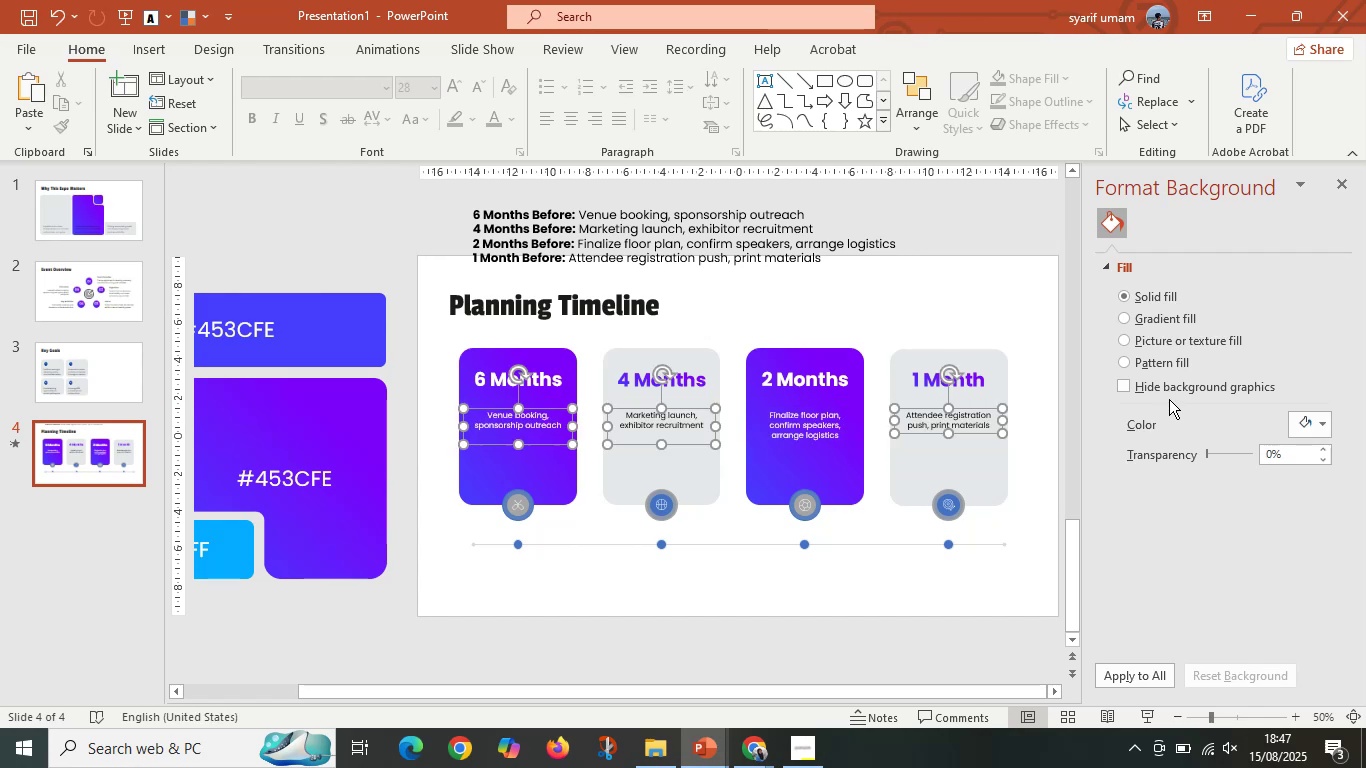 
hold_key(key=ShiftLeft, duration=1.51)
left_click([817, 426])
 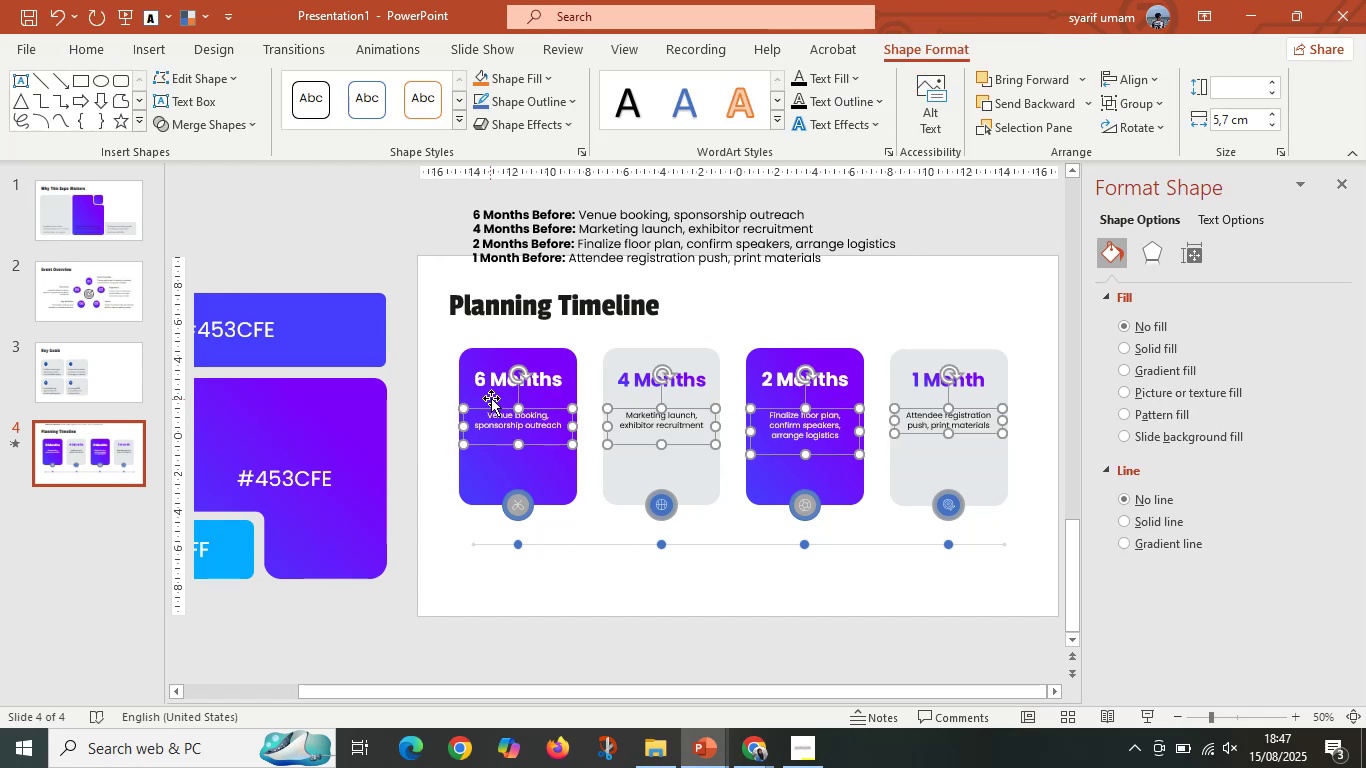 
left_click([495, 389])
 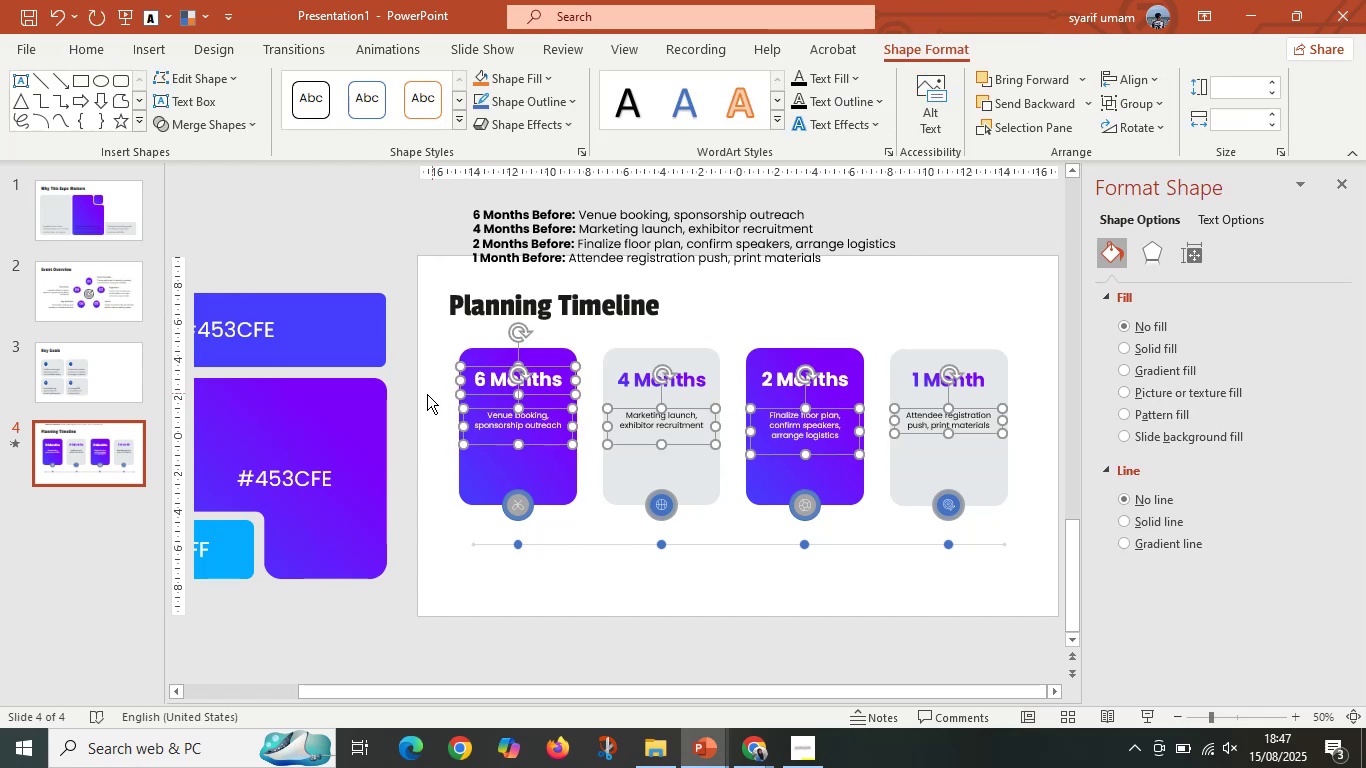 
hold_key(key=ShiftLeft, duration=1.53)
left_click([637, 377])
 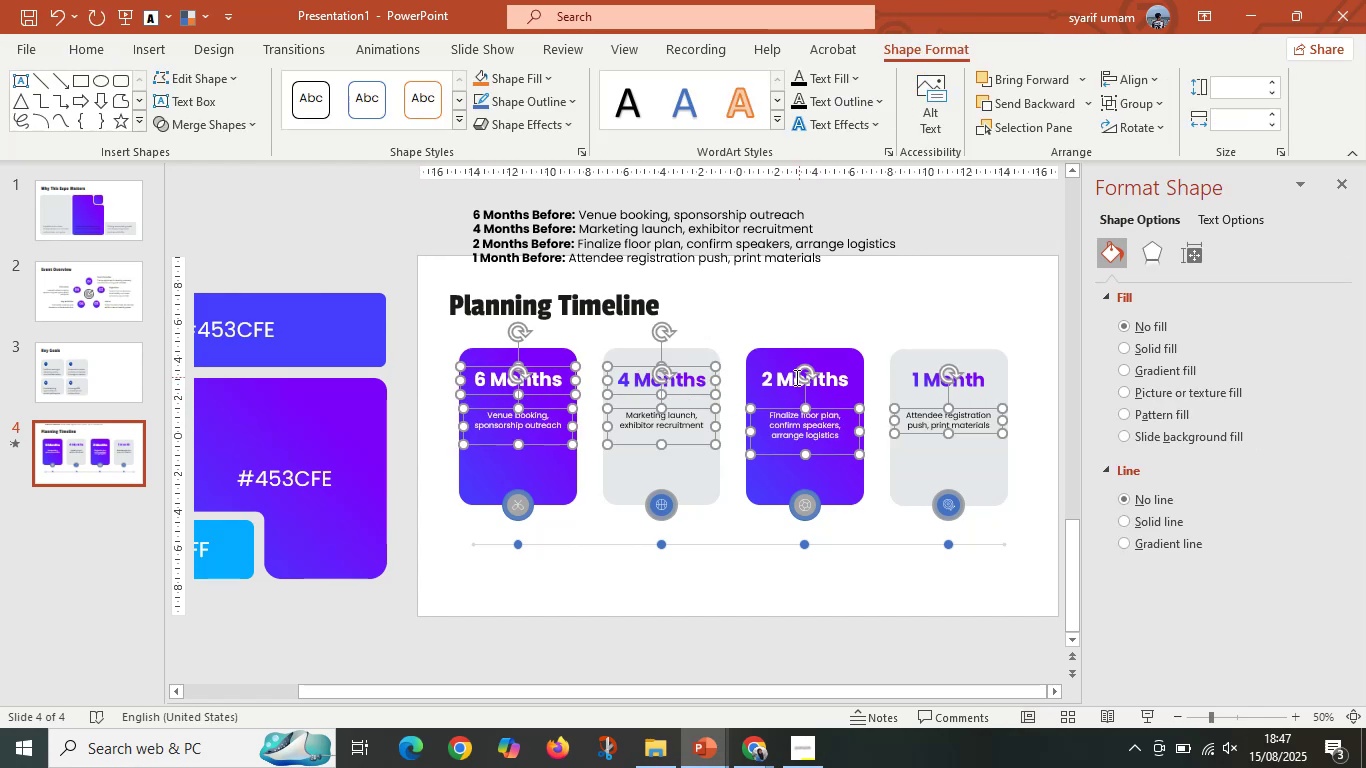 
left_click([786, 378])
 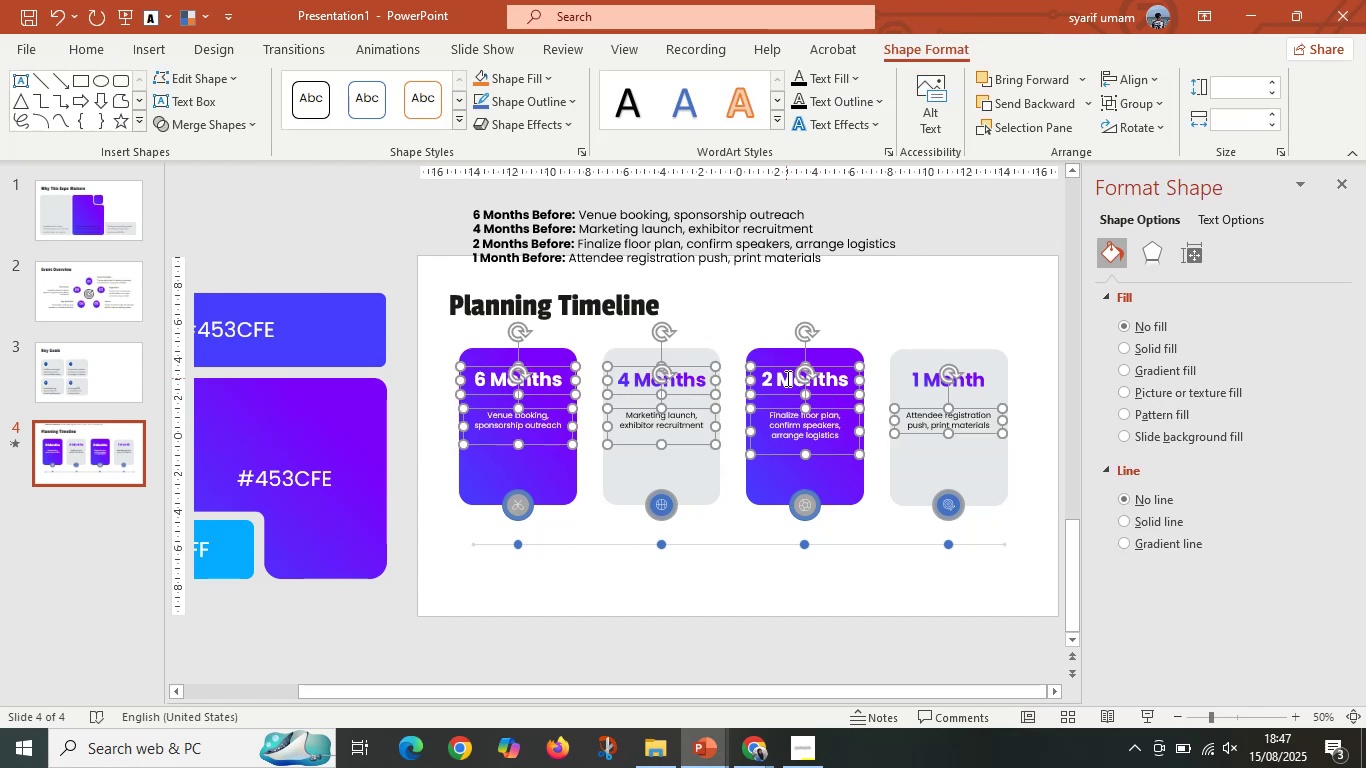 
hold_key(key=ShiftLeft, duration=1.53)
left_click([921, 391])
 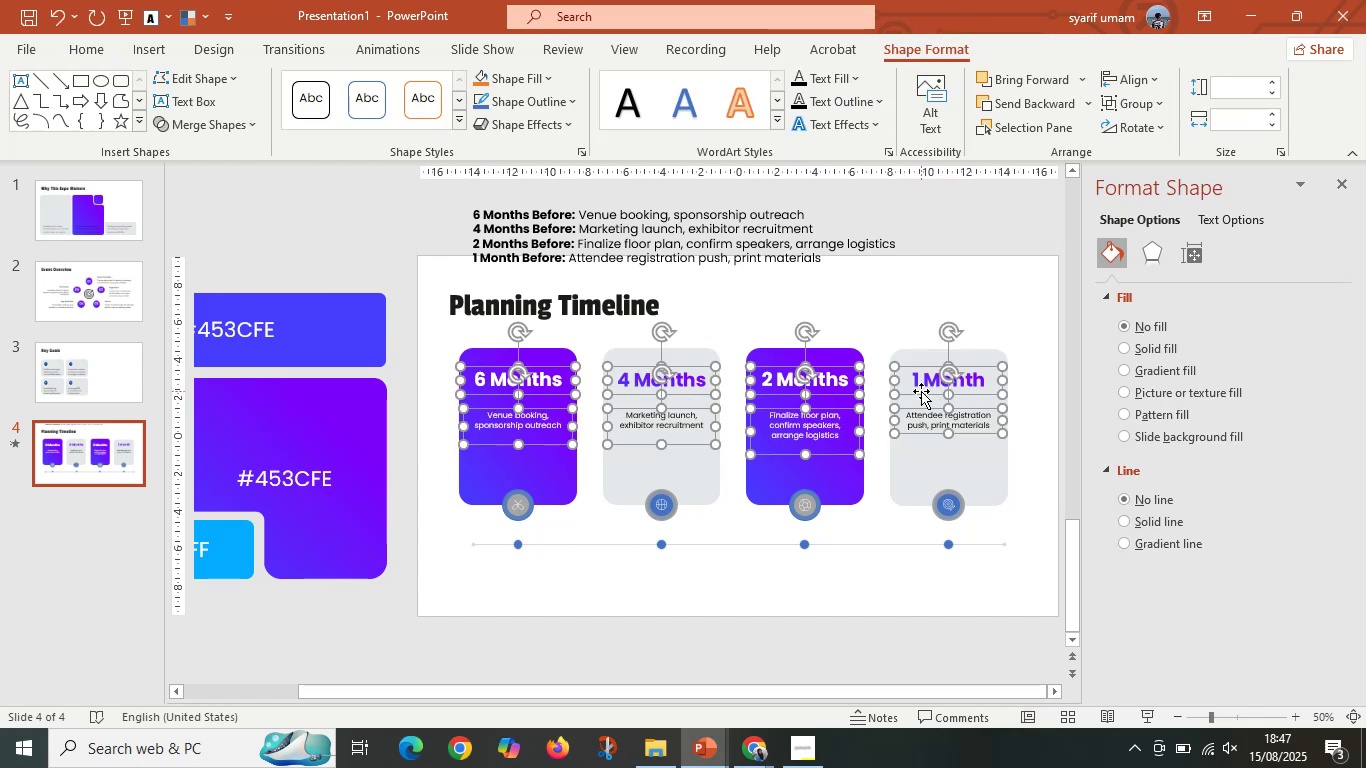 
key(Shift+ShiftLeft)
 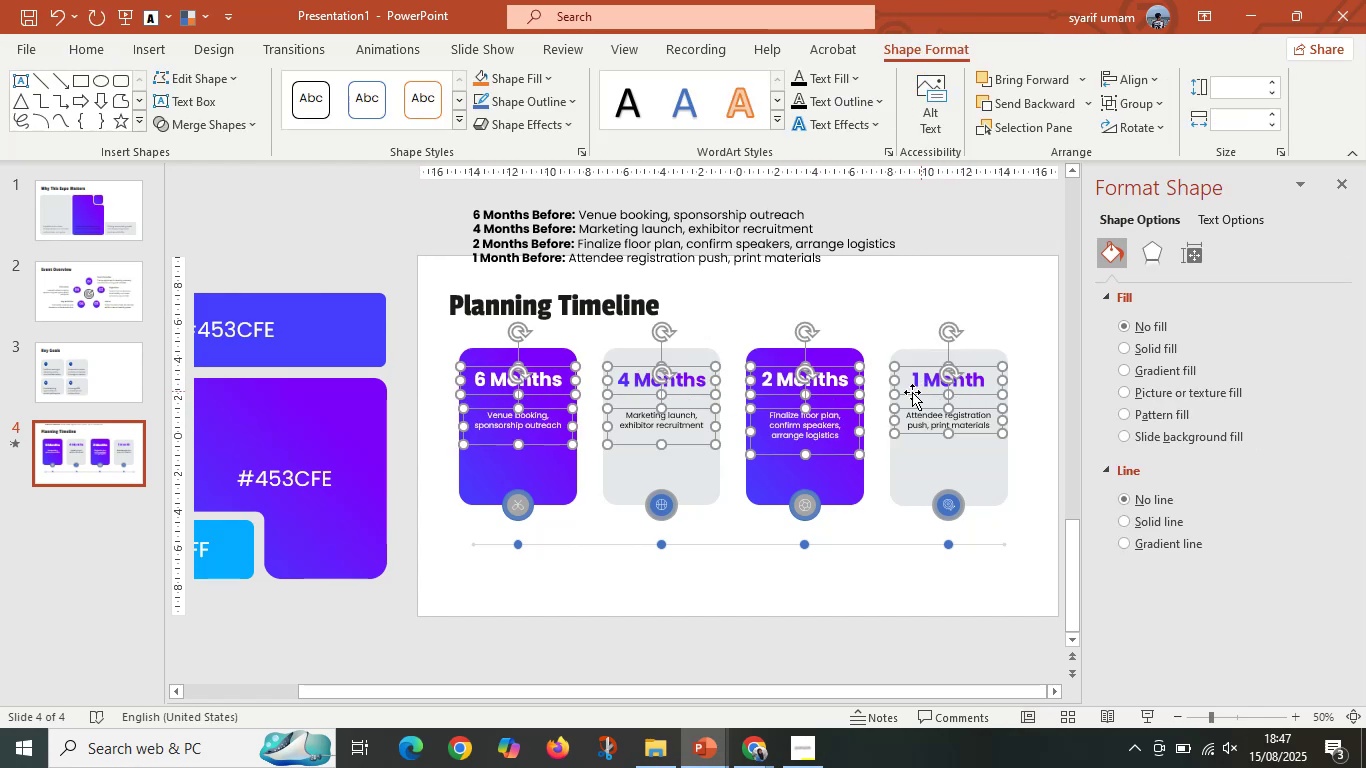 
key(Shift+ShiftLeft)
 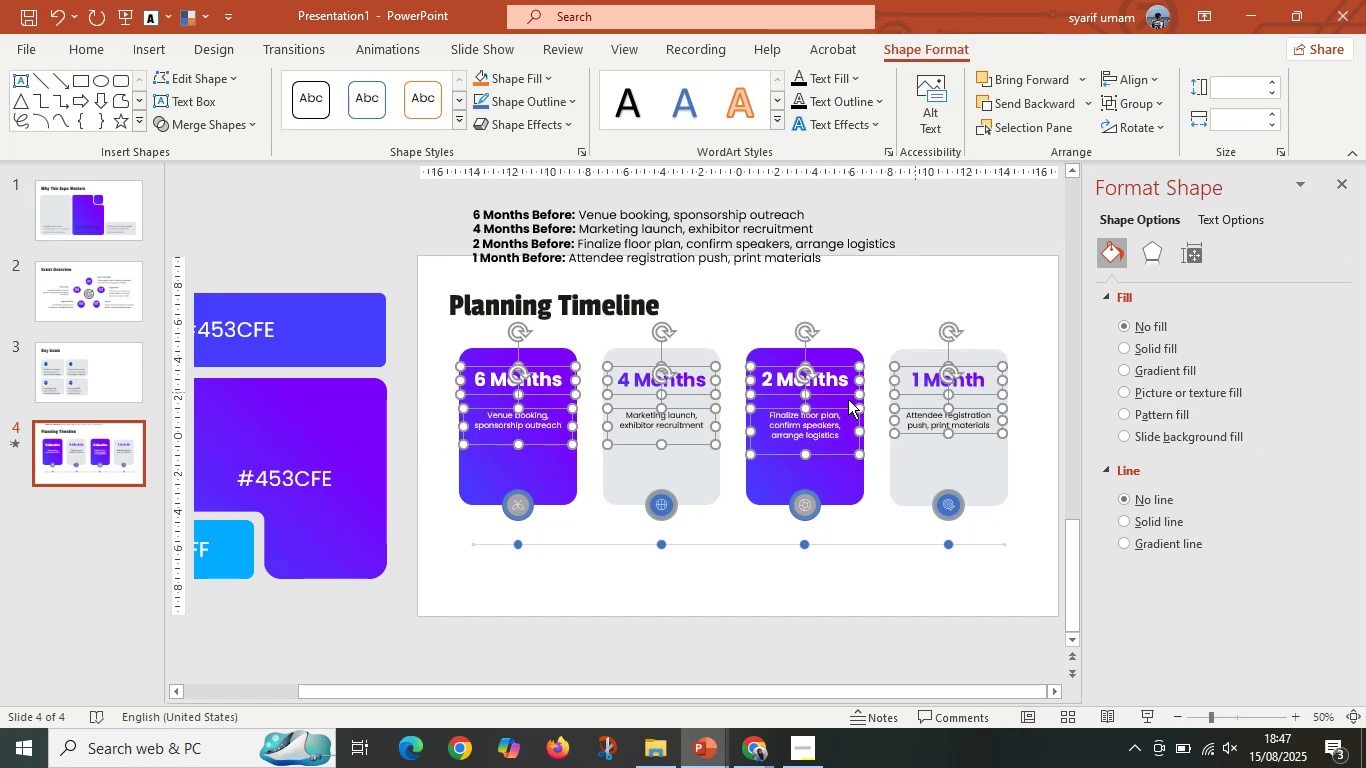 
key(Shift+ShiftLeft)
 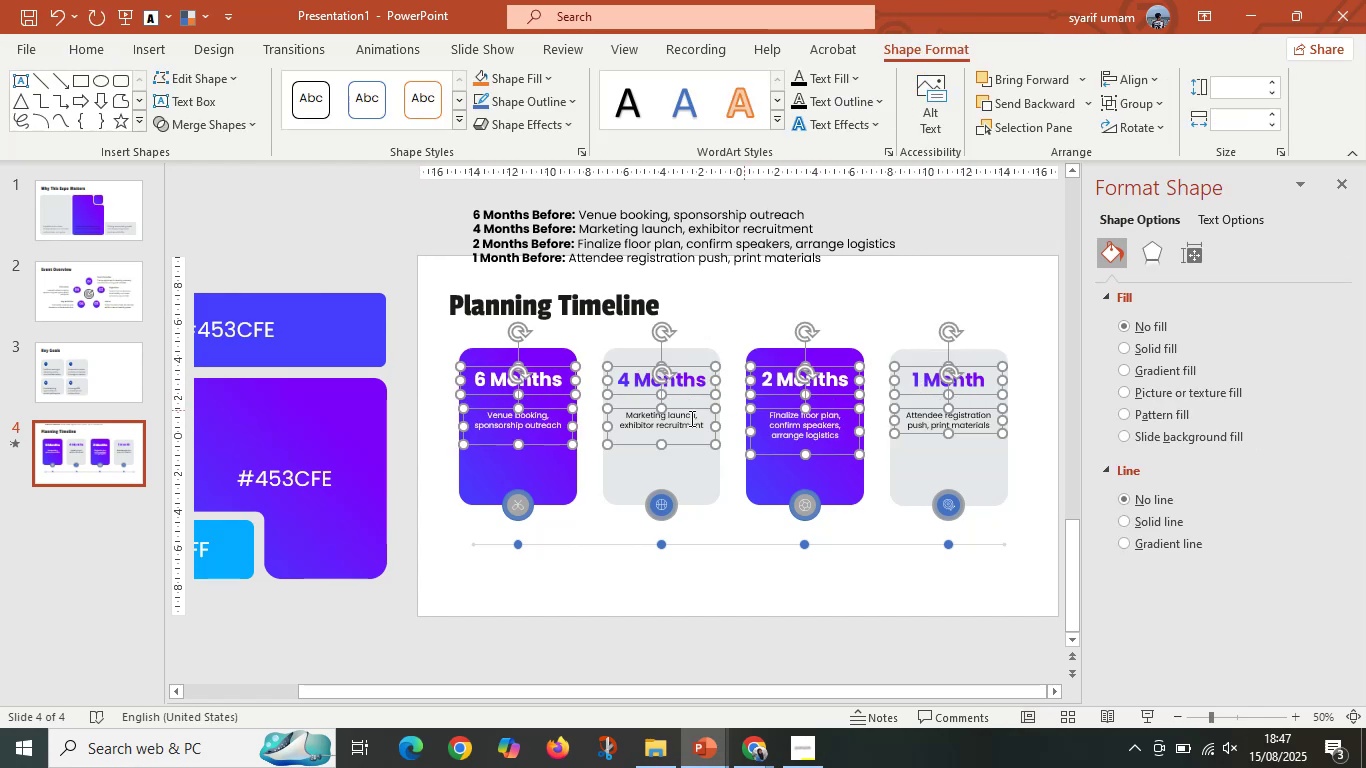 
key(Shift+ShiftLeft)
 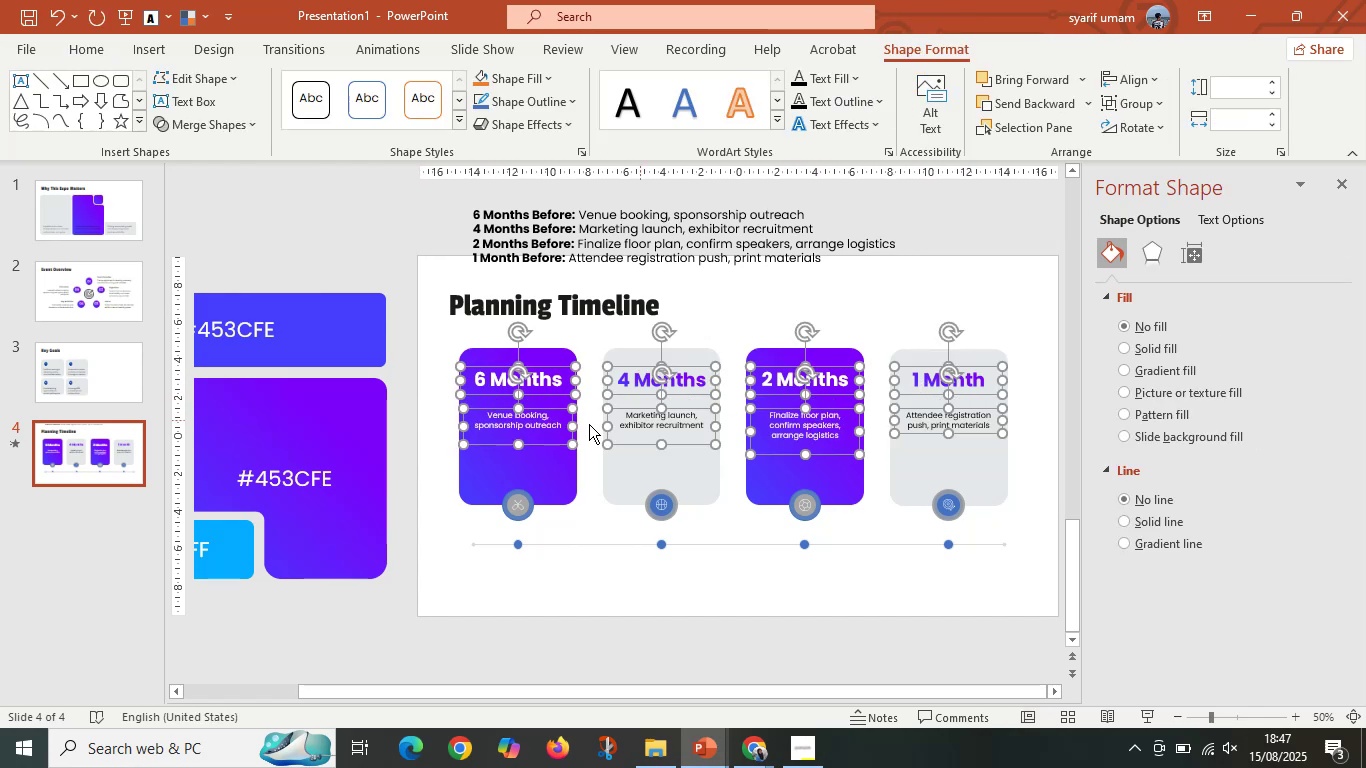 
key(Shift+ShiftLeft)
 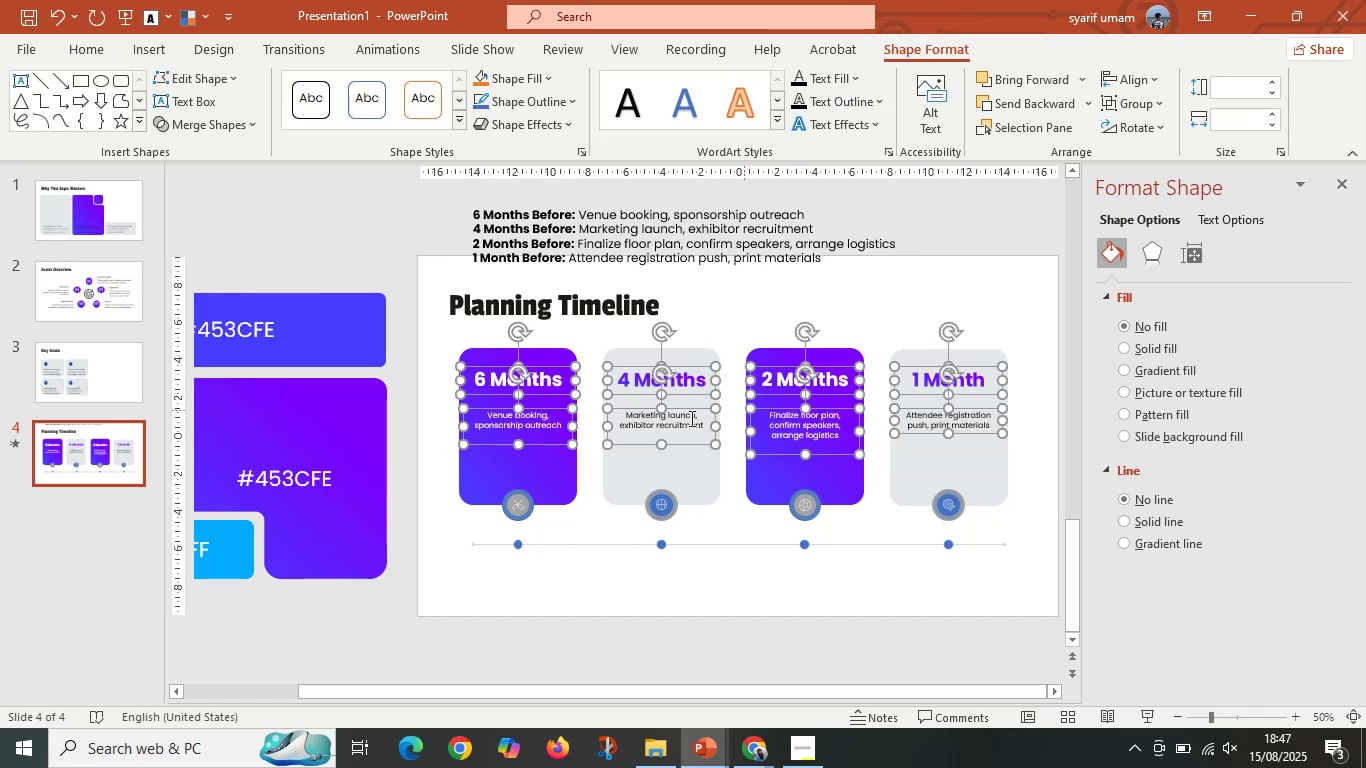 
key(Shift+ShiftLeft)
 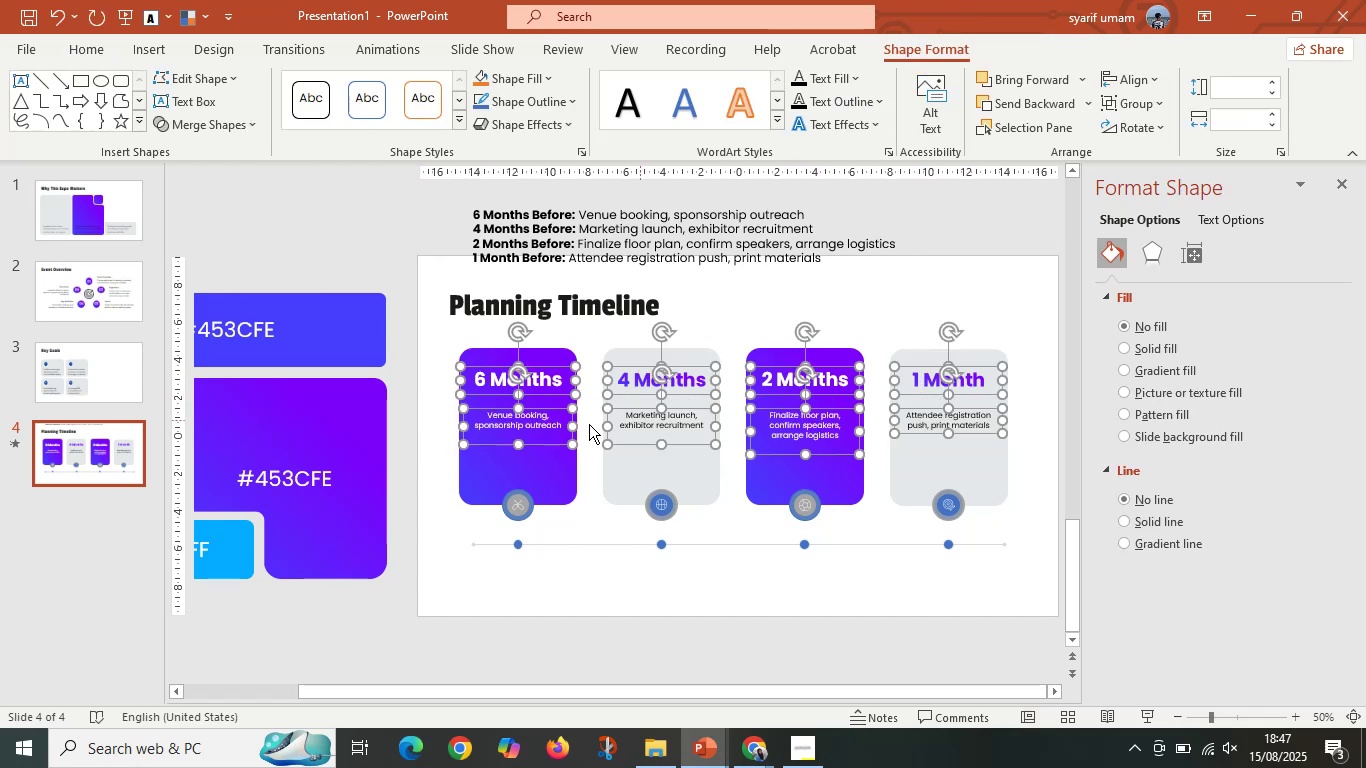 
key(Shift+ShiftLeft)
 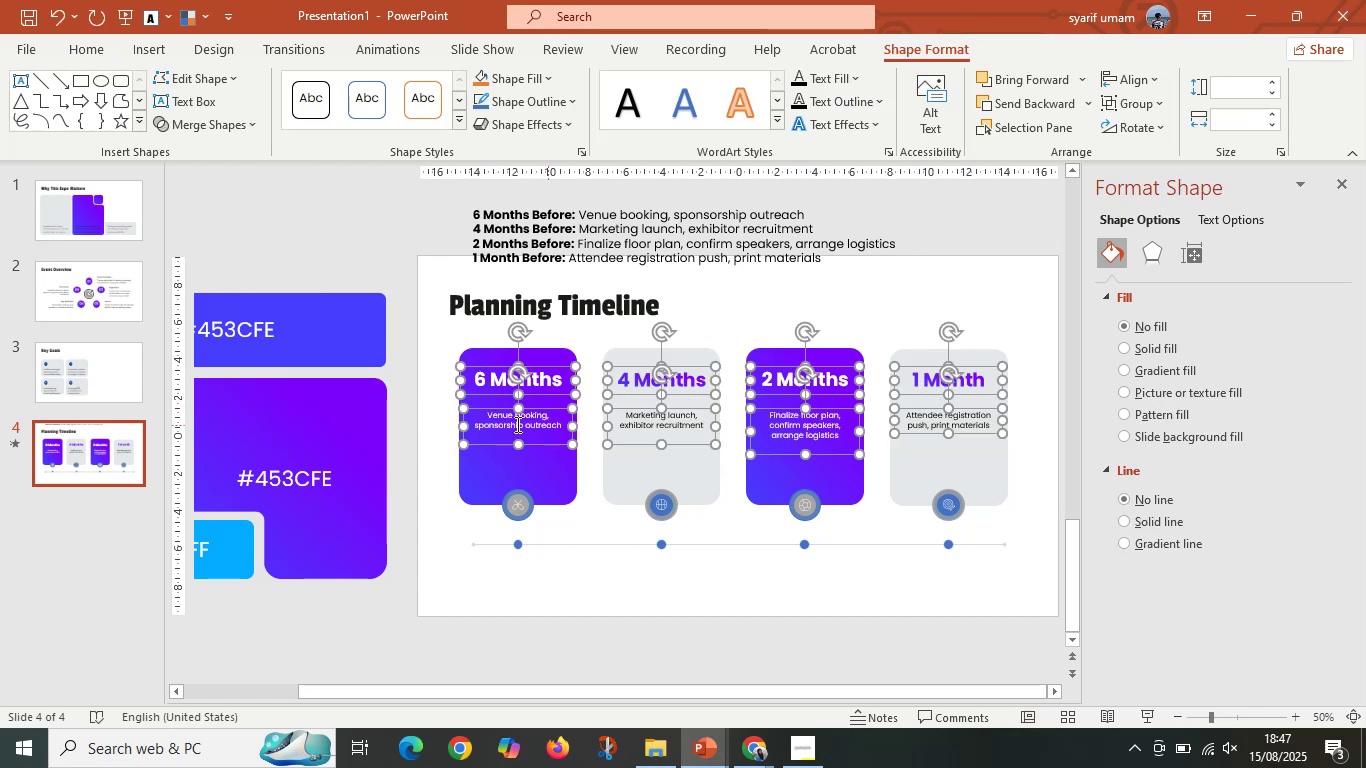 
key(Shift+ShiftLeft)
 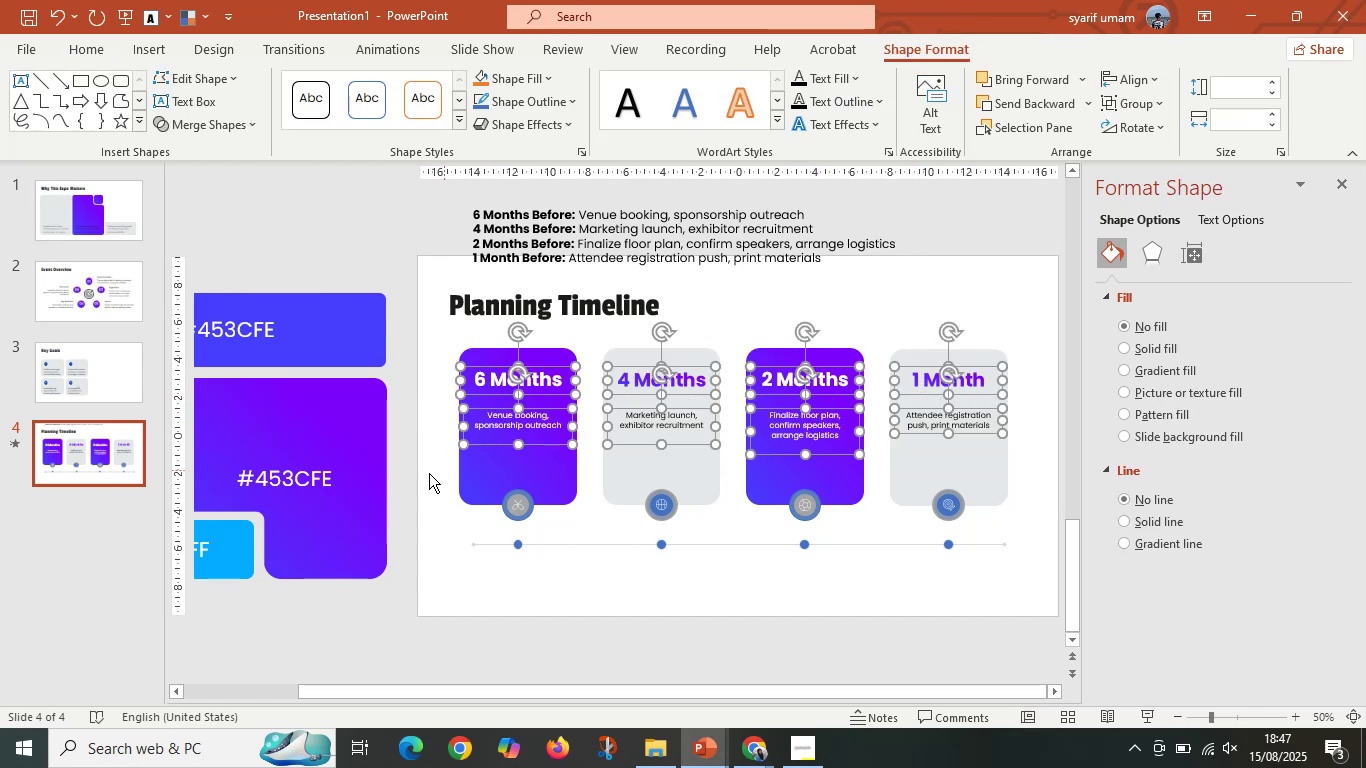 
left_click([401, 474])
 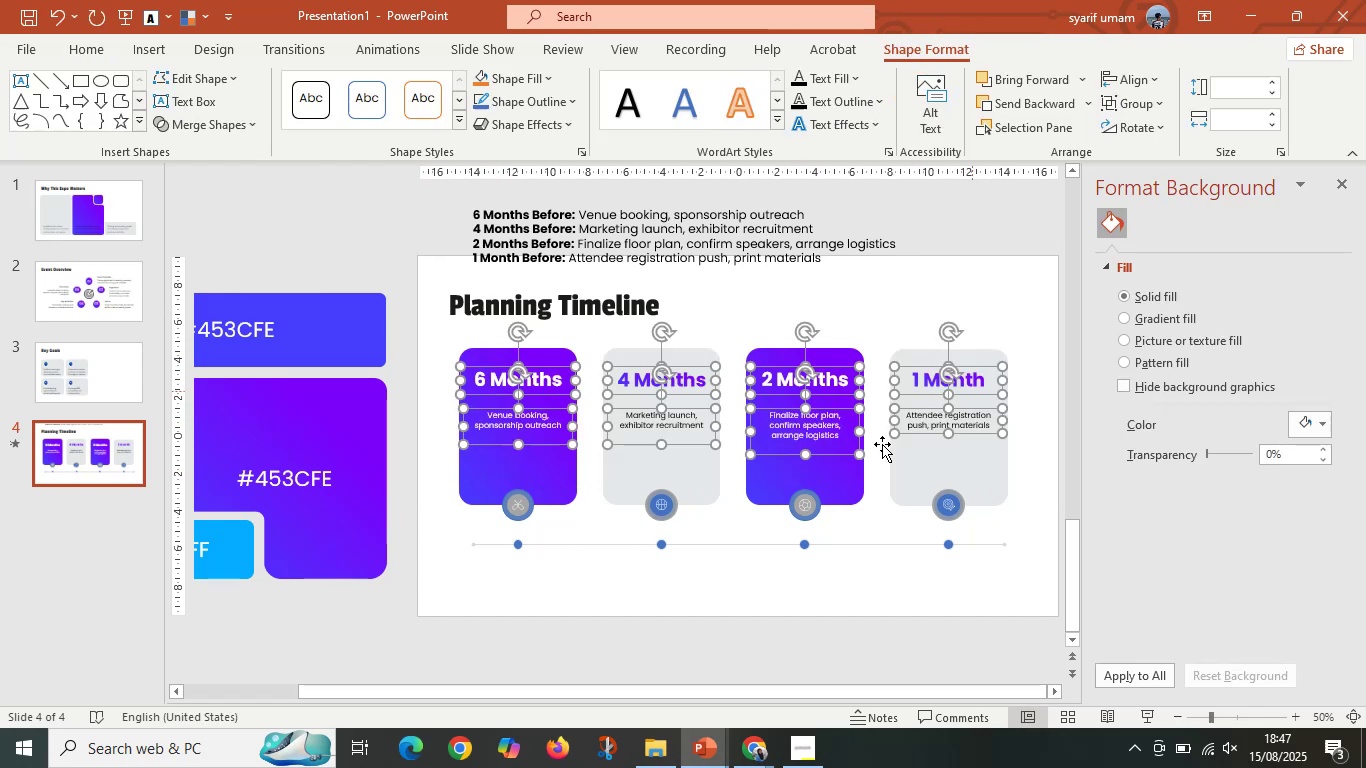 
left_click_drag(start_coordinate=[912, 433], to_coordinate=[911, 470])
 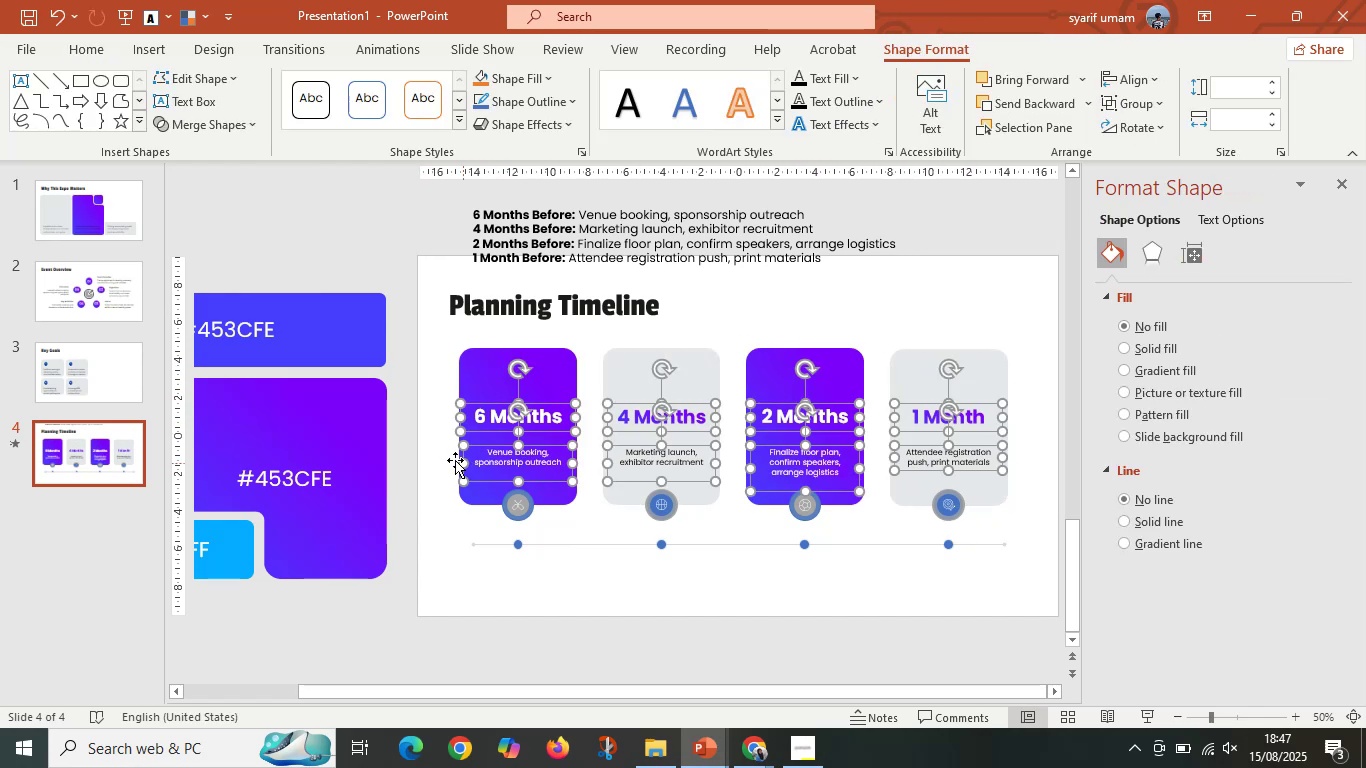 
hold_key(key=ShiftLeft, duration=1.17)
 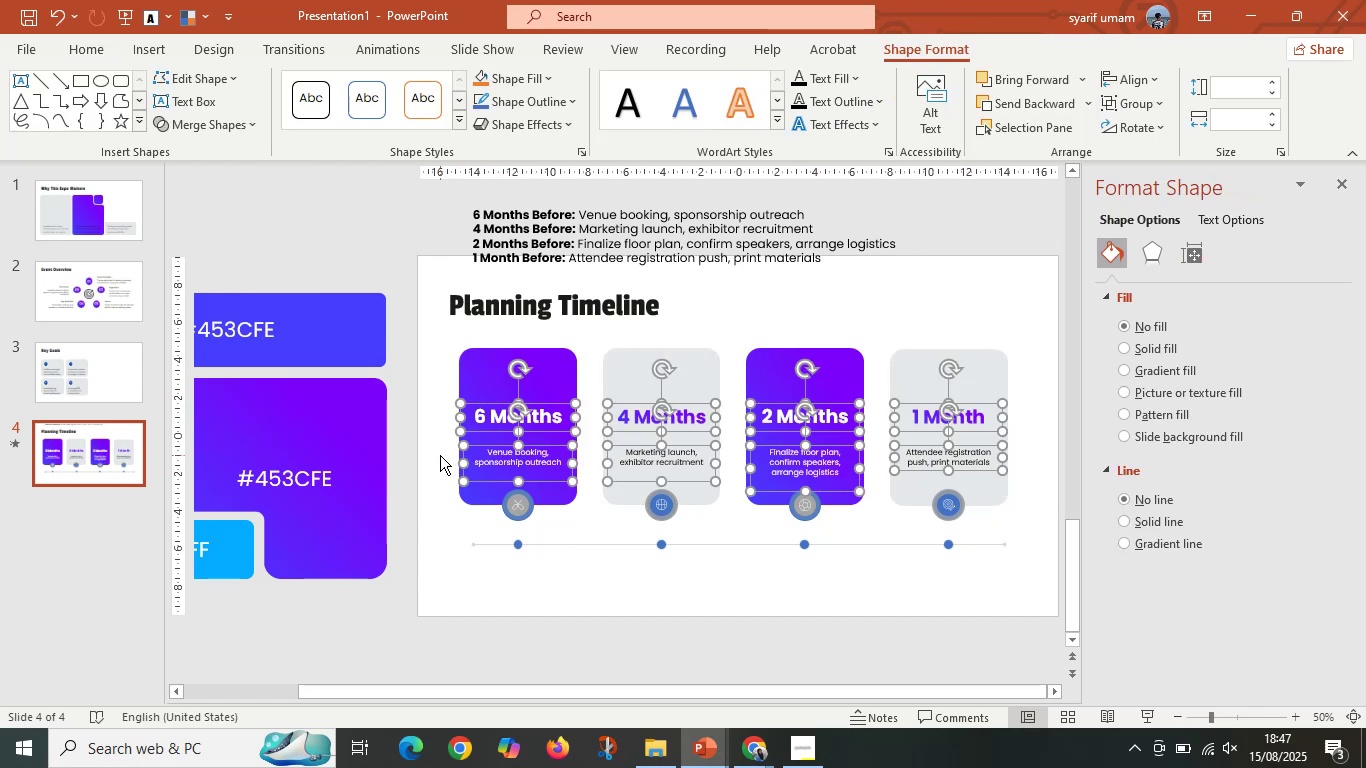 
left_click_drag(start_coordinate=[412, 457], to_coordinate=[1087, 376])
 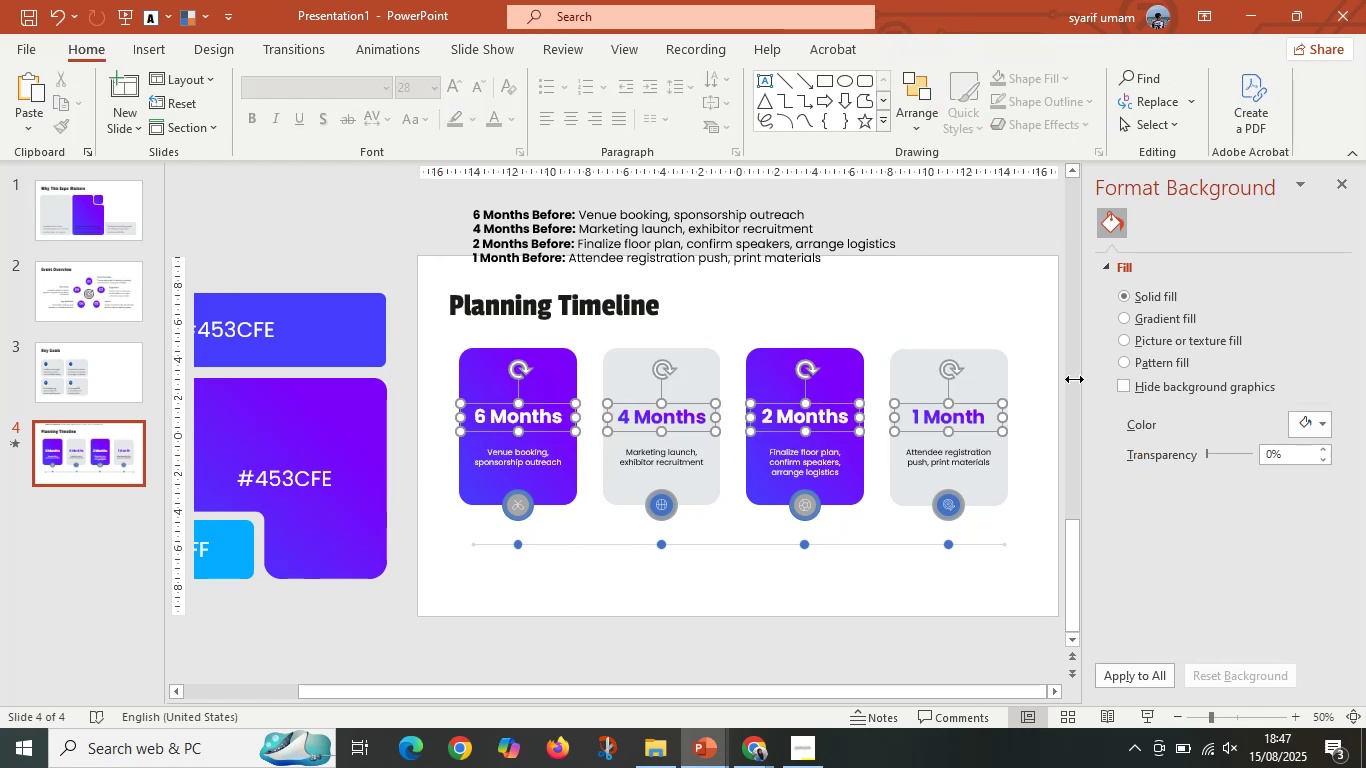 
hold_key(key=ControlLeft, duration=0.51)
scroll: coordinate [910, 418], scroll_direction: up, amount: 3.0
 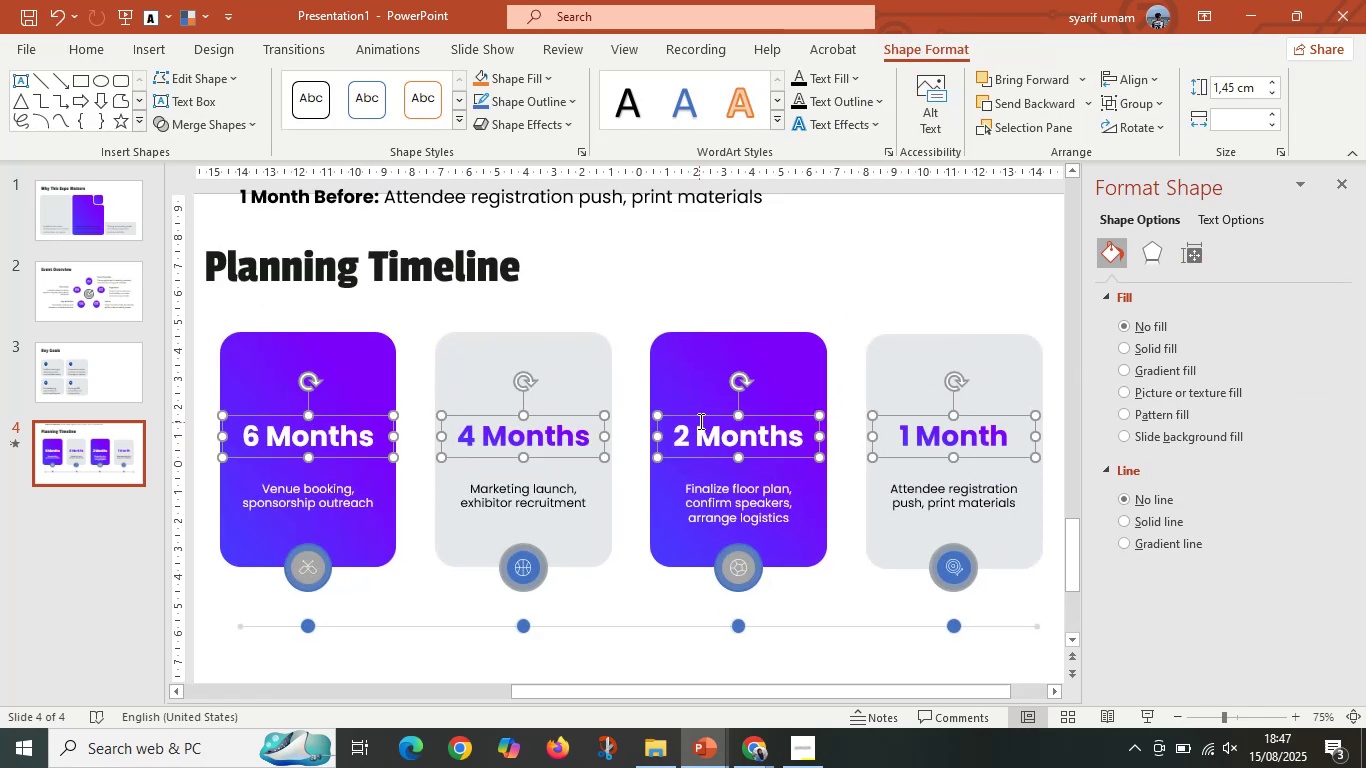 
left_click_drag(start_coordinate=[700, 415], to_coordinate=[700, 430])
 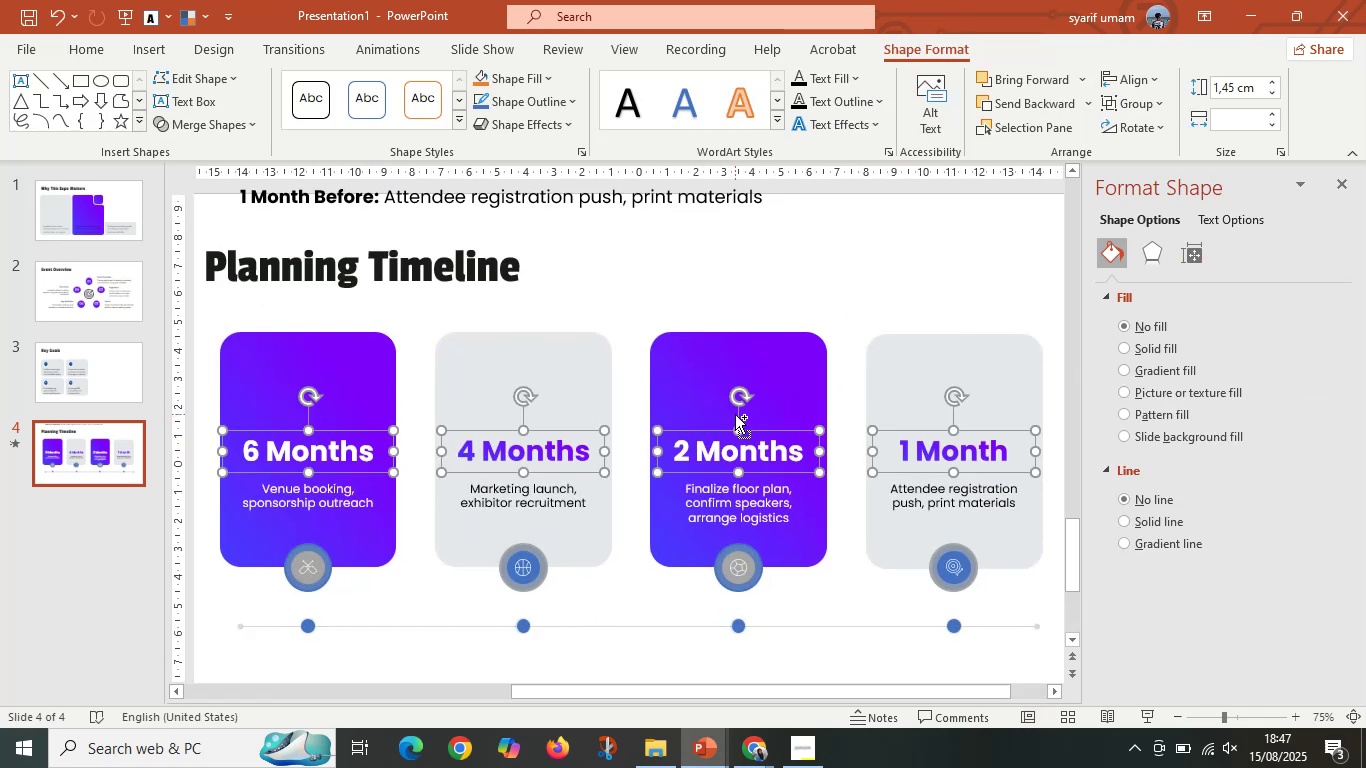 
hold_key(key=ShiftLeft, duration=0.61)
 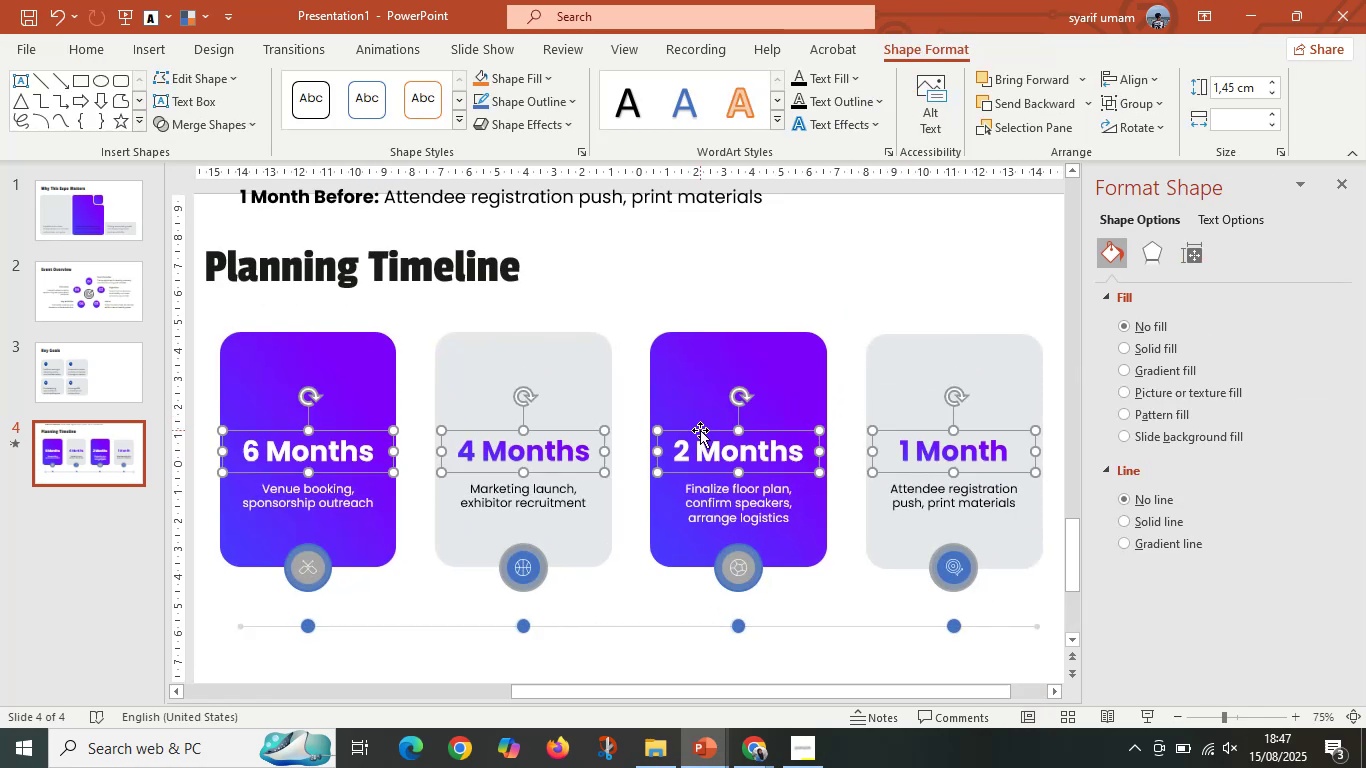 
hold_key(key=ControlLeft, duration=0.4)
scroll: coordinate [735, 414], scroll_direction: down, amount: 1.0
 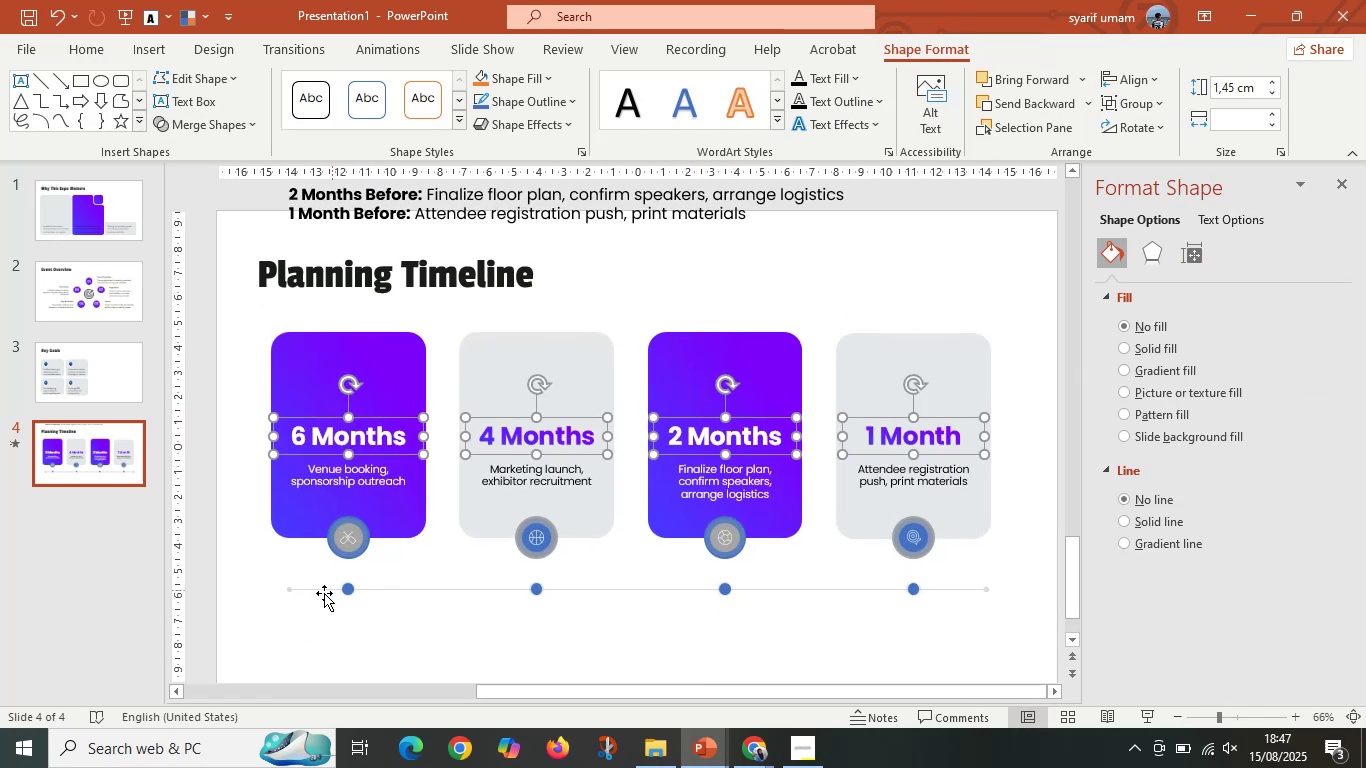 
left_click([280, 623])
 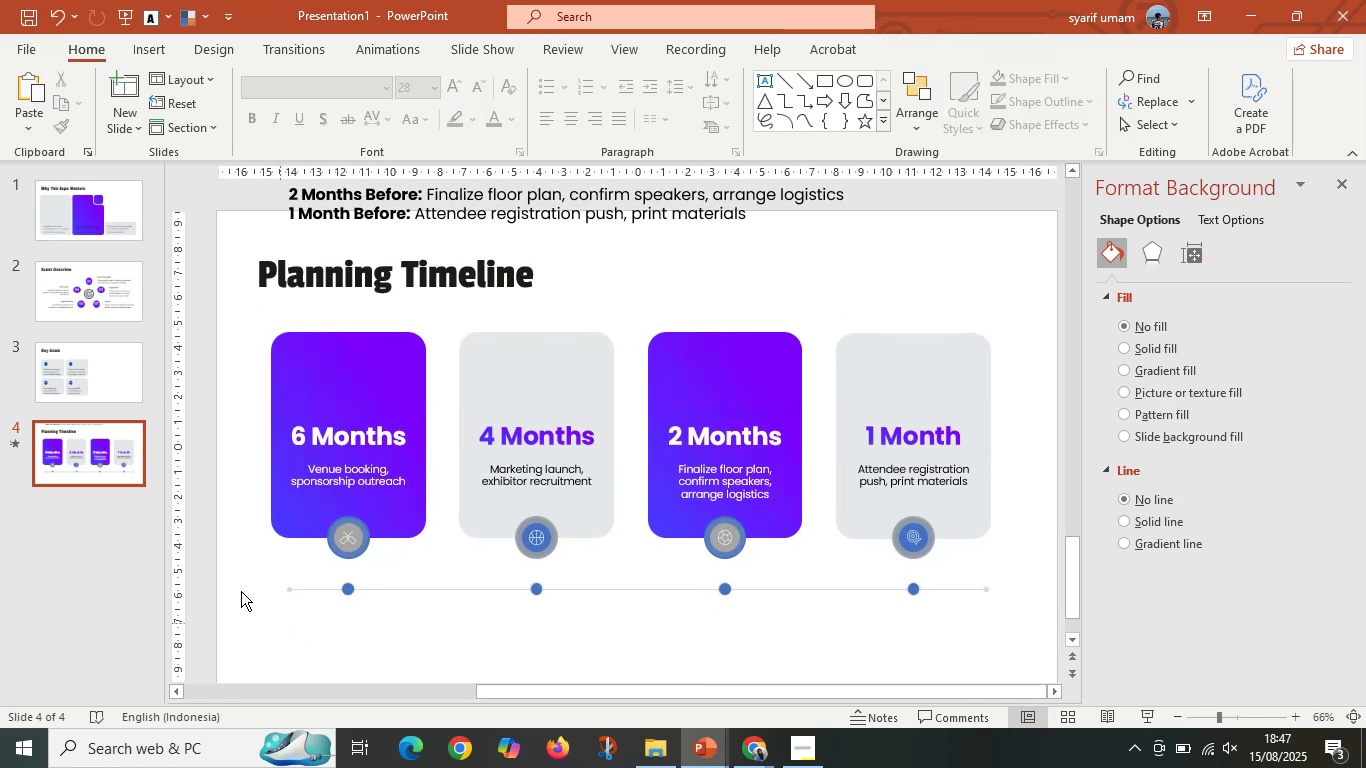 
left_click_drag(start_coordinate=[245, 574], to_coordinate=[963, 500])
 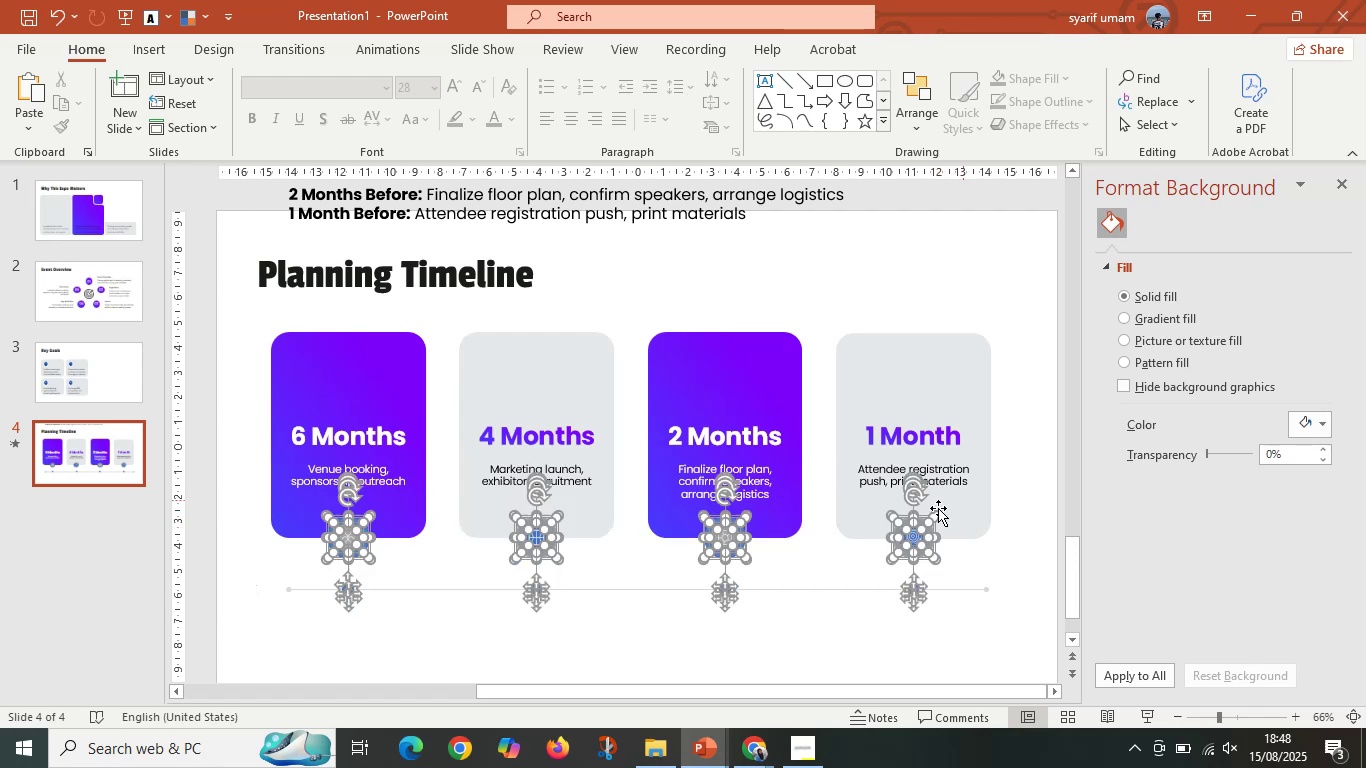 
hold_key(key=ControlLeft, duration=0.44)
scroll: coordinate [778, 576], scroll_direction: up, amount: 2.0
 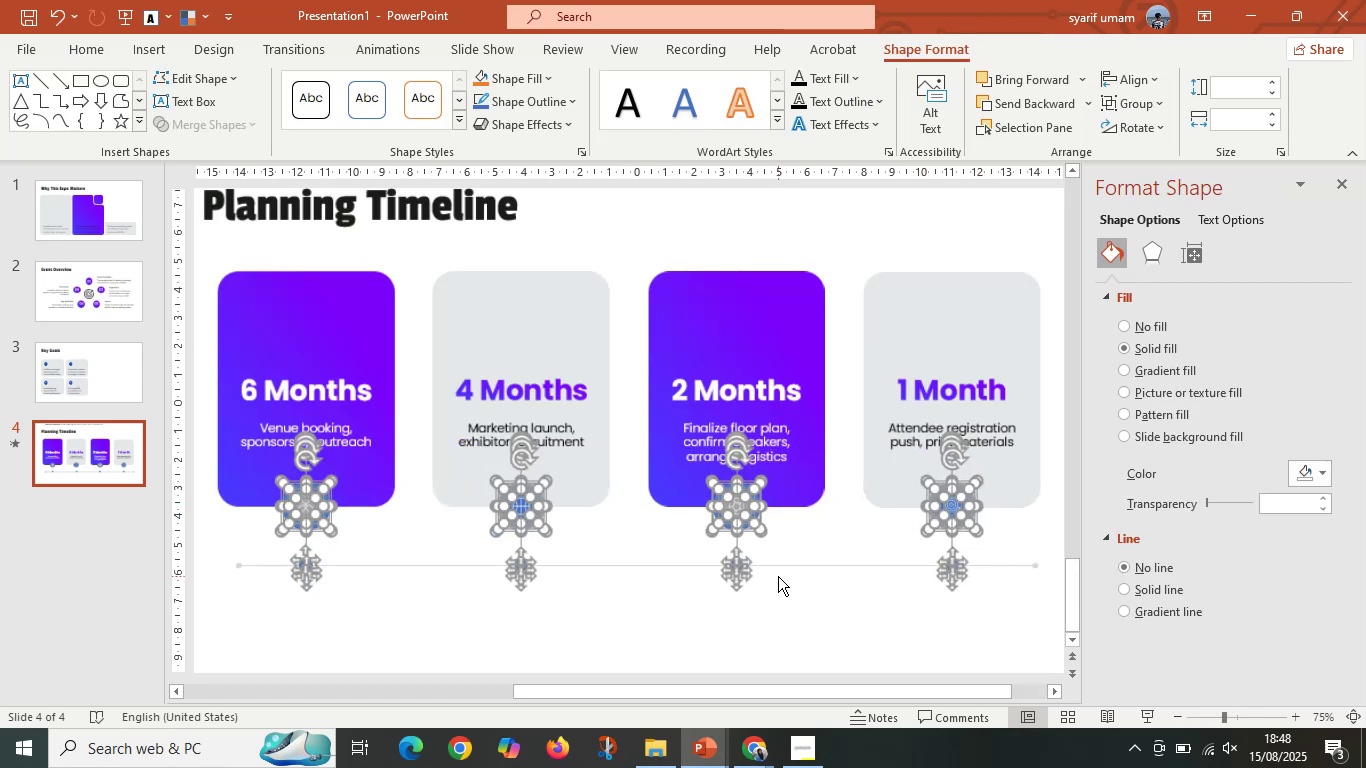 
hold_key(key=ControlLeft, duration=0.37)
scroll: coordinate [684, 544], scroll_direction: down, amount: 1.0
 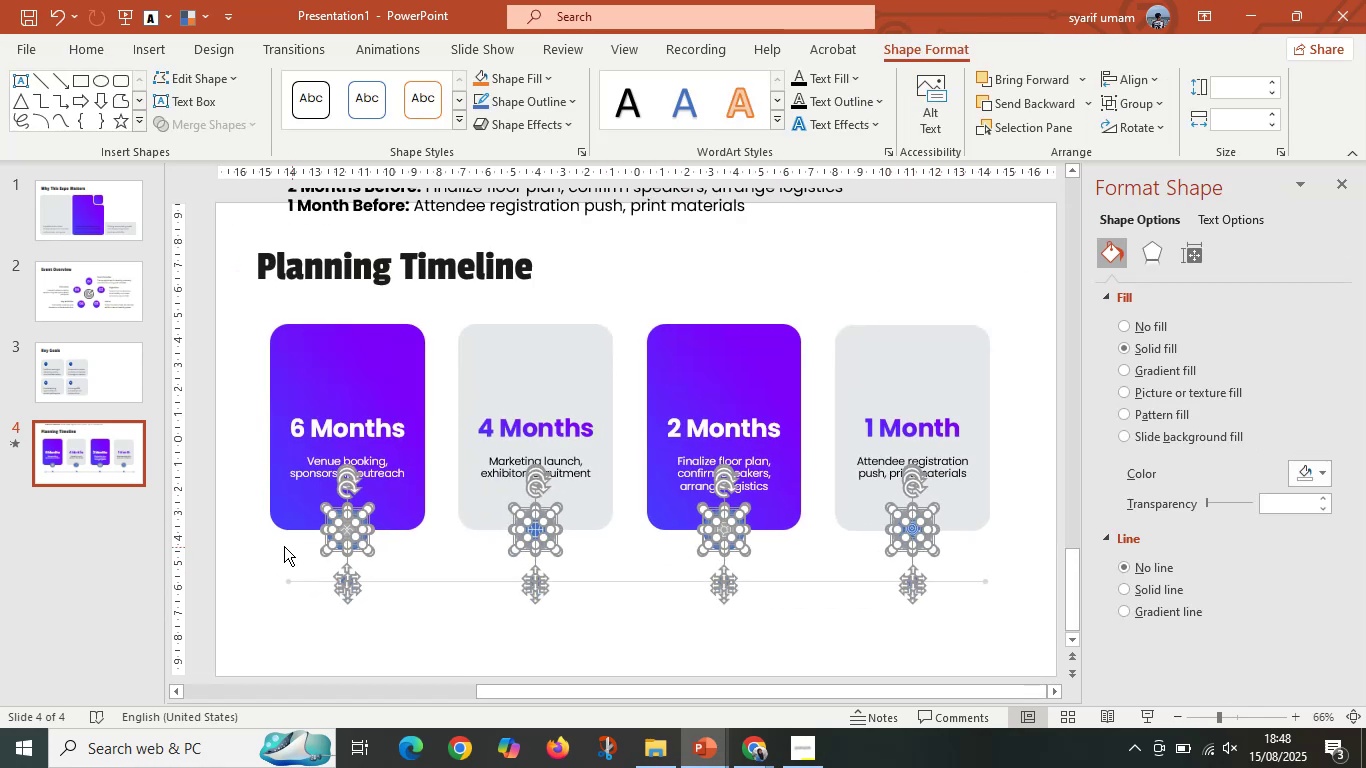 
left_click([258, 537])
 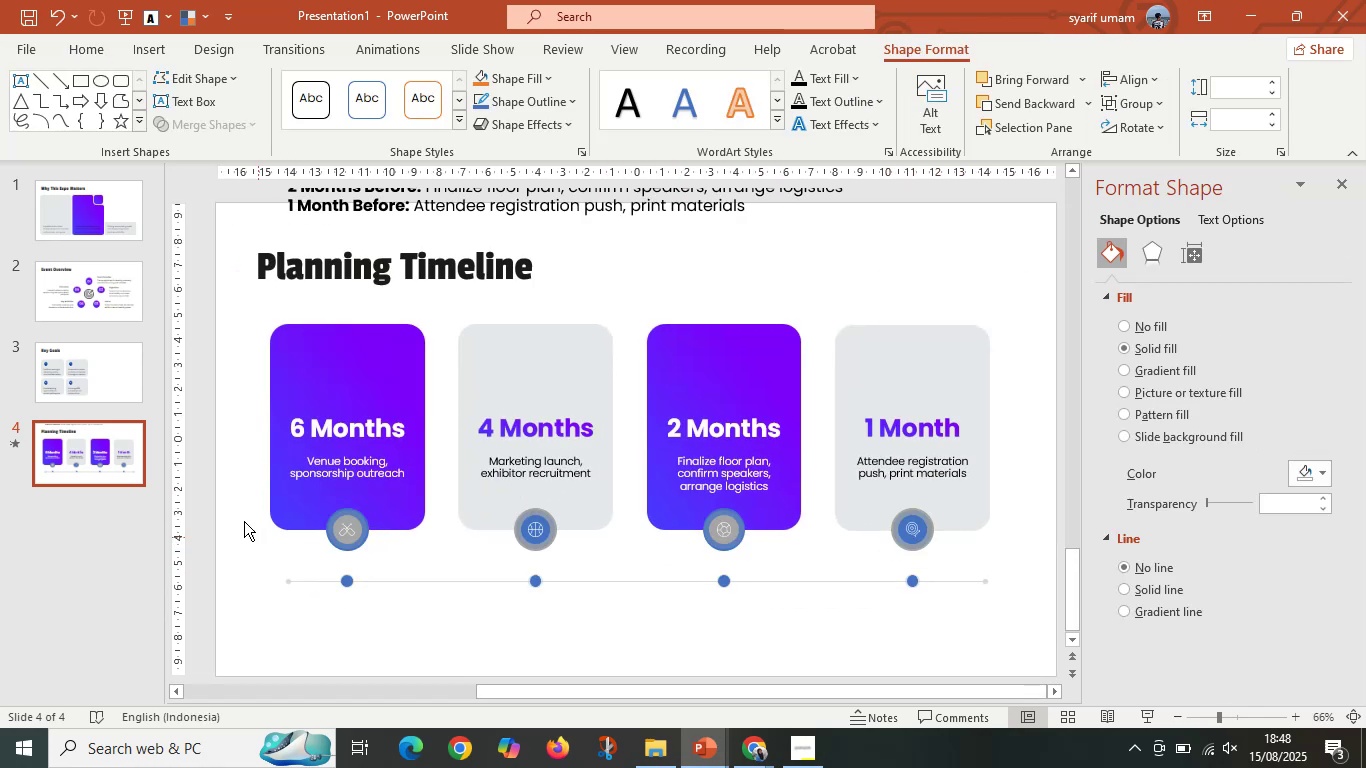 
left_click_drag(start_coordinate=[236, 511], to_coordinate=[1096, 335])
 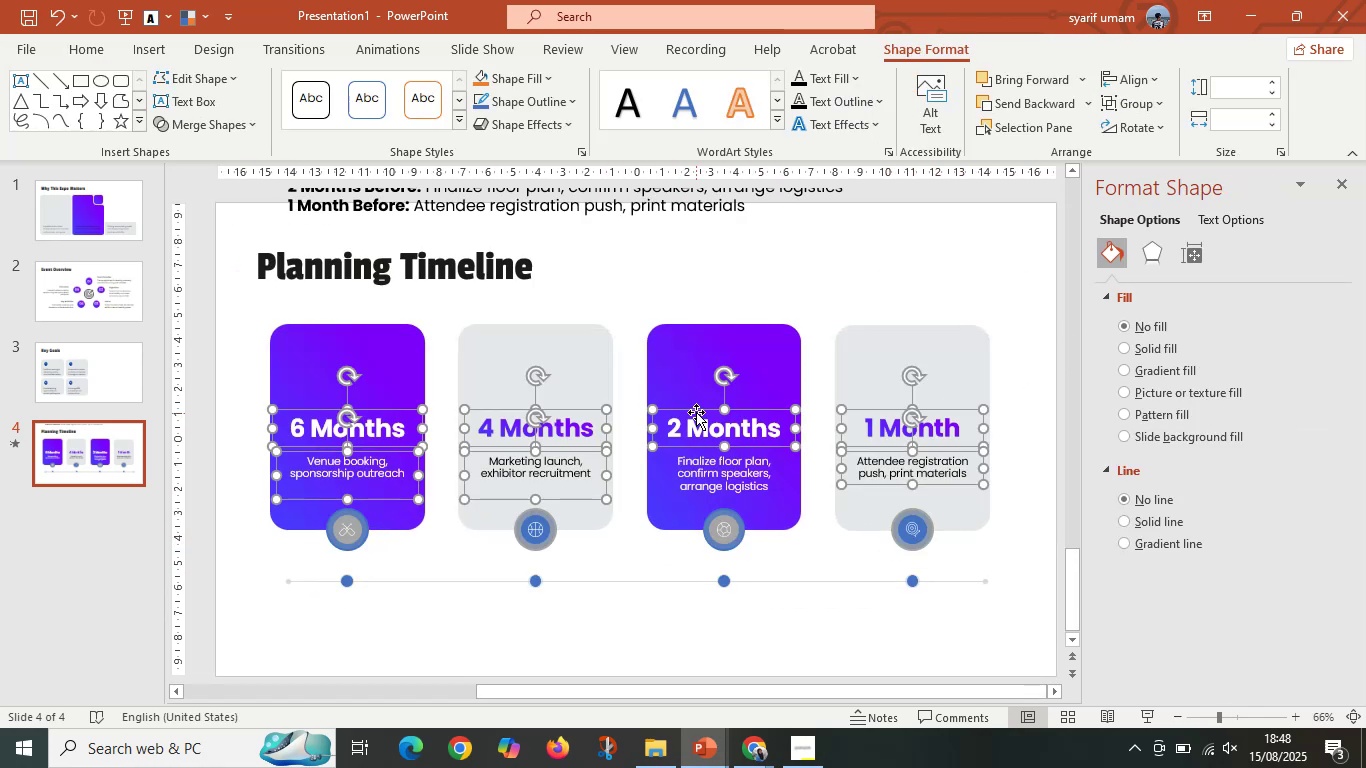 
left_click_drag(start_coordinate=[696, 406], to_coordinate=[701, 343])
 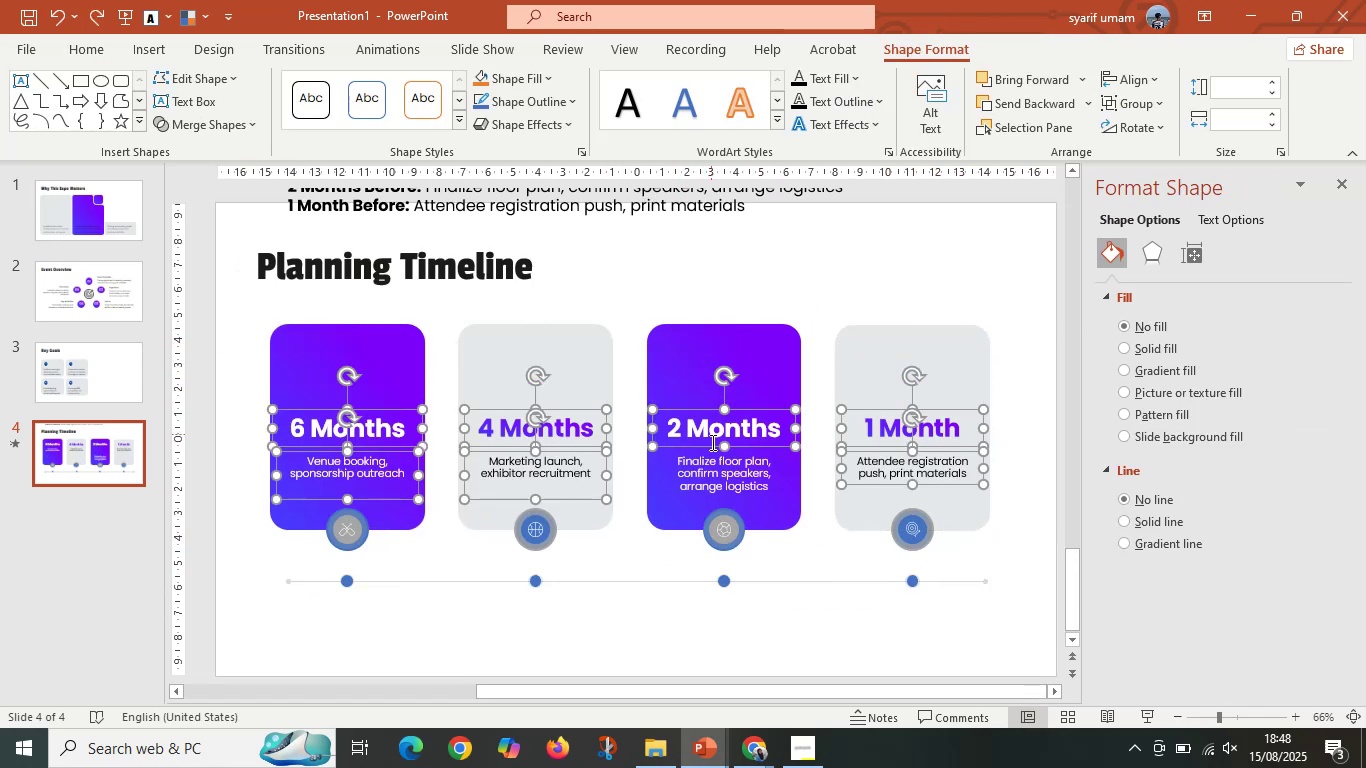 
hold_key(key=ShiftLeft, duration=1.52)
 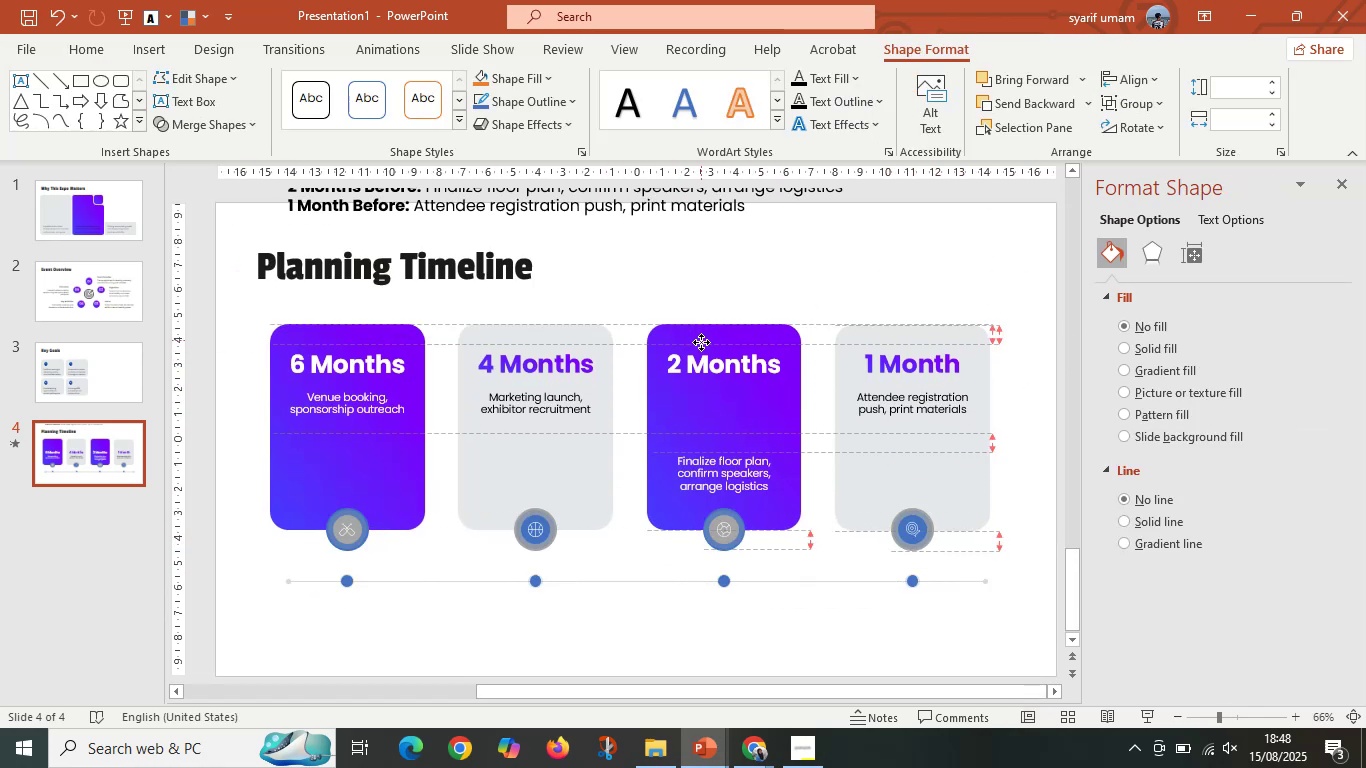 
hold_key(key=ShiftLeft, duration=0.75)
 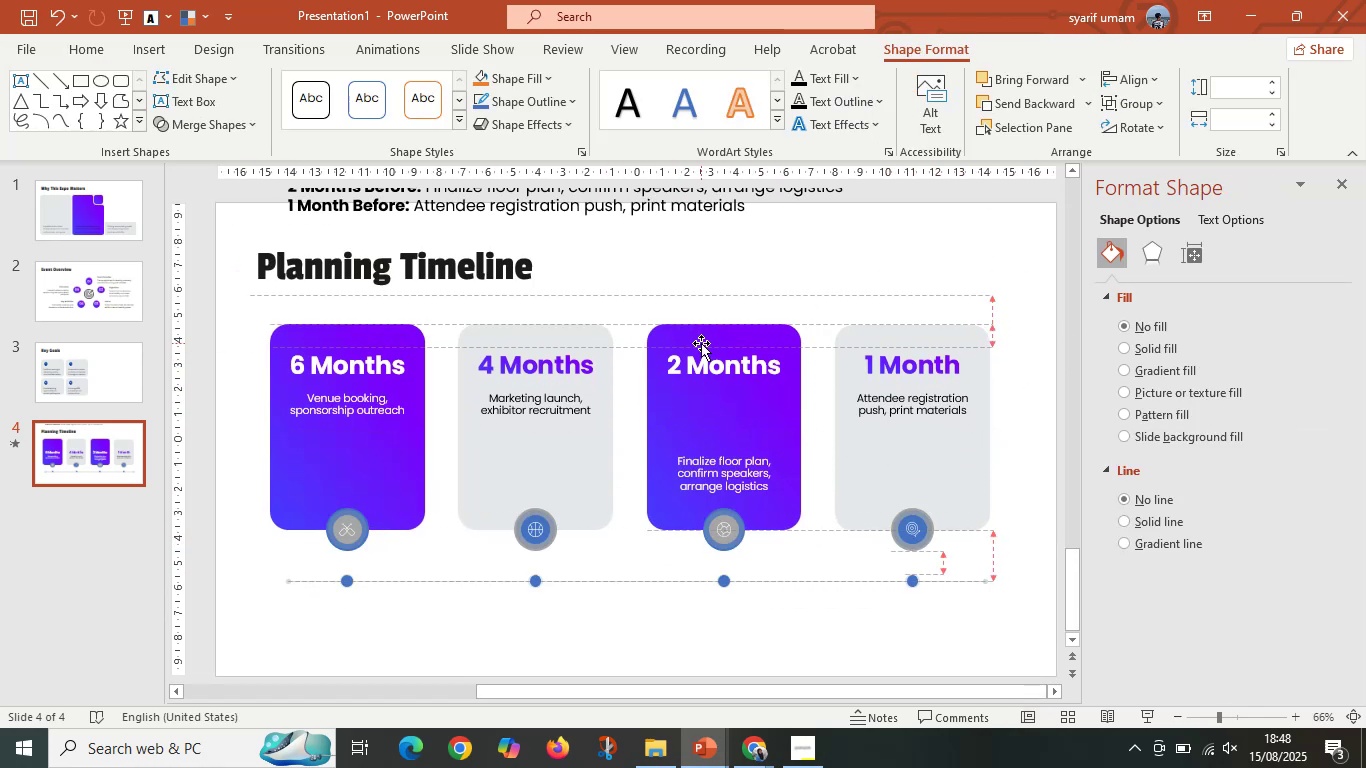 
key(Control+Z)
 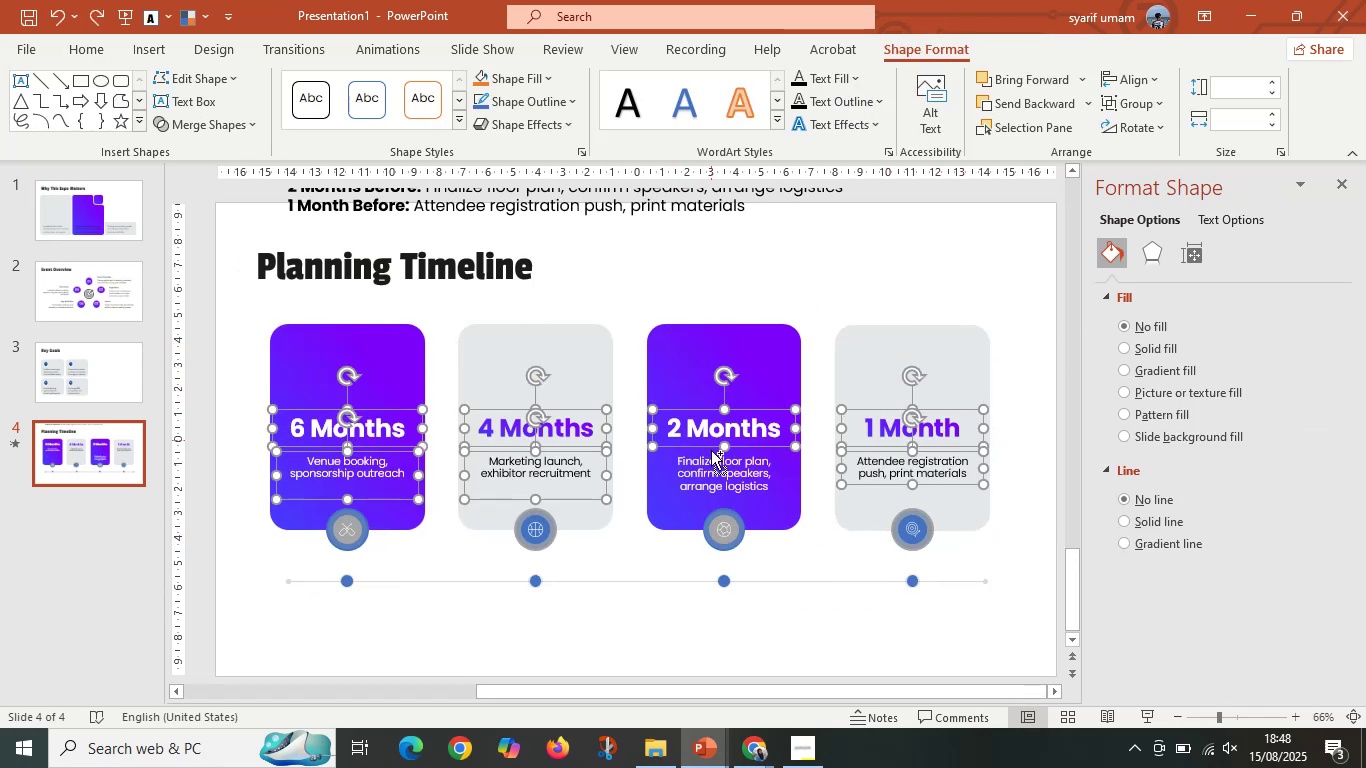 
hold_key(key=ShiftLeft, duration=0.37)
left_click([709, 470])
 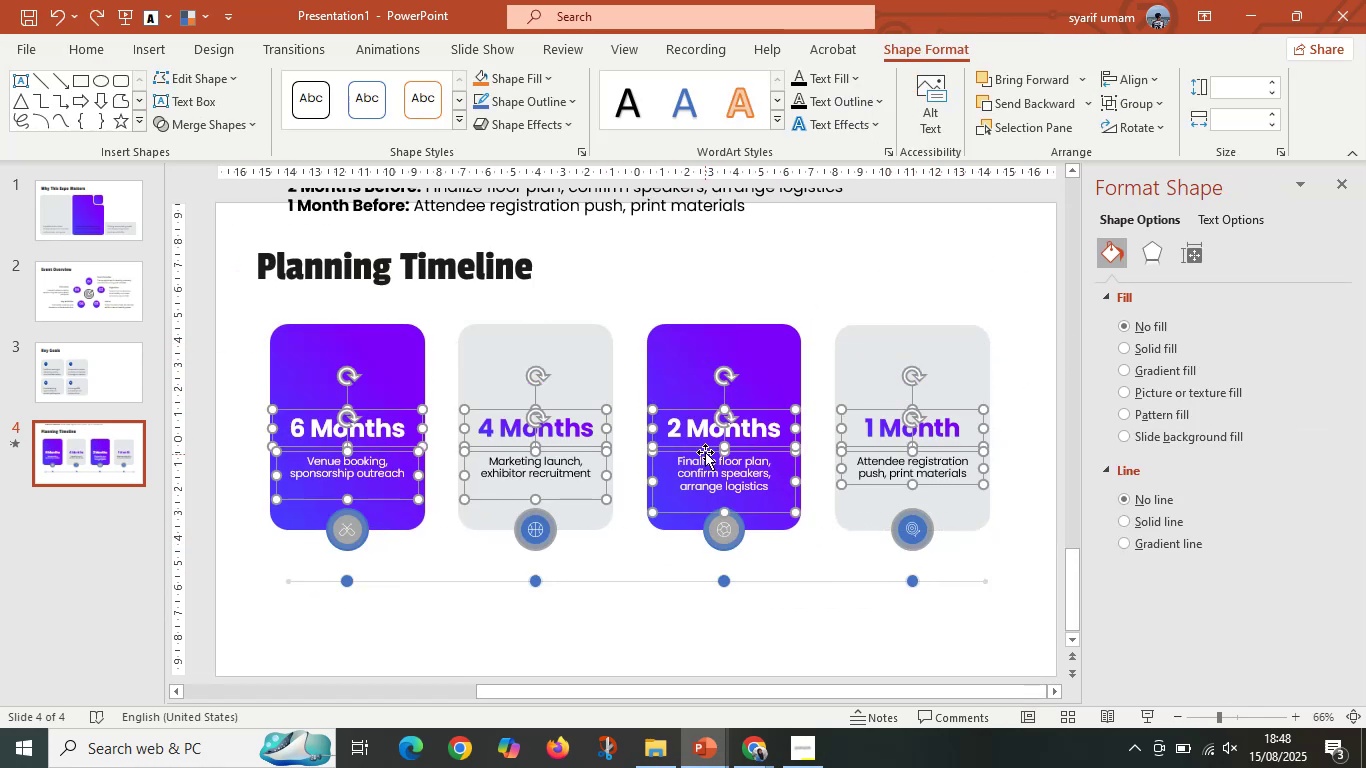 
left_click_drag(start_coordinate=[704, 450], to_coordinate=[707, 380])
 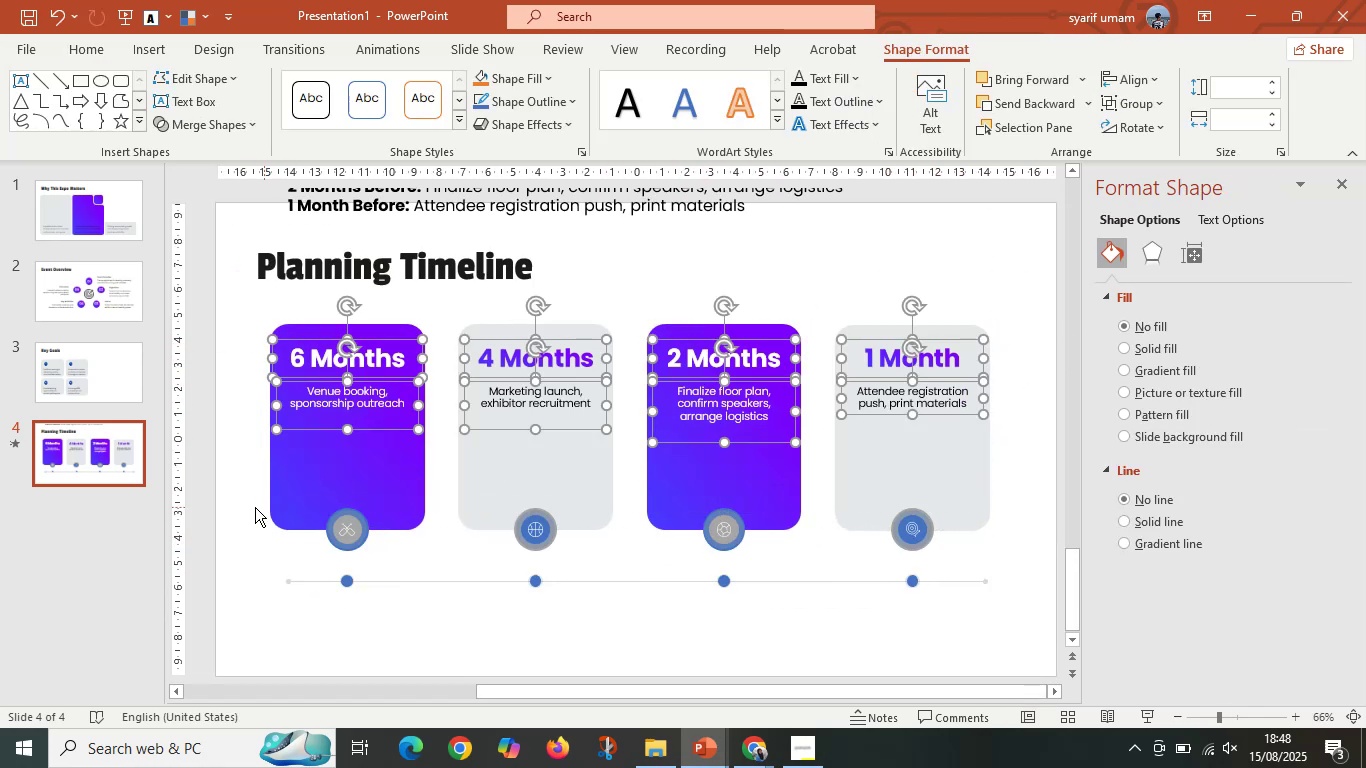 
hold_key(key=ShiftLeft, duration=1.51)
 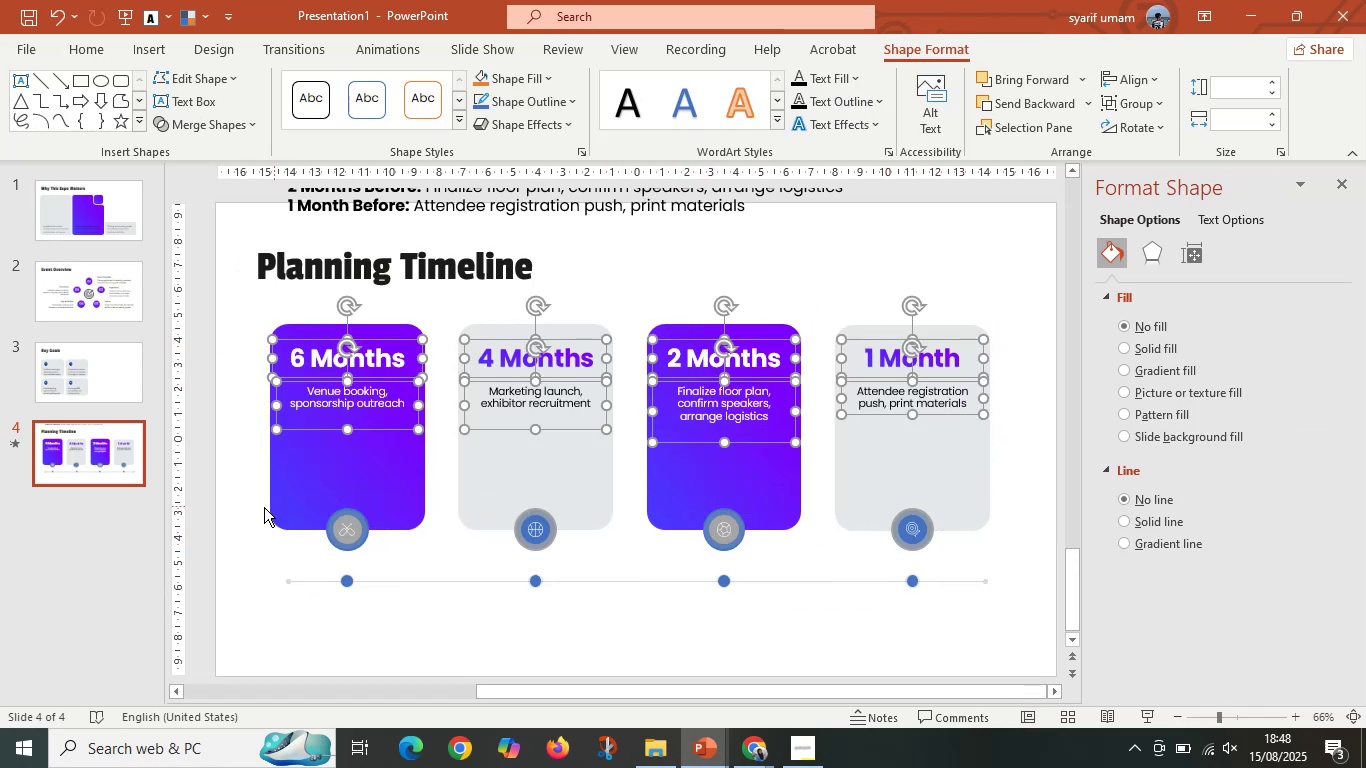 
left_click([254, 507])
 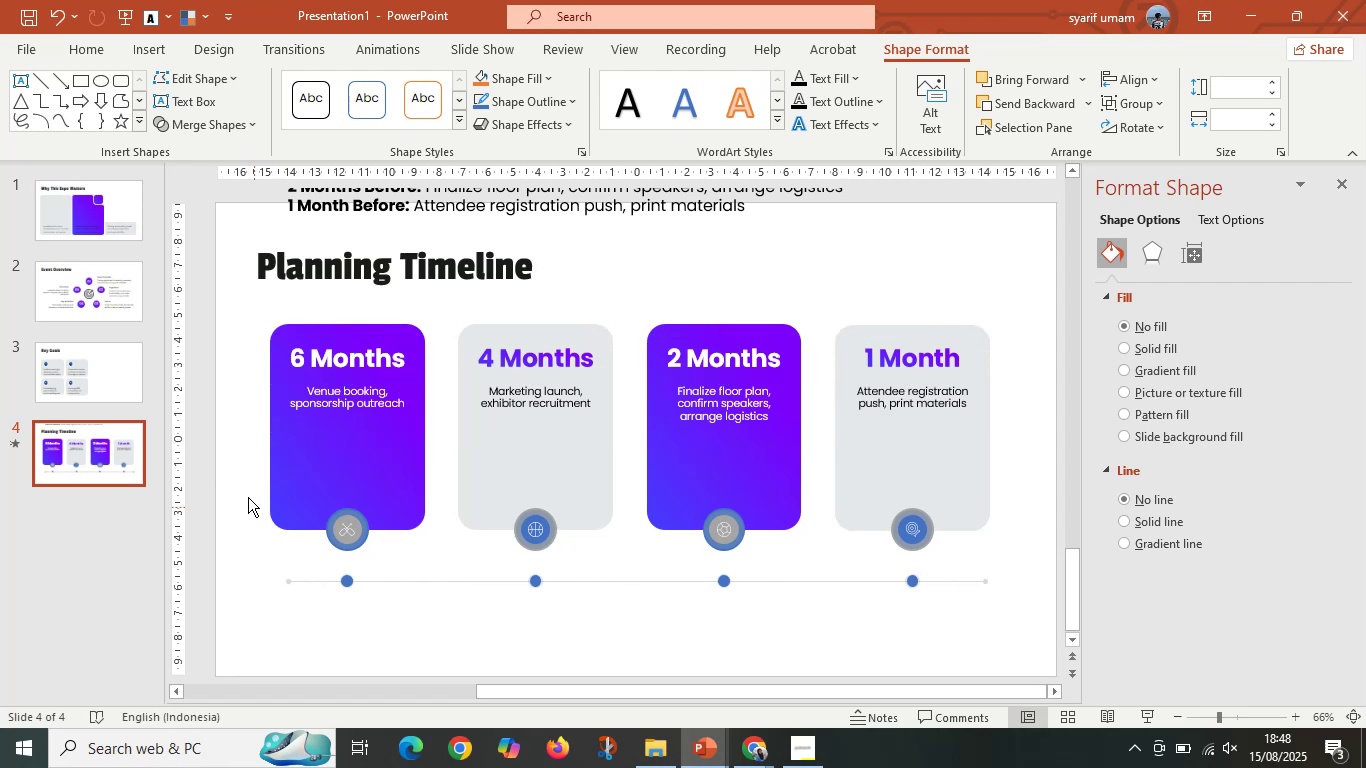 
left_click_drag(start_coordinate=[239, 472], to_coordinate=[355, 548])
 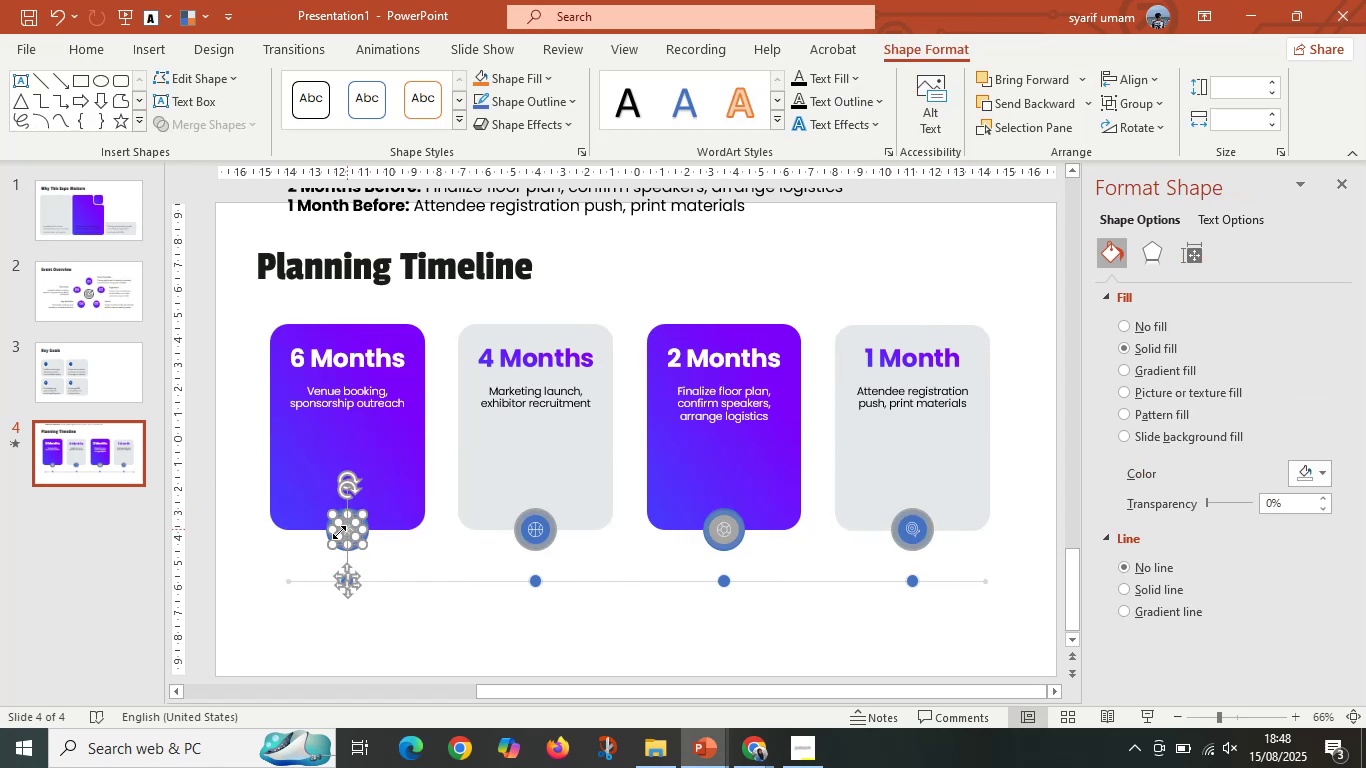 
left_click([302, 555])
 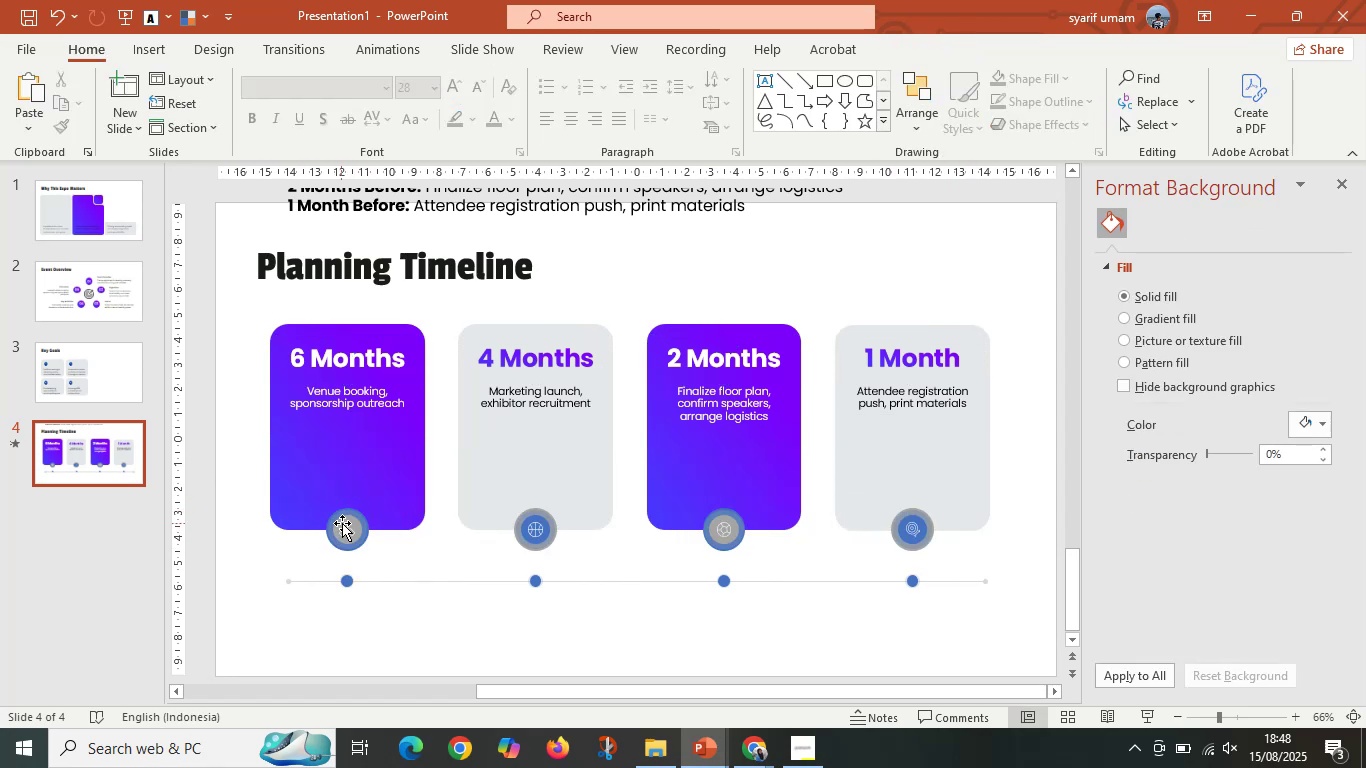 
left_click([348, 524])
 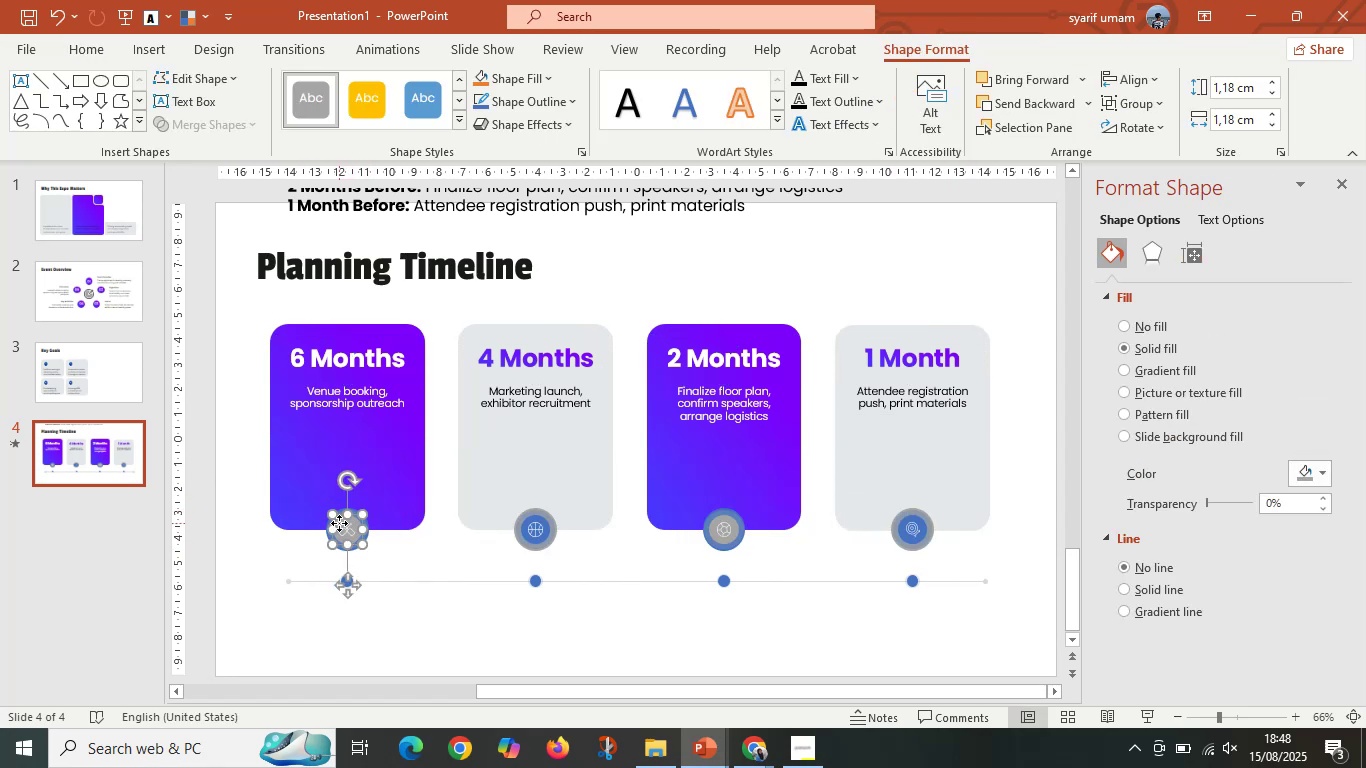 
double_click([343, 524])
 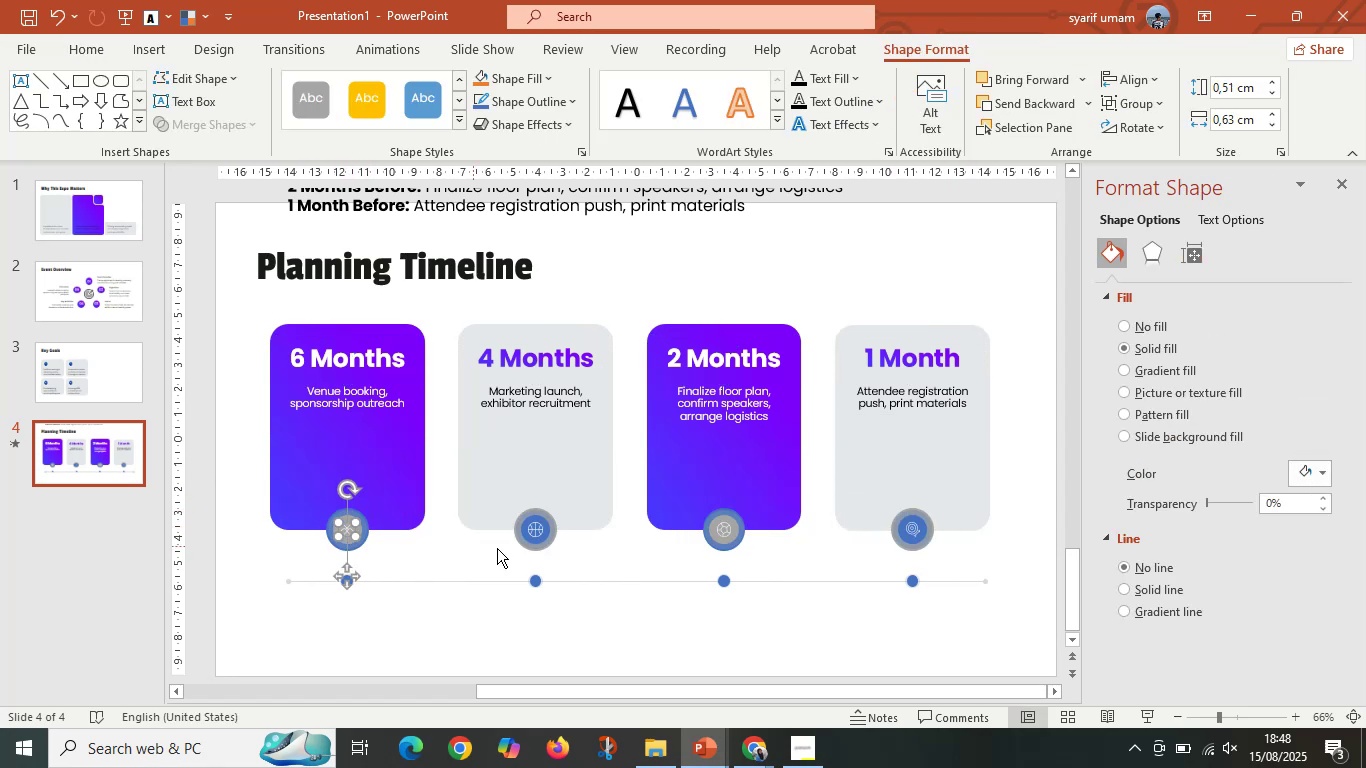 
key(Delete)
 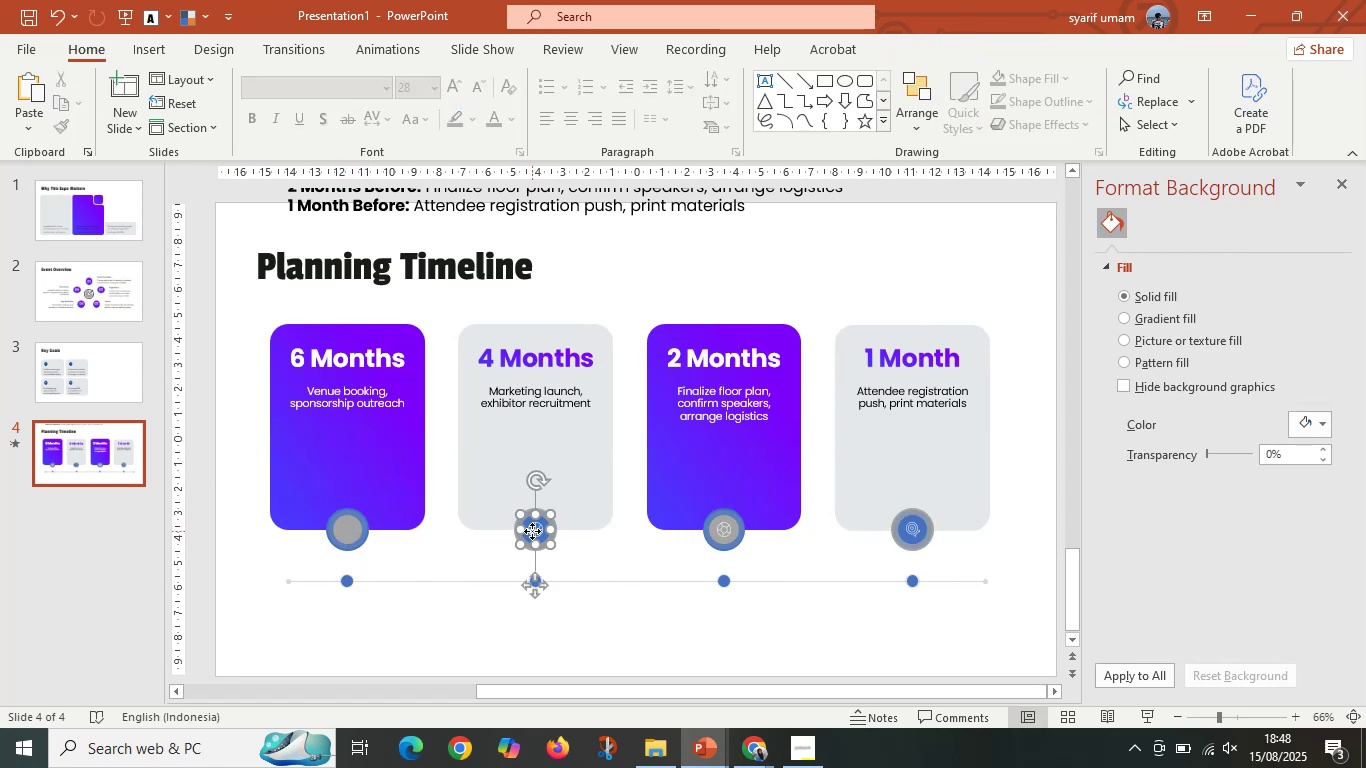 
key(Delete)
 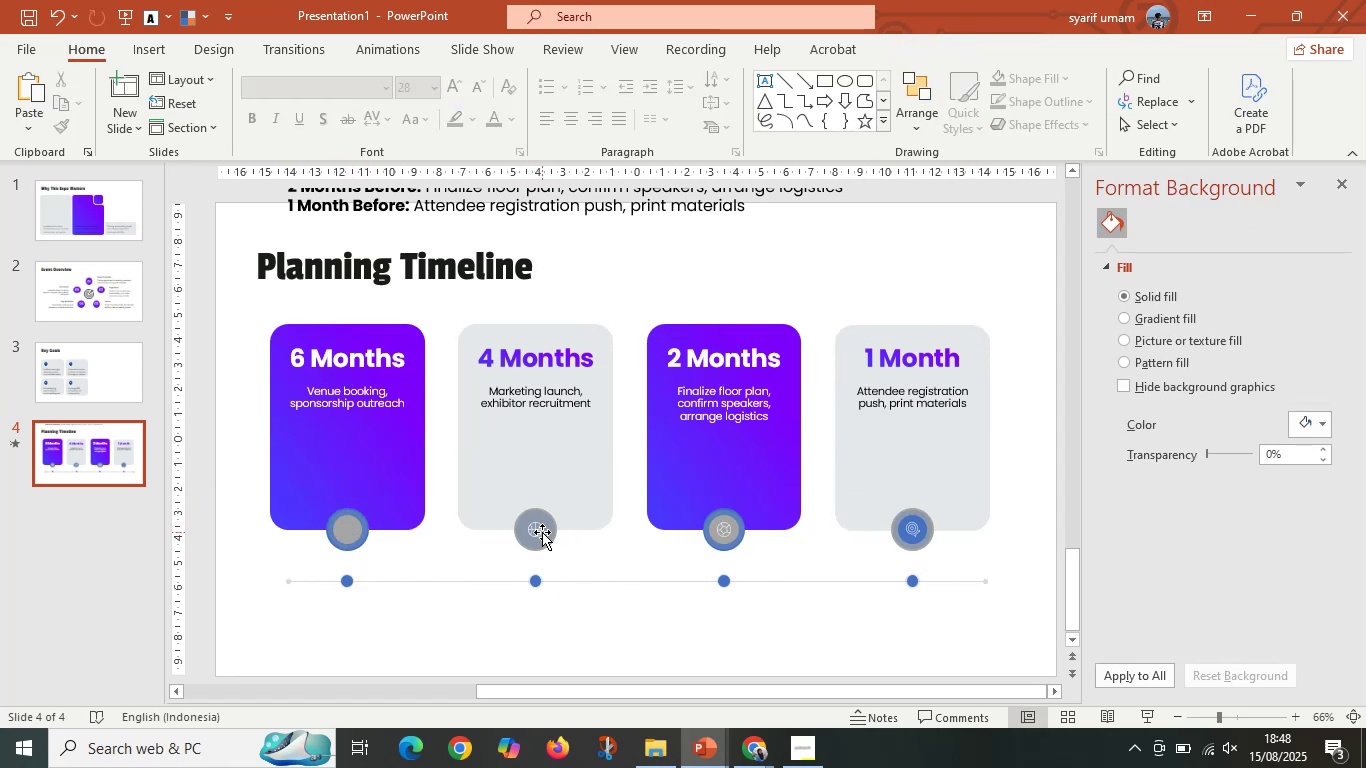 
hold_key(key=ControlLeft, duration=0.45)
scroll: coordinate [550, 552], scroll_direction: up, amount: 3.0
 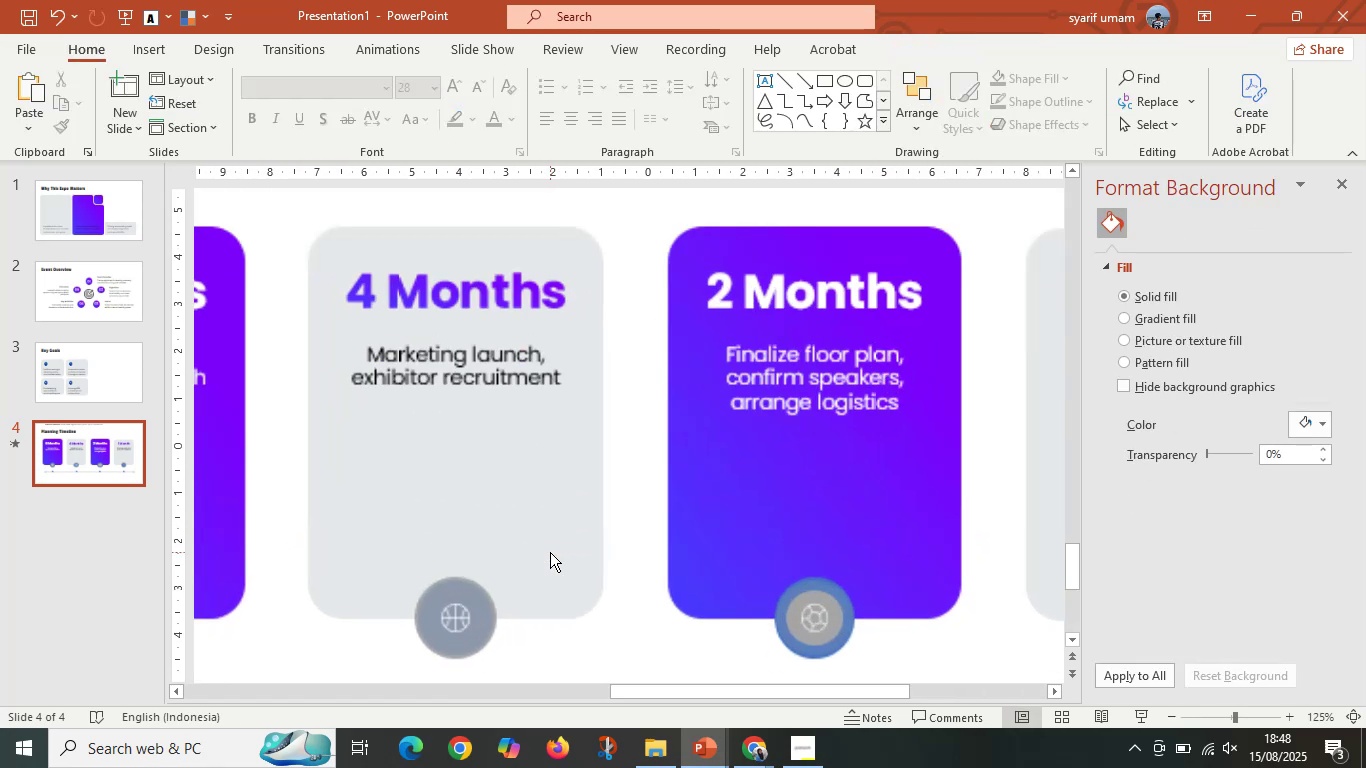 
key(Control+Z)
 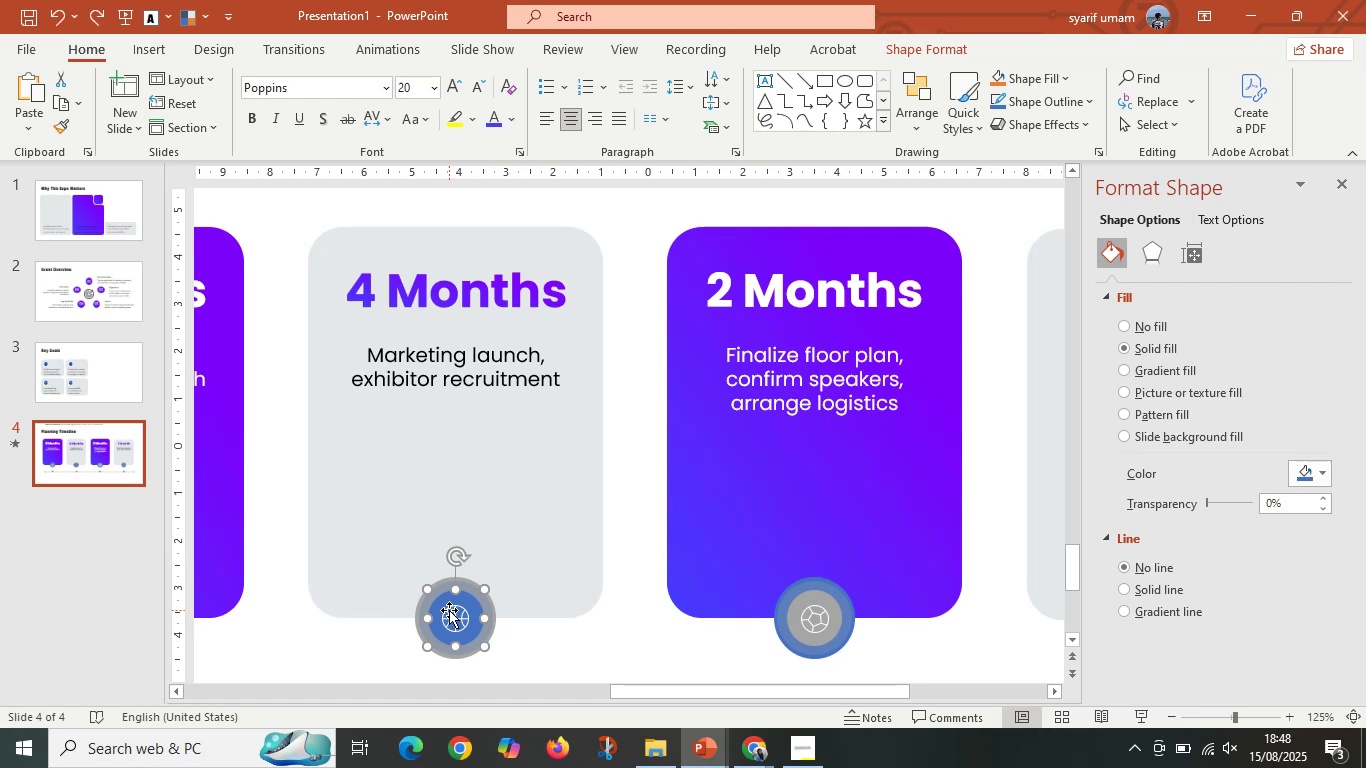 
double_click([452, 621])
 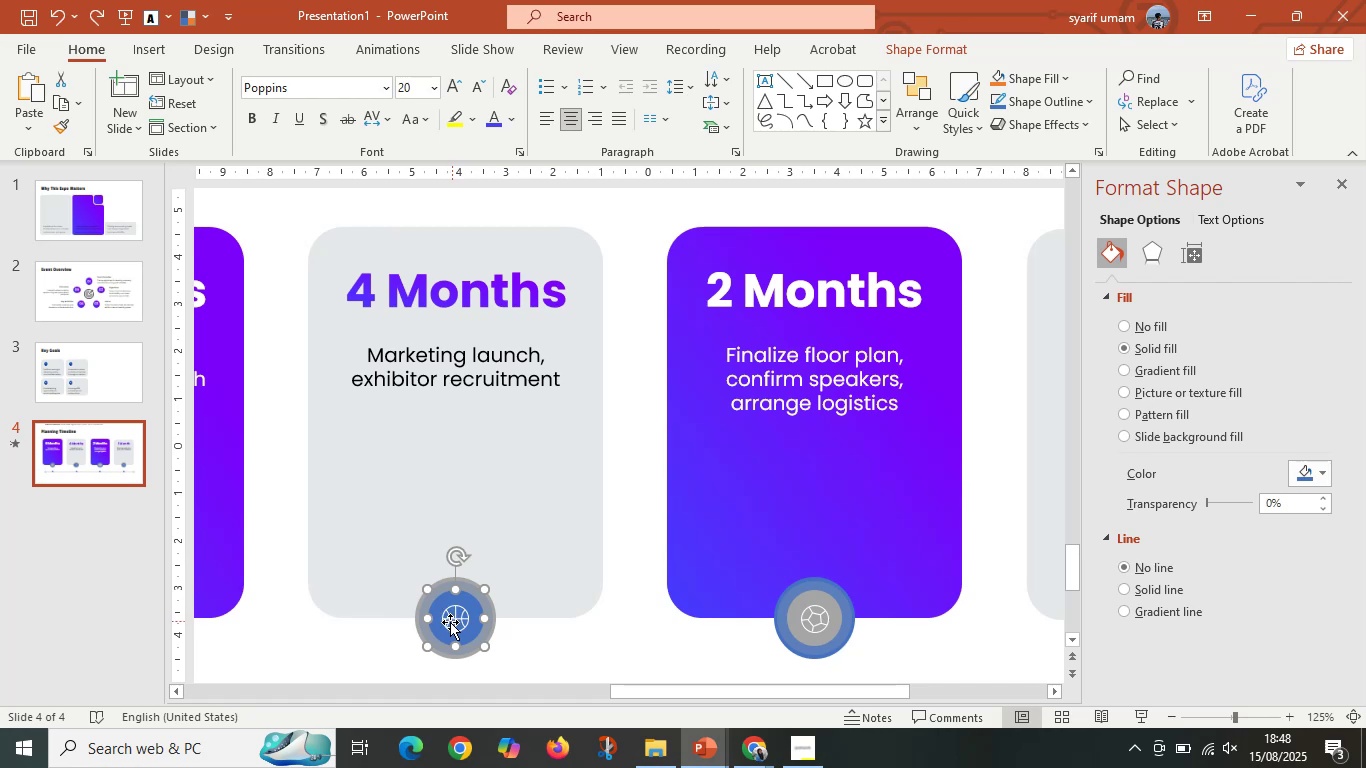 
triple_click([447, 624])
 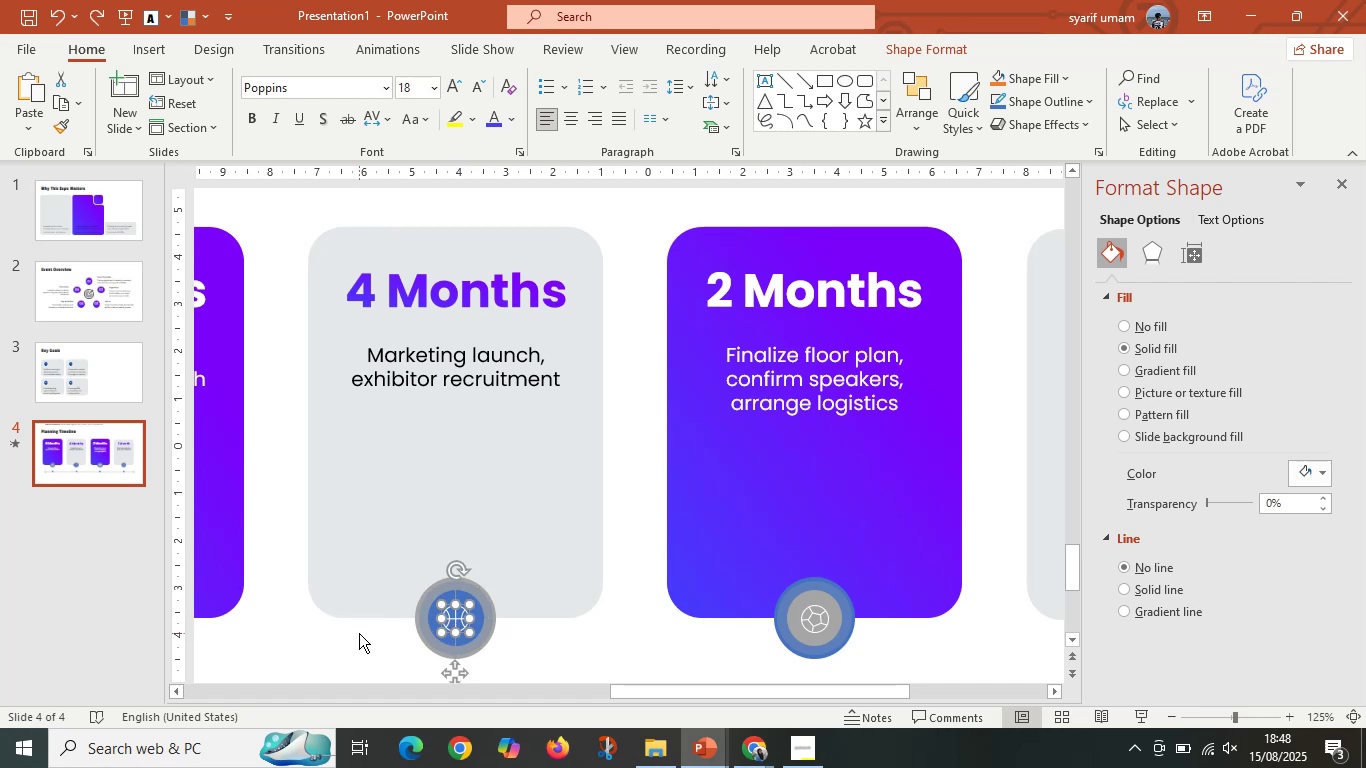 
key(Delete)
 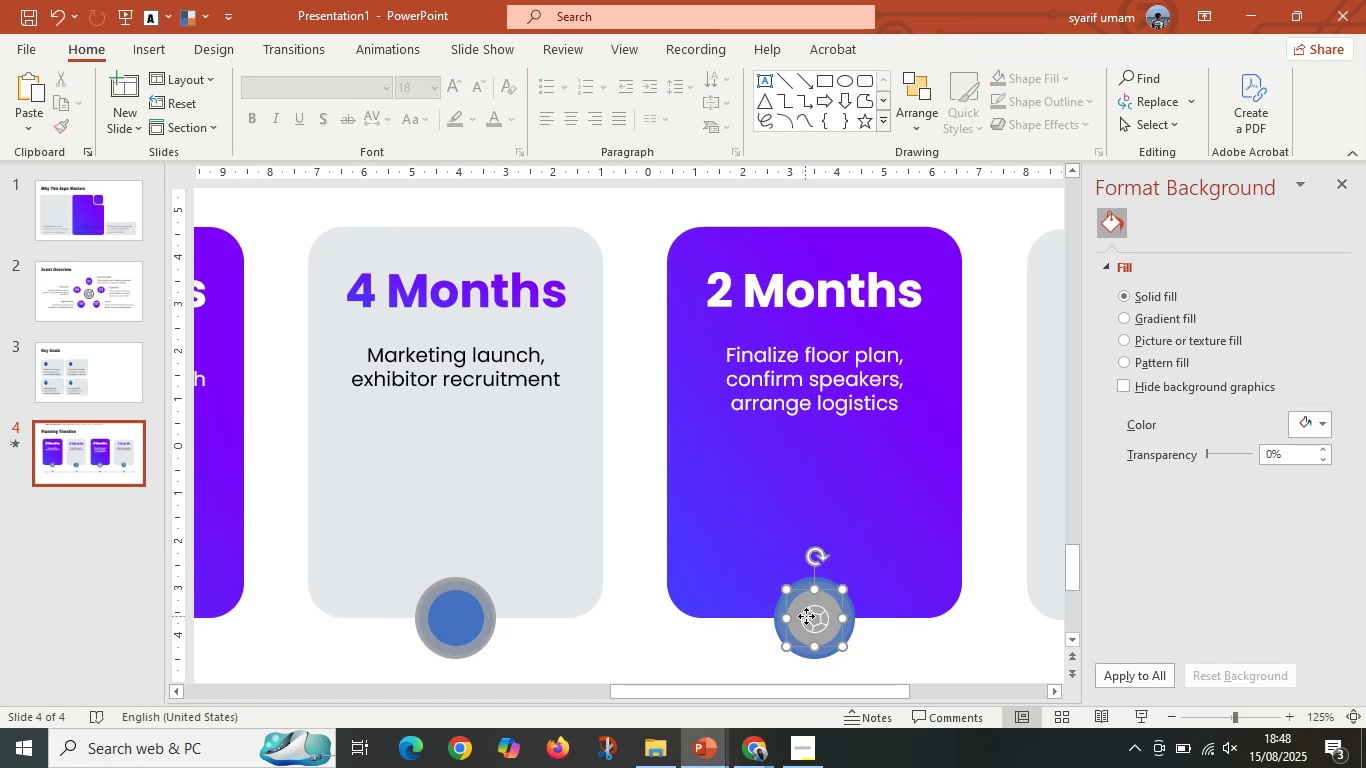 
double_click([813, 629])
 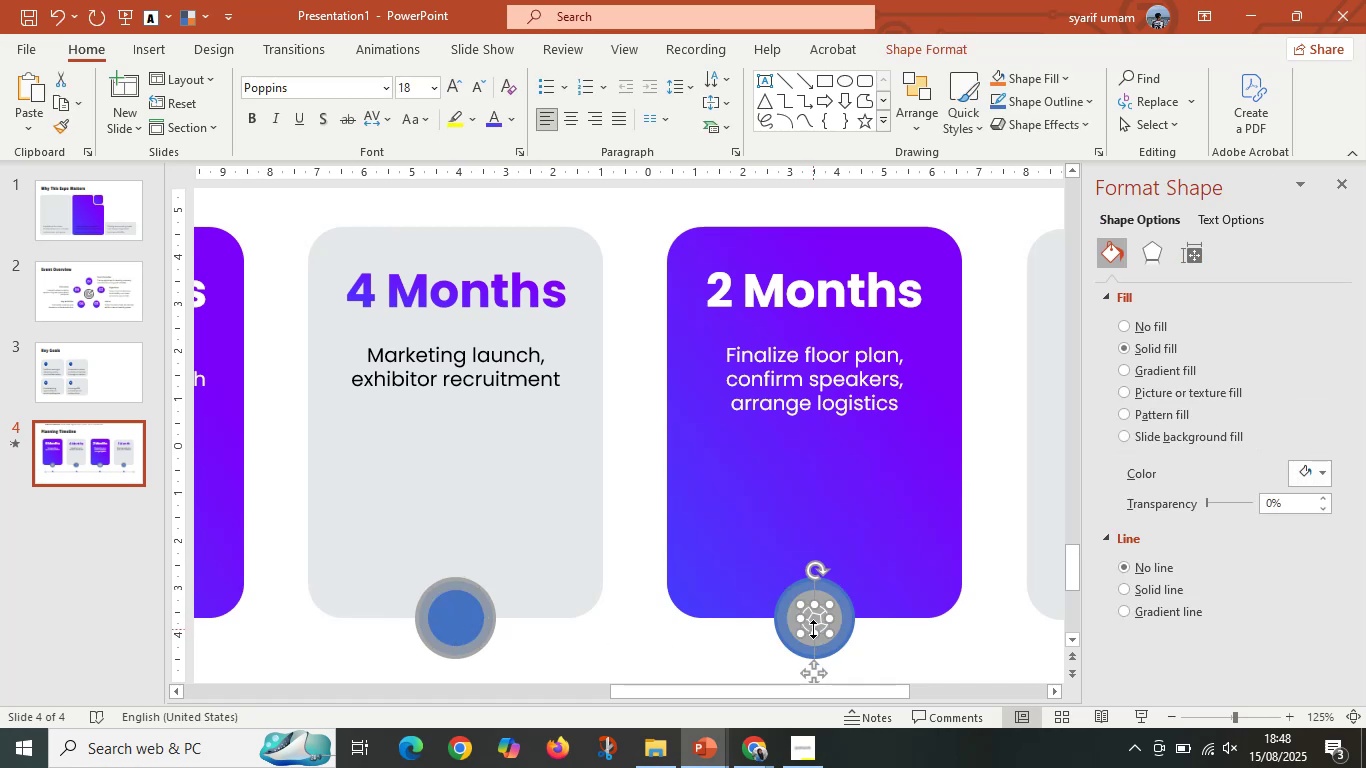 
hold_key(key=Delete, duration=4.46)
 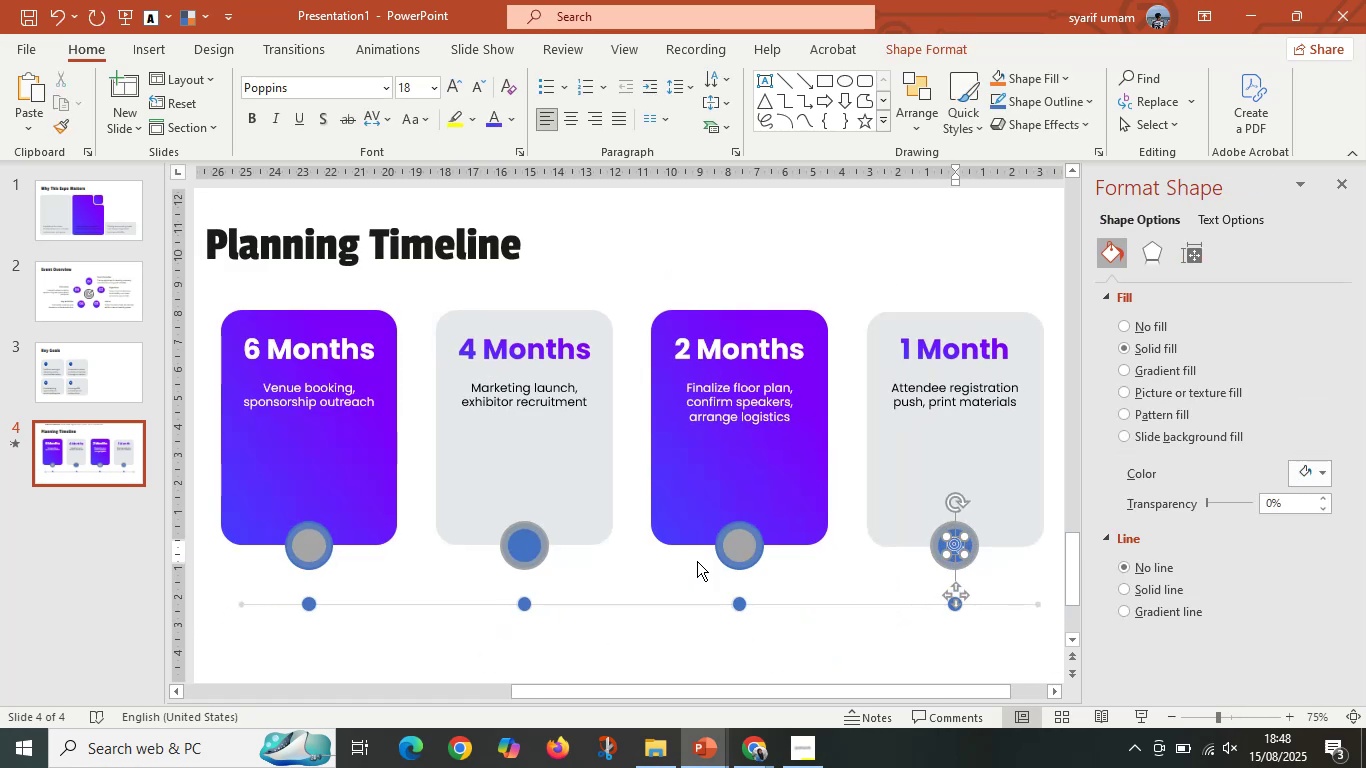 
hold_key(key=ControlLeft, duration=0.41)
scroll: coordinate [684, 627], scroll_direction: down, amount: 2.0
 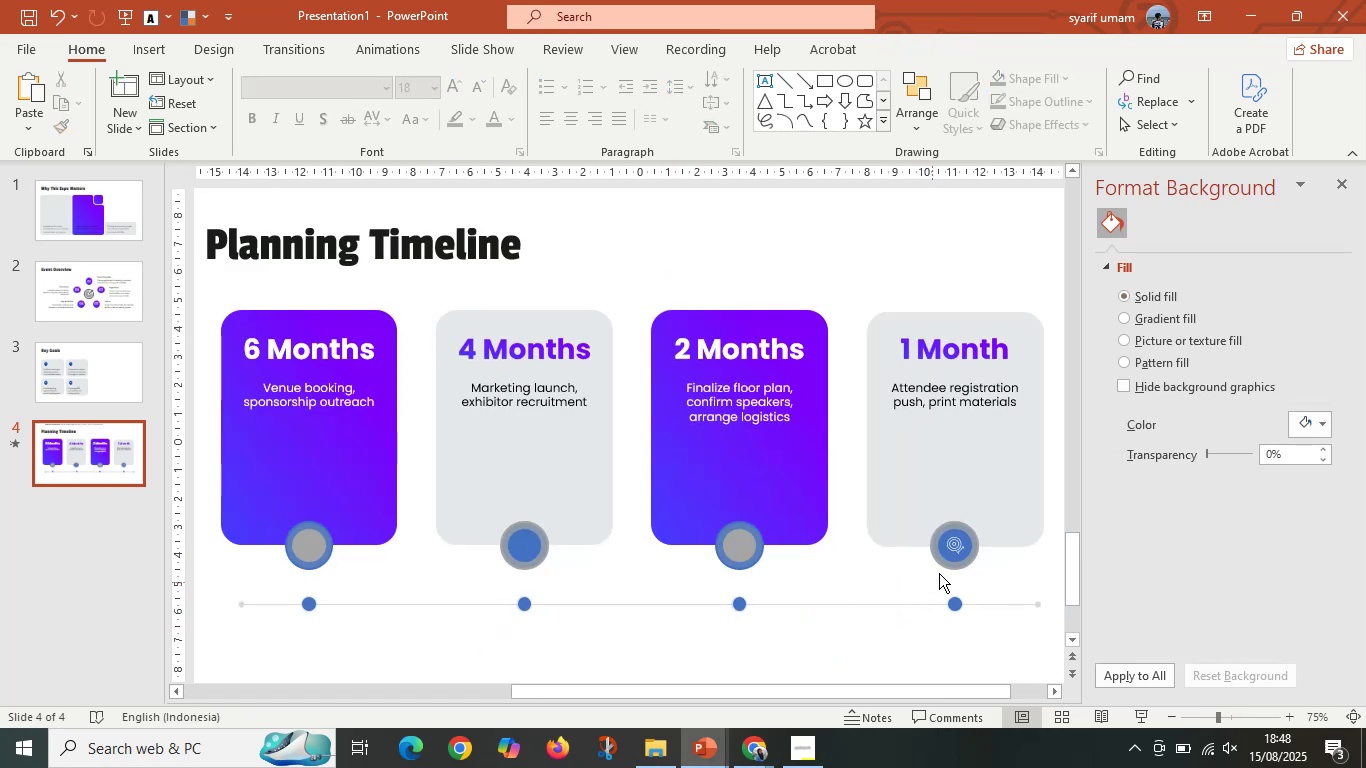 
left_click([956, 548])
 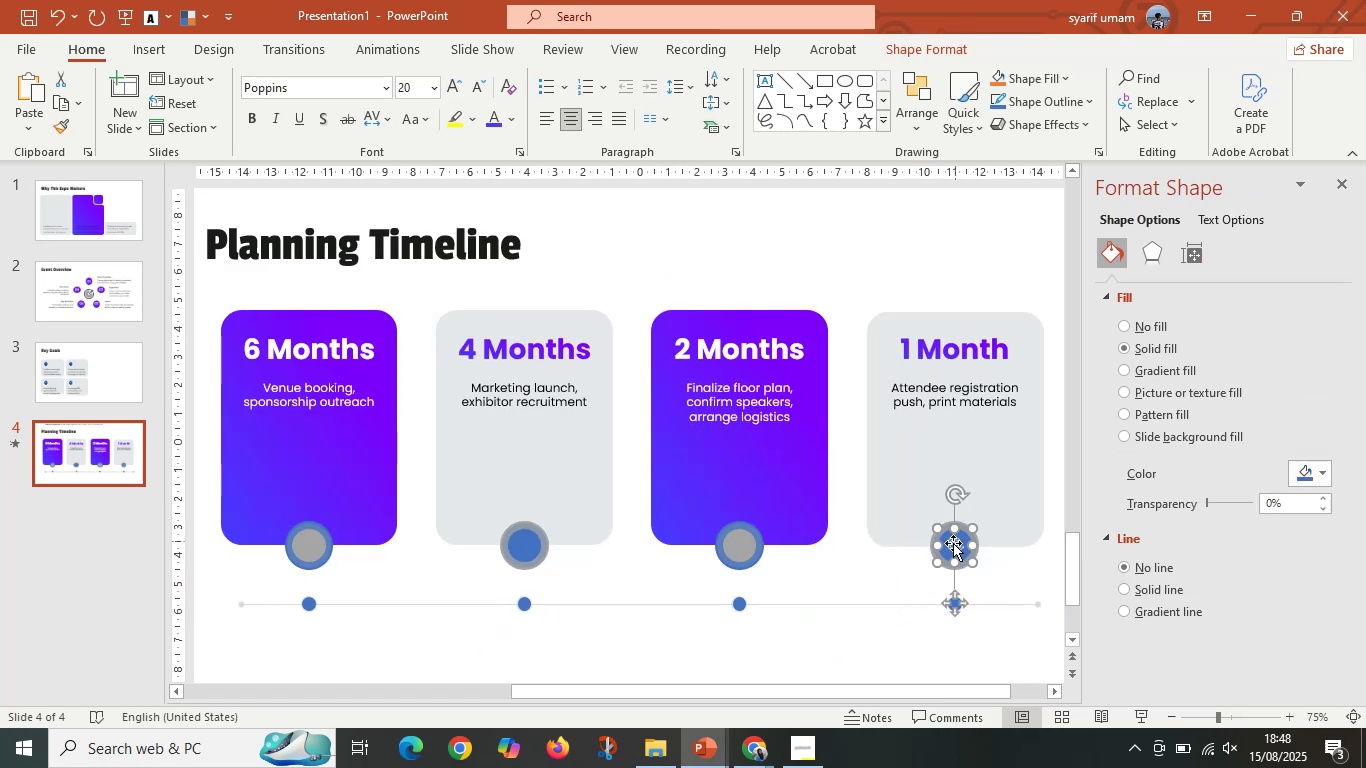 
double_click([951, 545])
 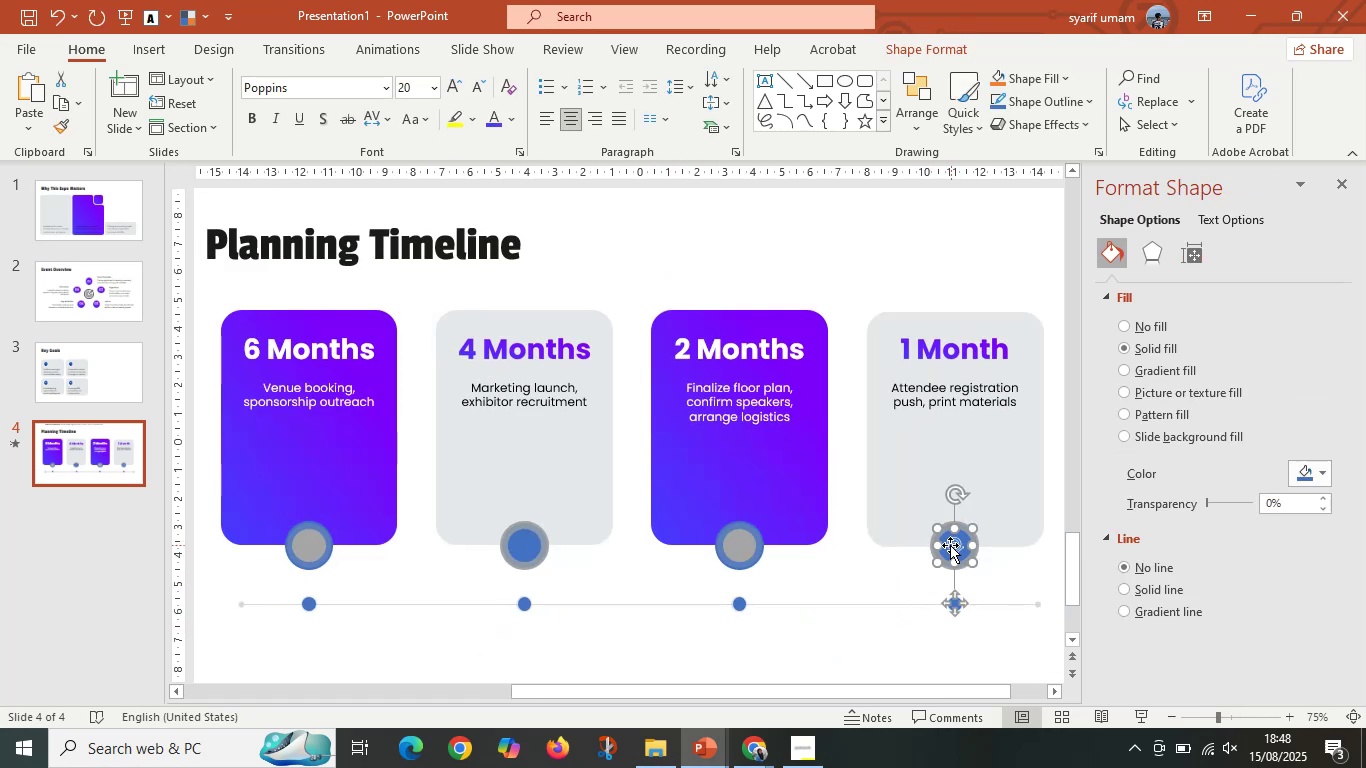 
triple_click([950, 545])
 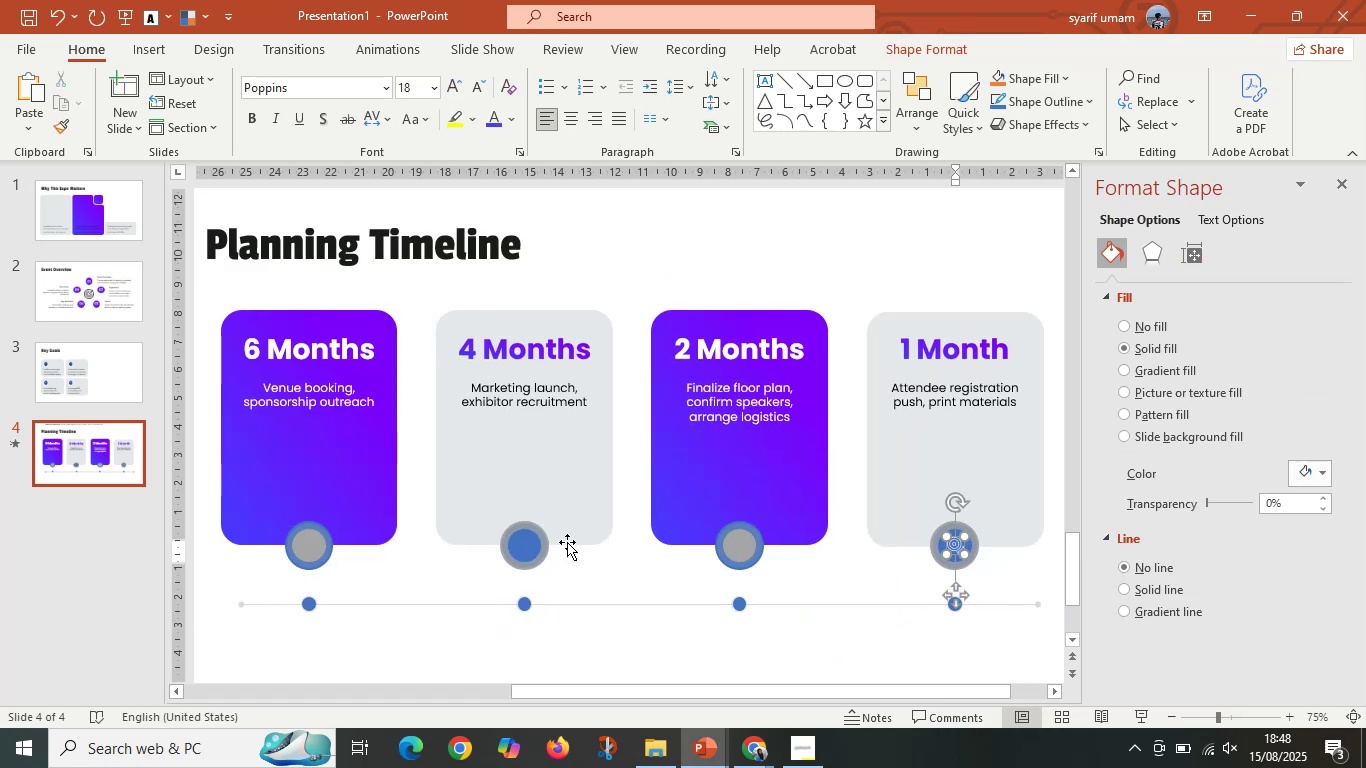 
left_click([348, 500])
 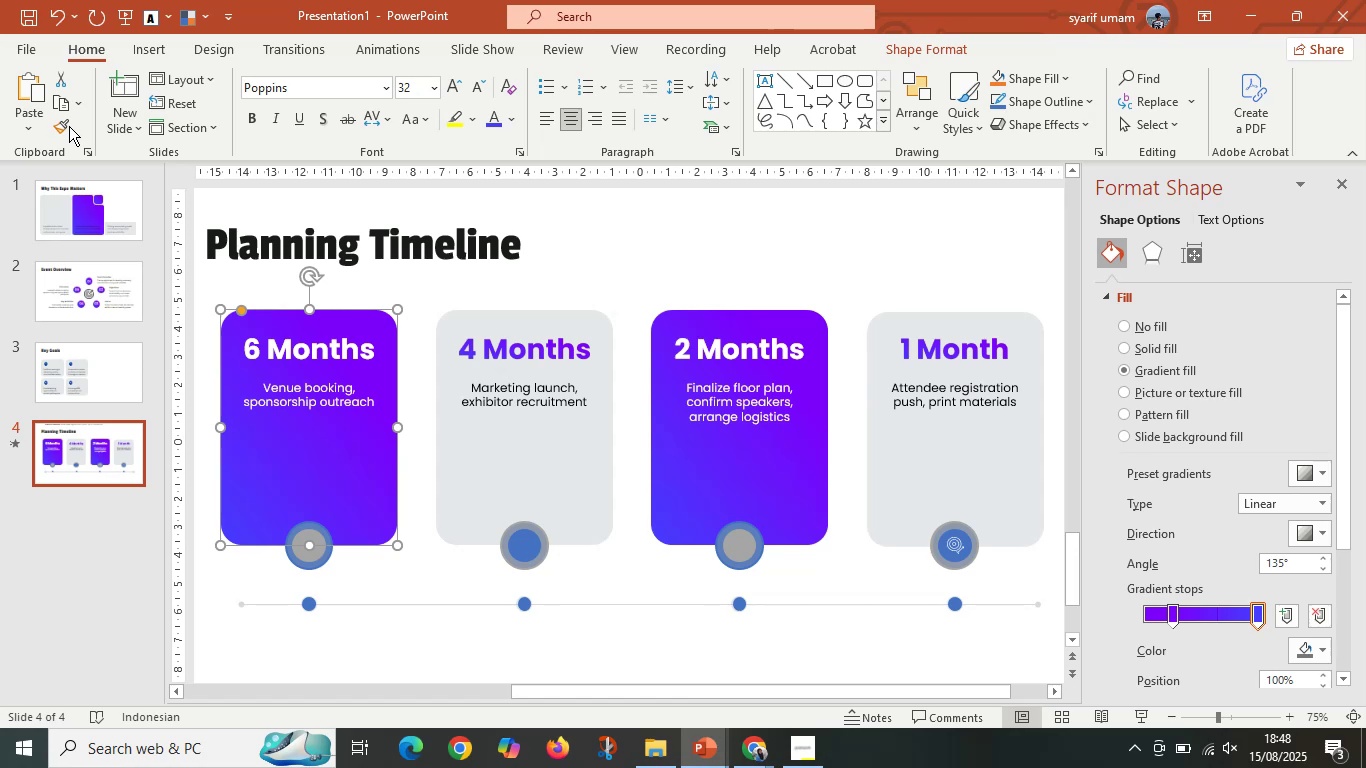 
double_click([66, 127])
 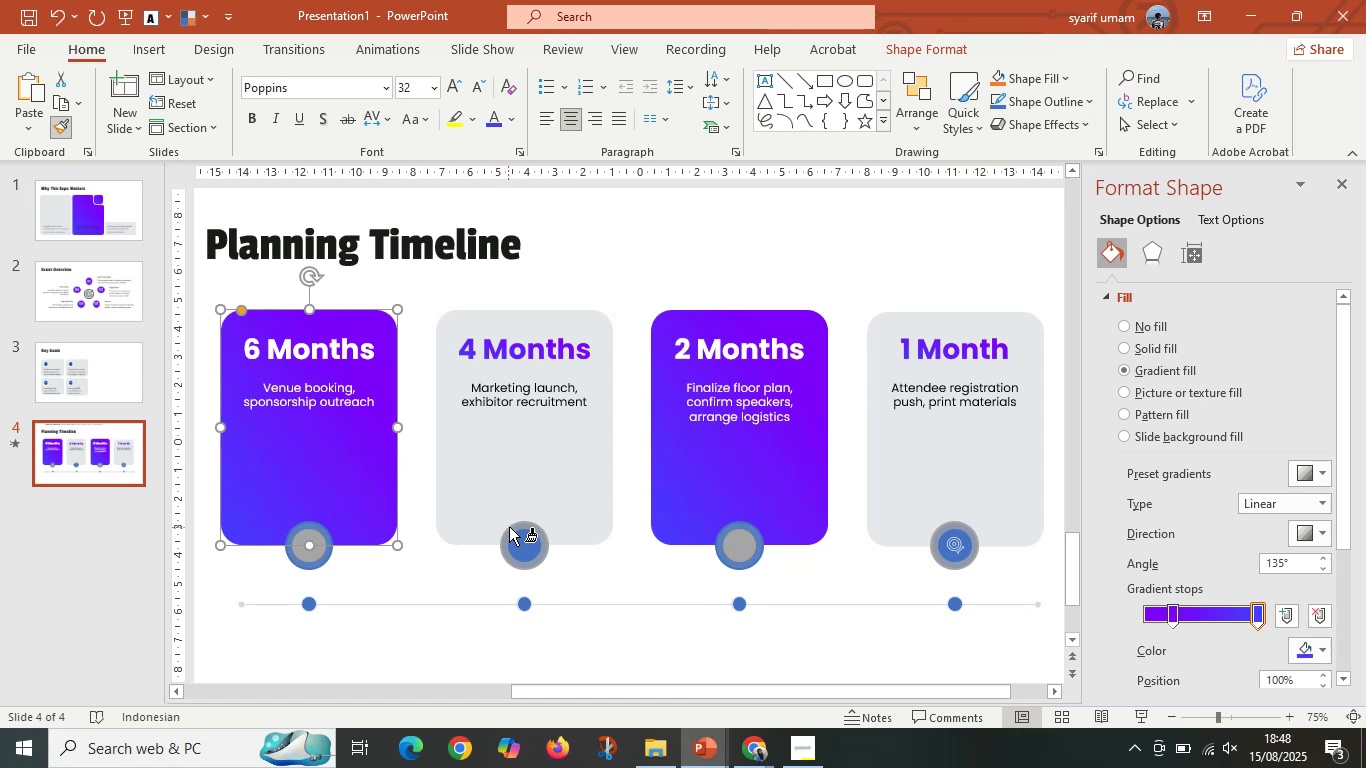 
left_click([512, 526])
 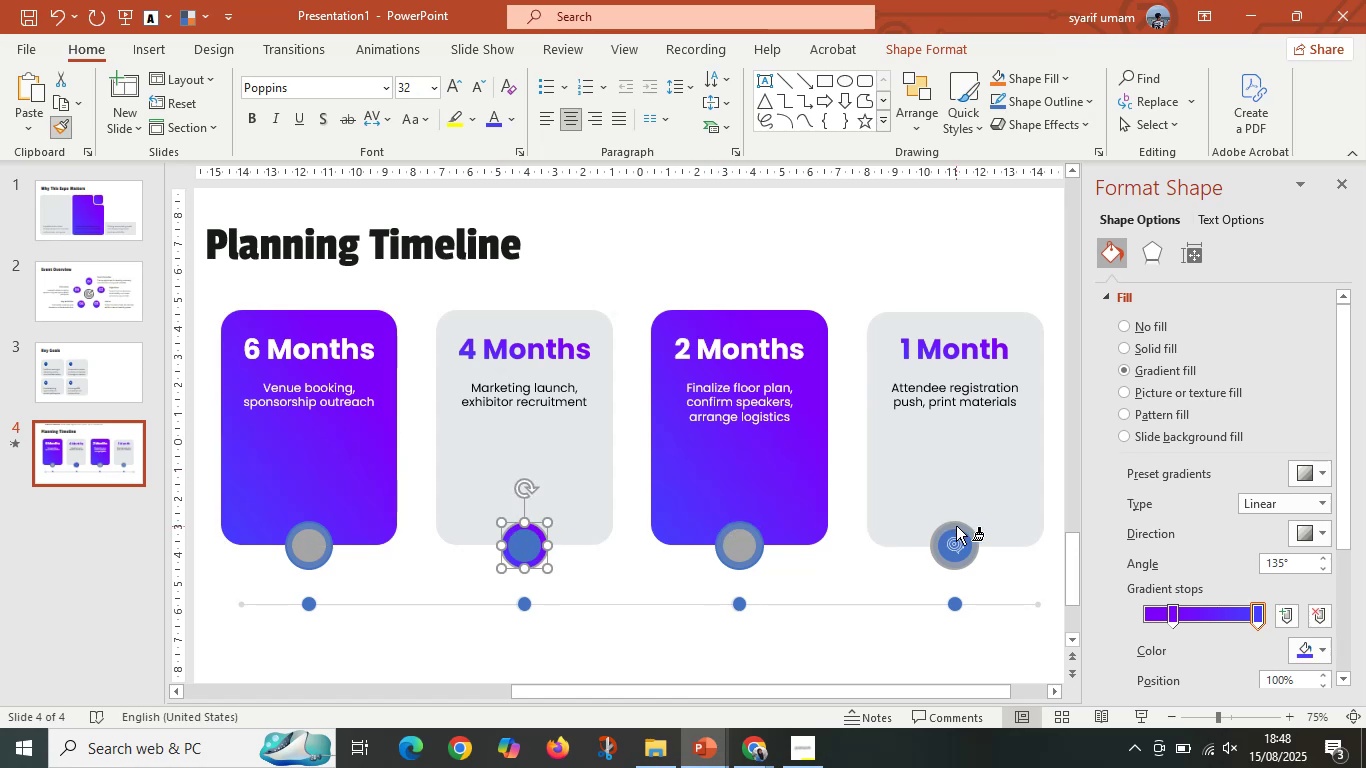 
double_click([865, 589])
 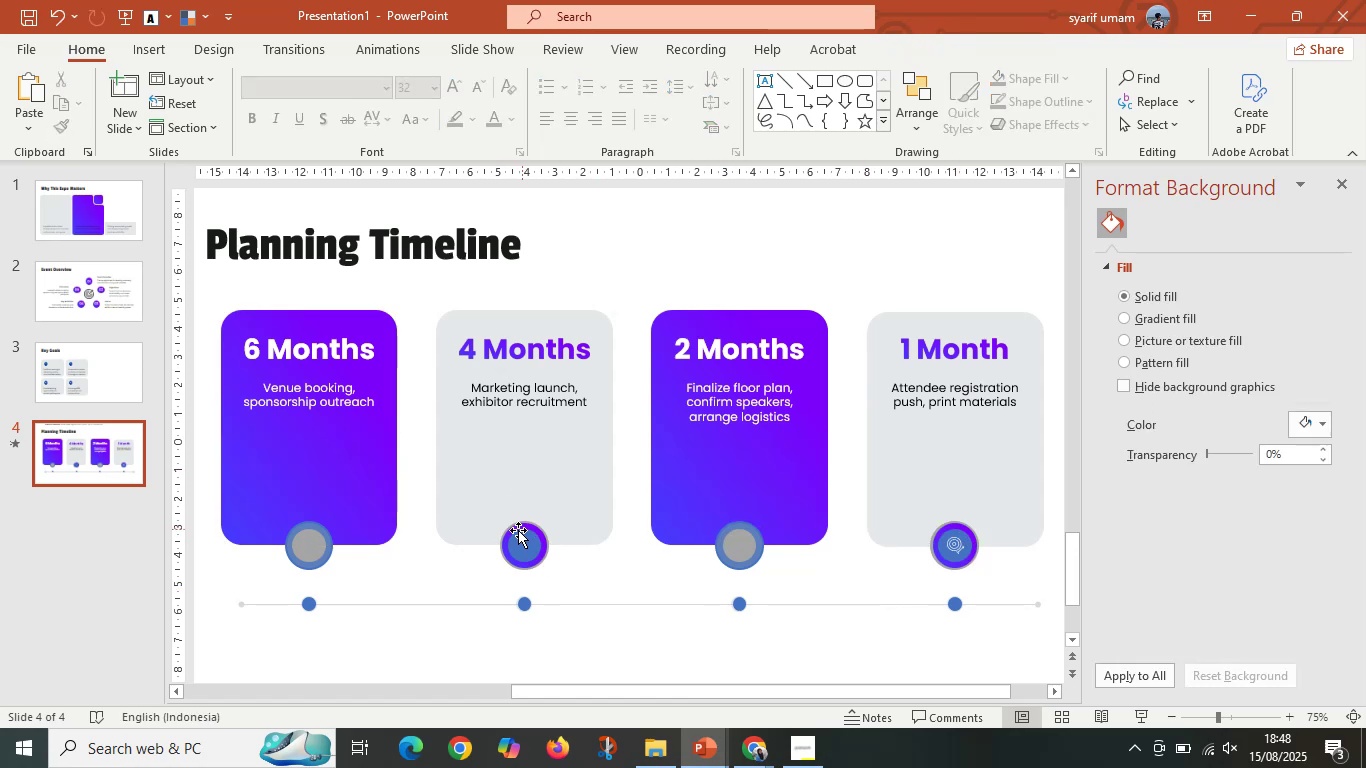 
left_click([516, 490])
 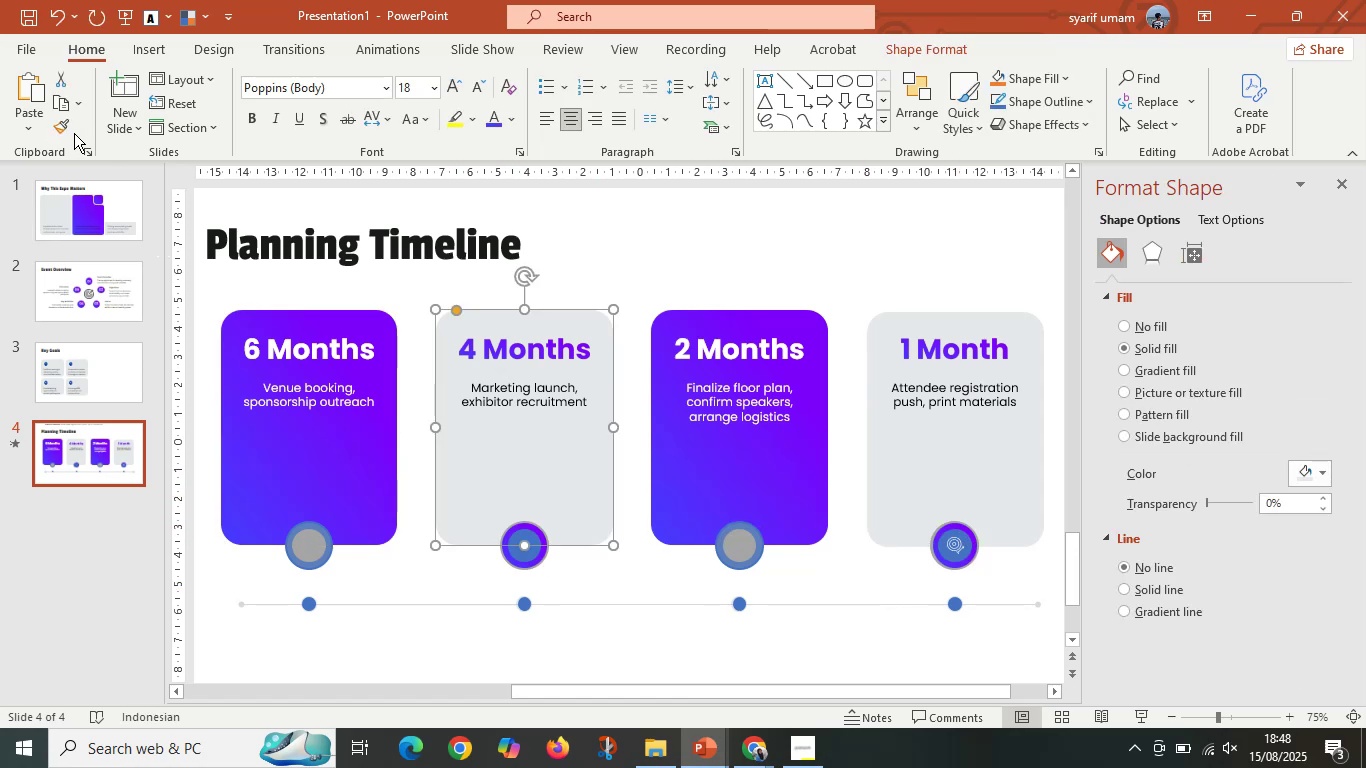 
double_click([66, 131])
 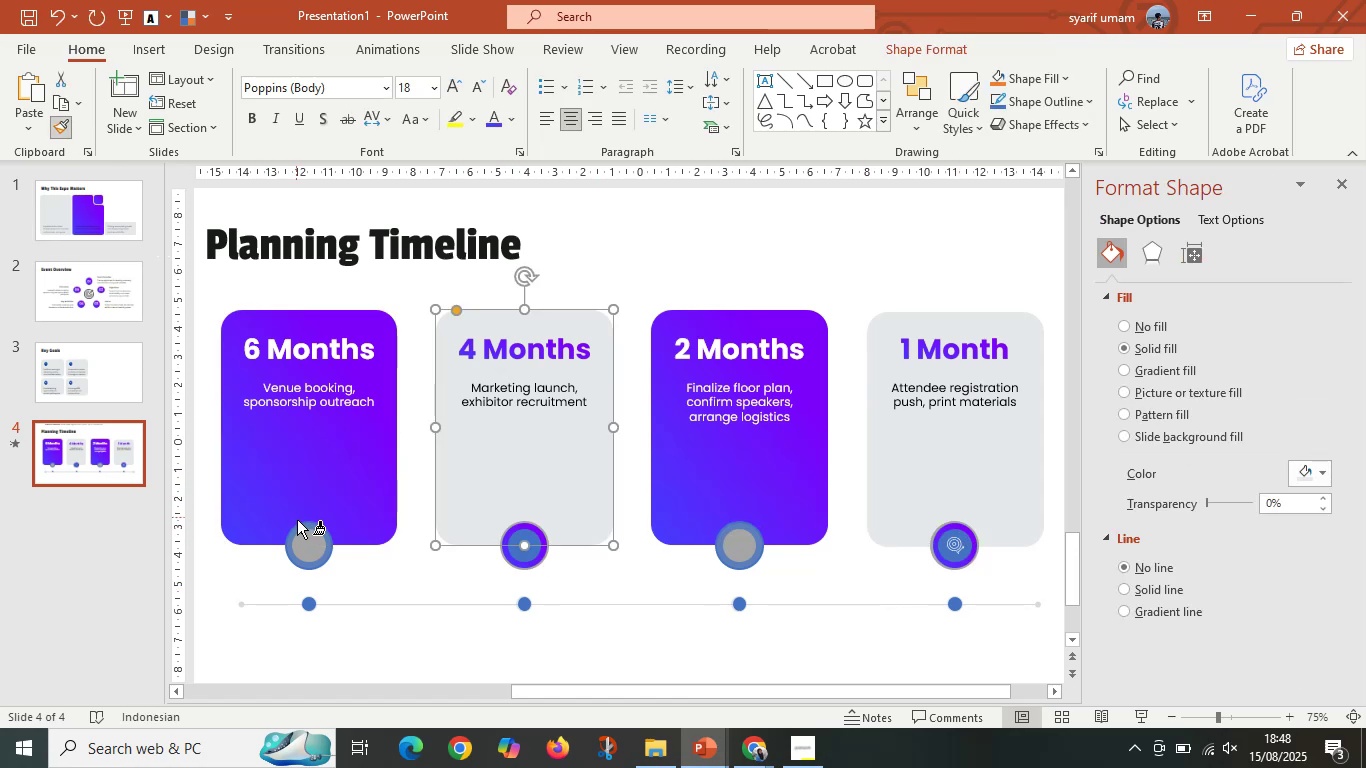 
left_click([298, 521])
 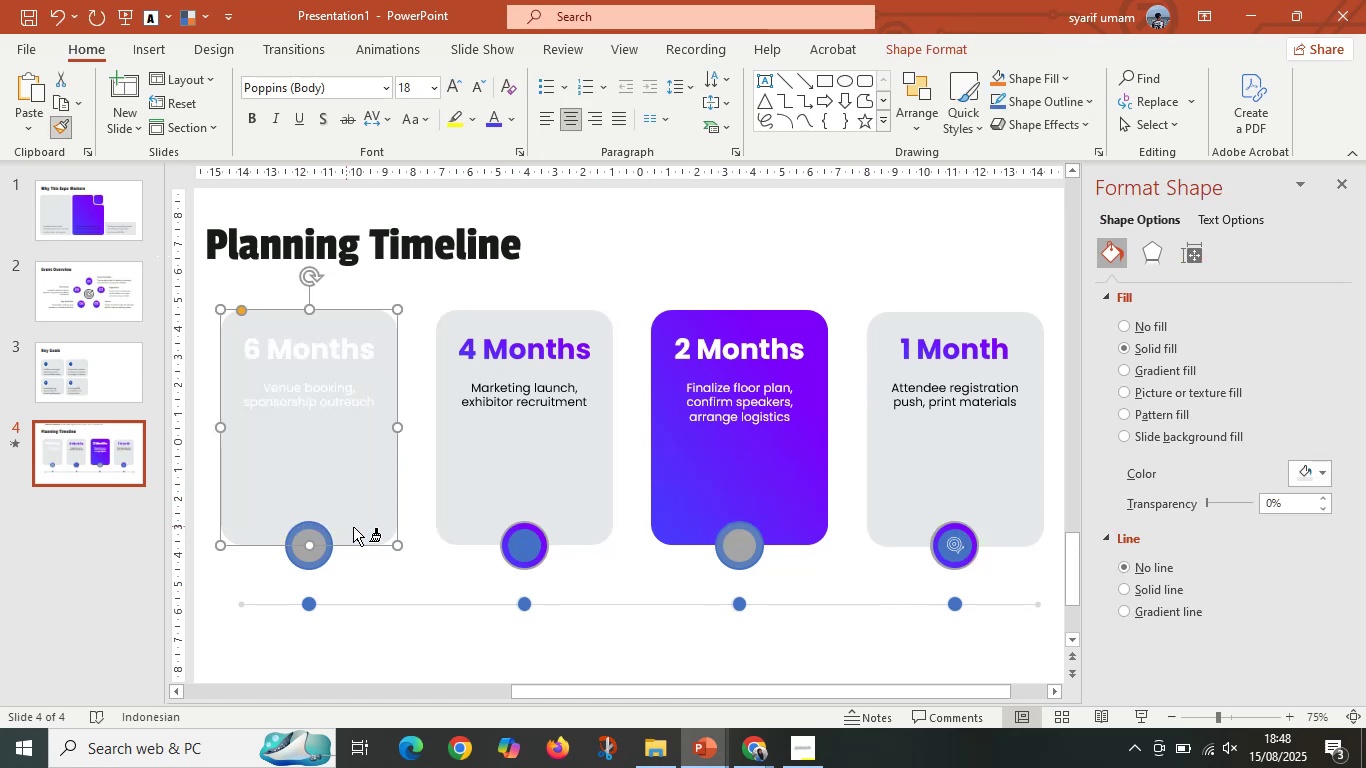 
key(Control+Z)
 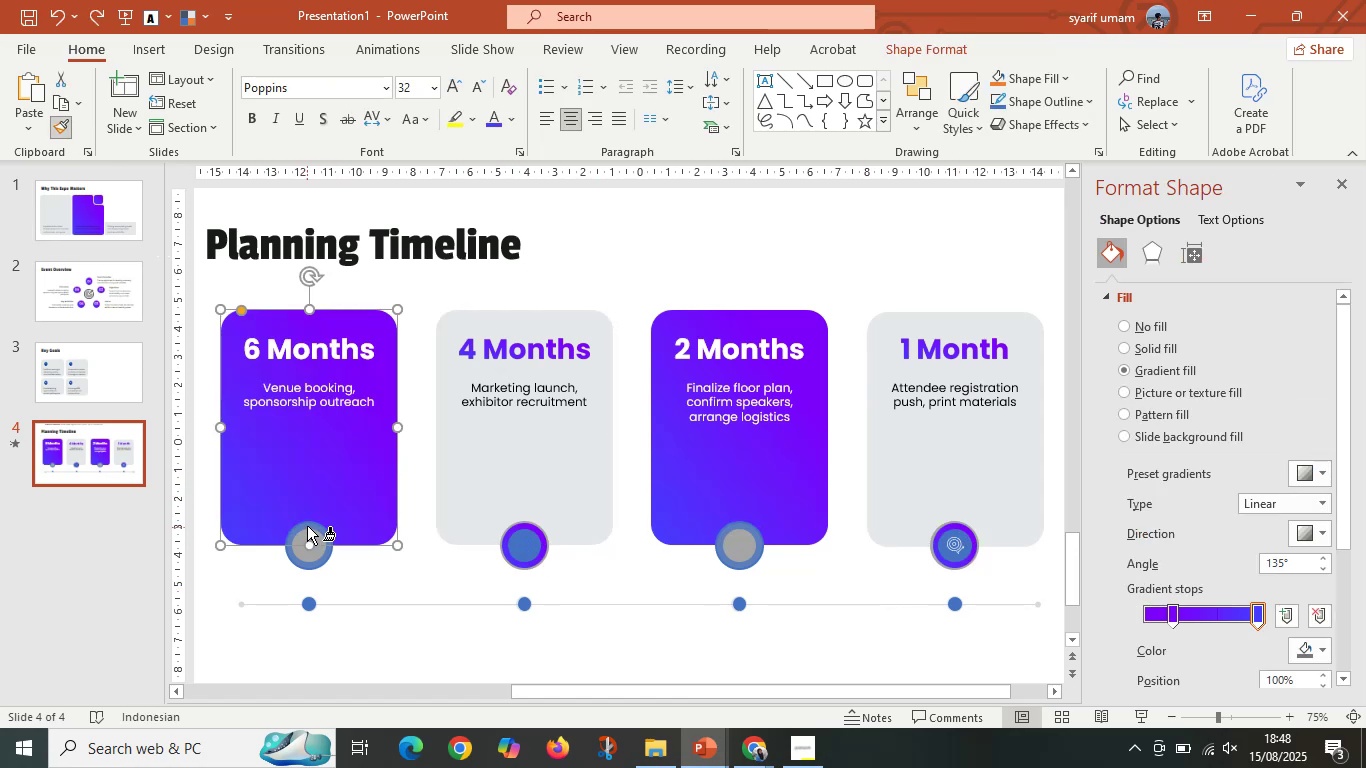 
left_click([309, 524])
 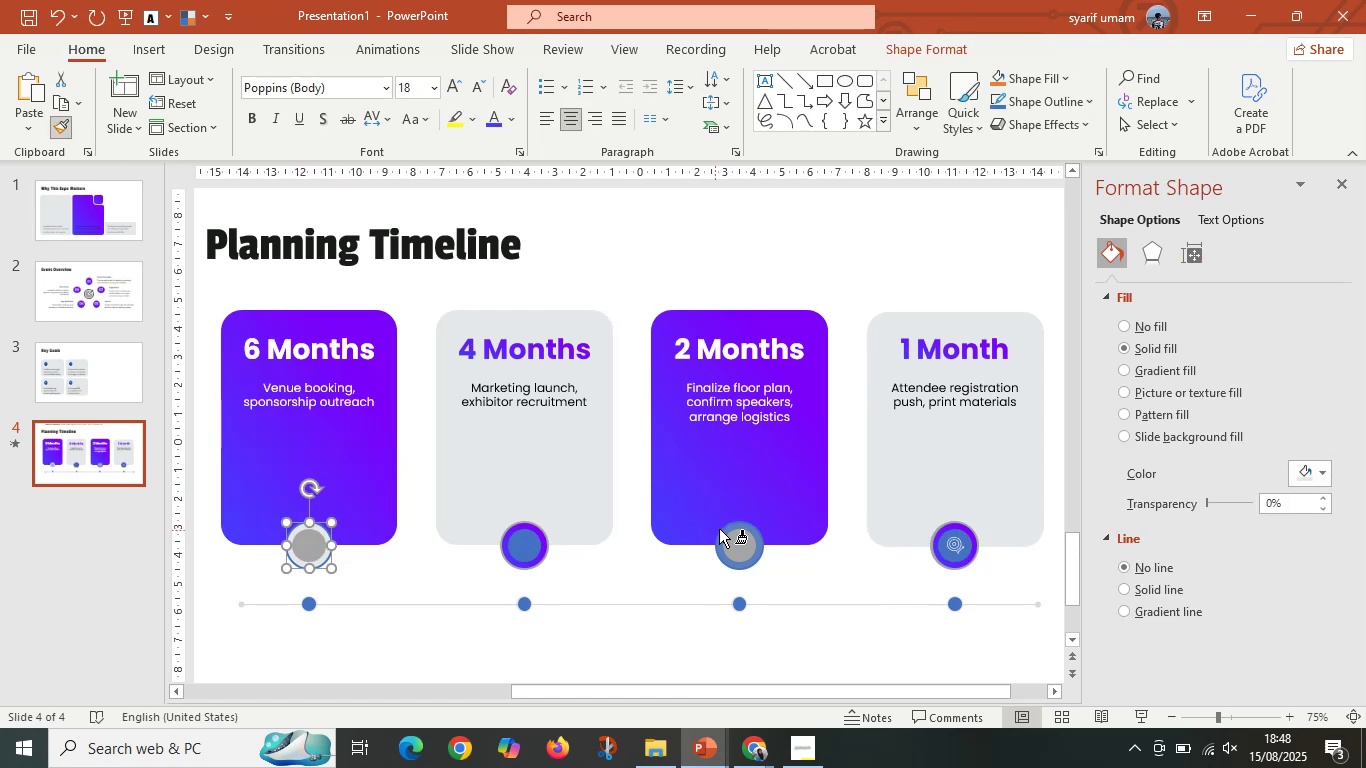 
left_click([728, 526])
 